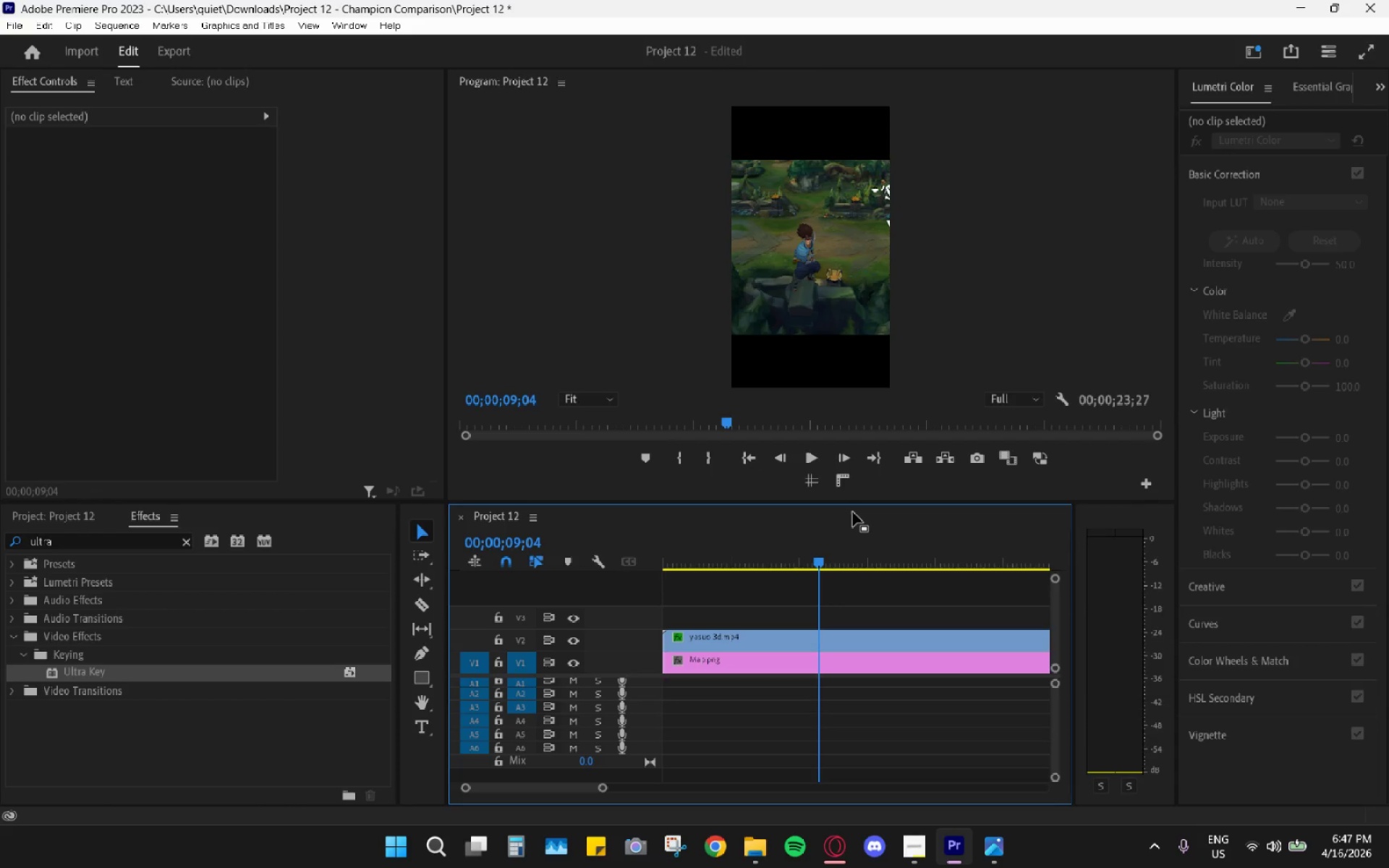 
wait(6.92)
 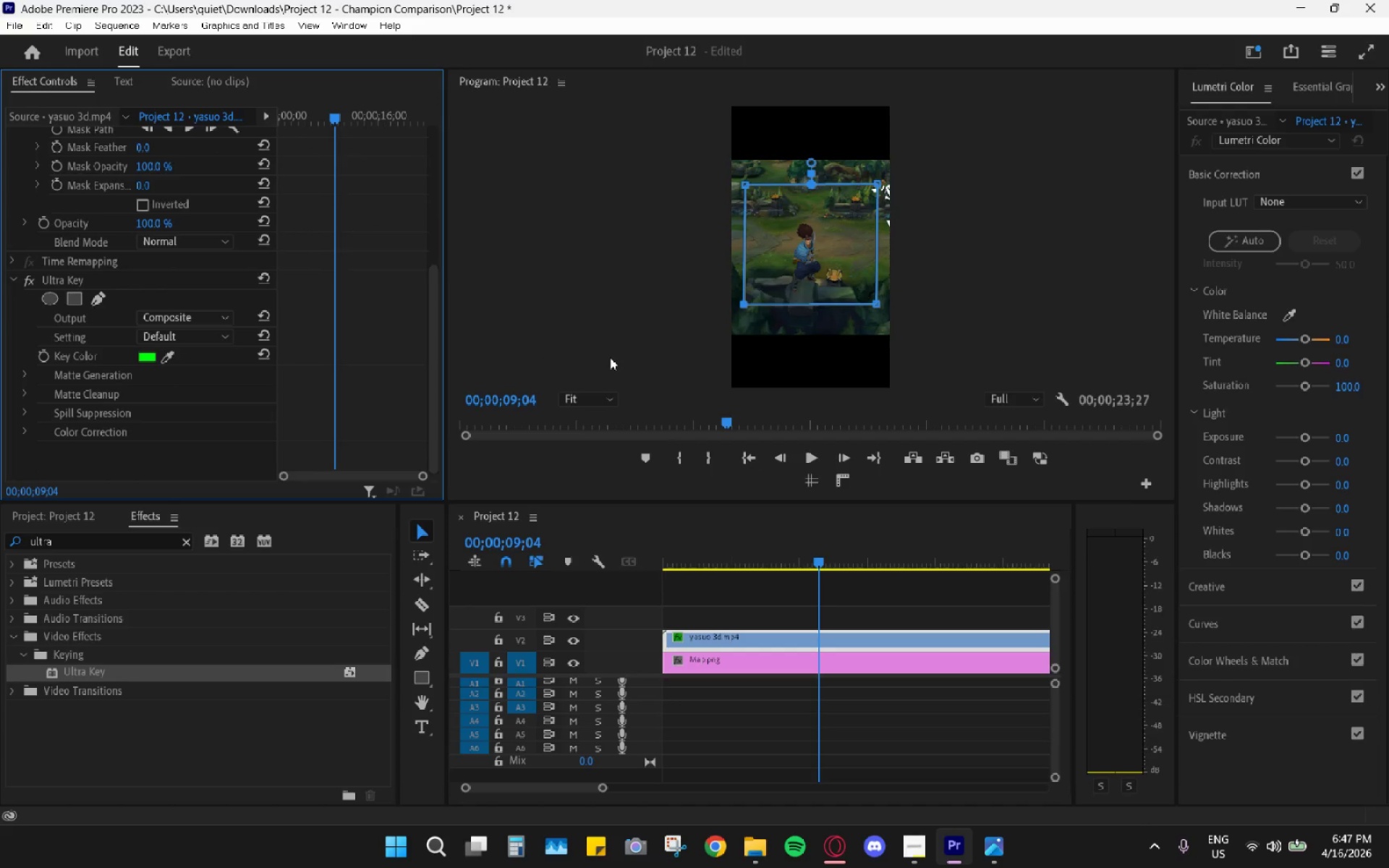 
left_click([797, 642])
 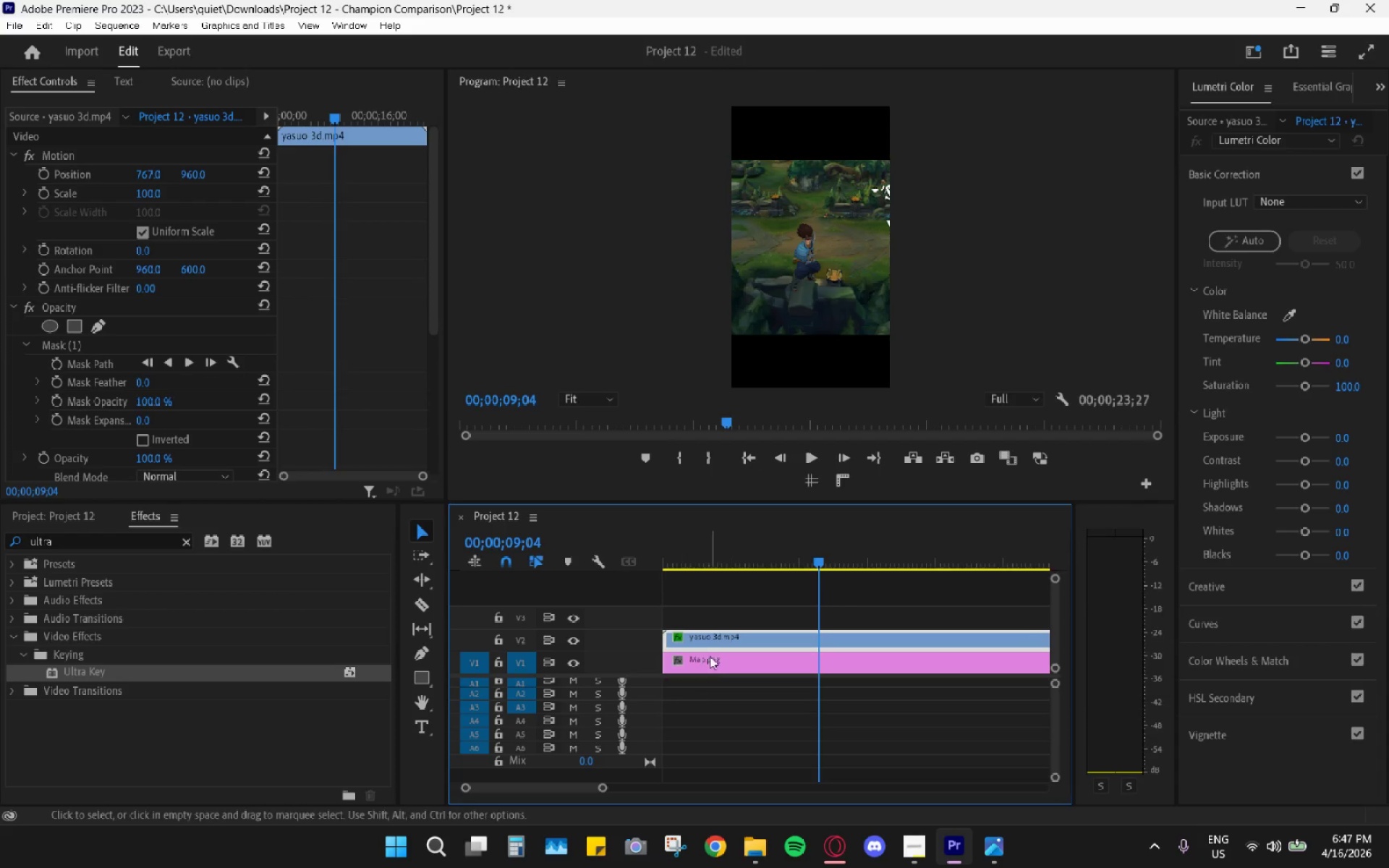 
wait(5.97)
 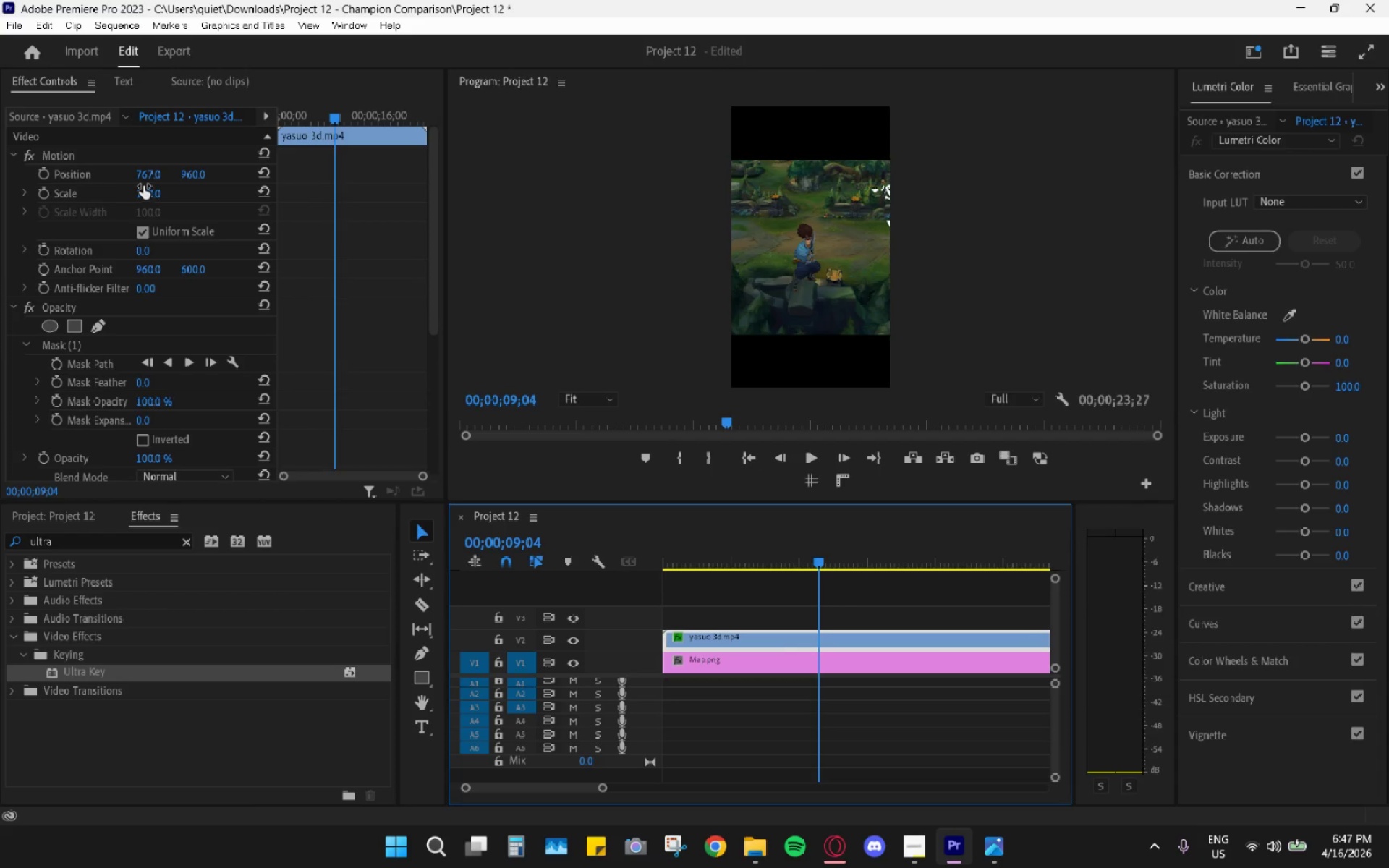 
left_click_drag(start_coordinate=[143, 196], to_coordinate=[205, 196])
 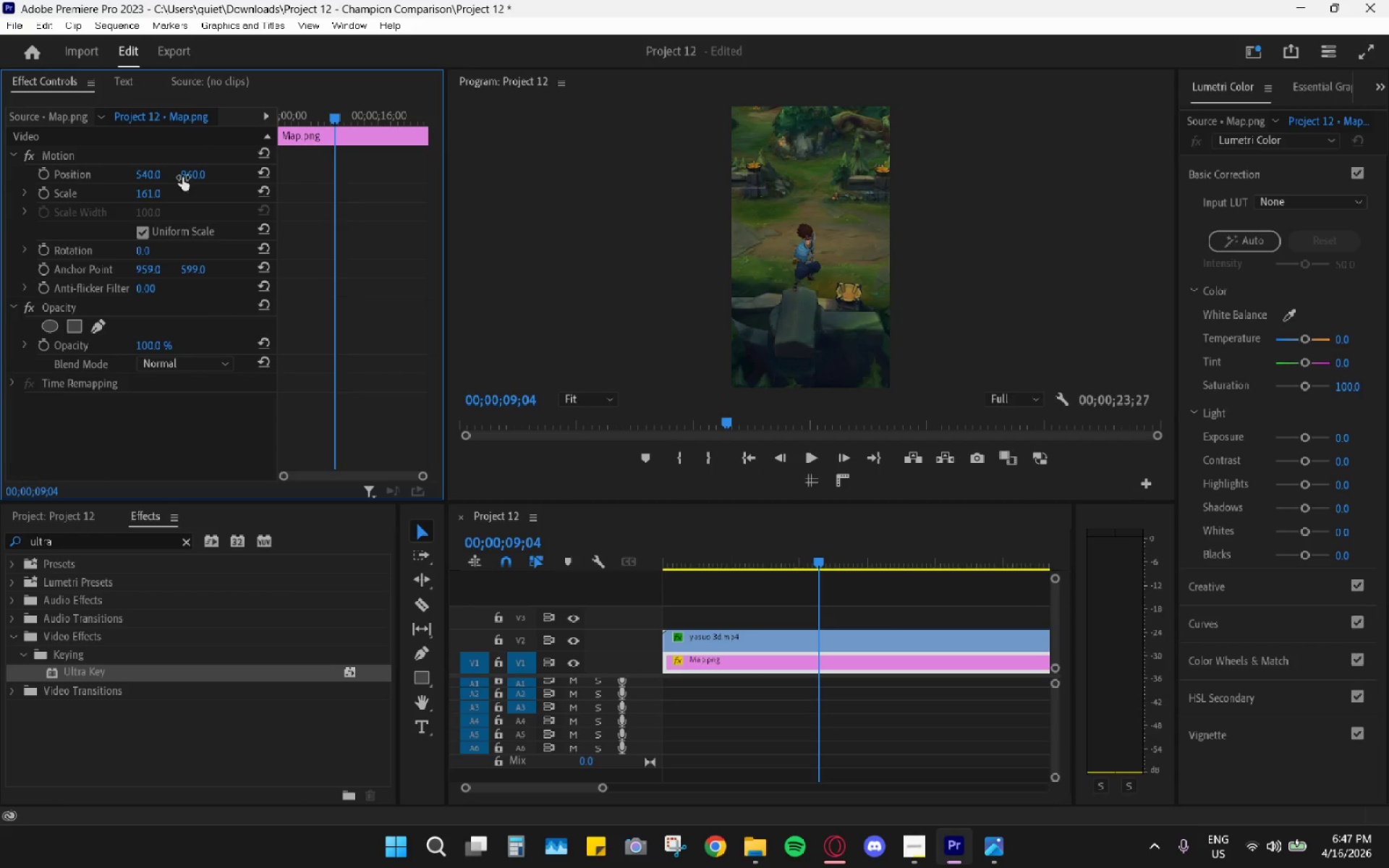 
left_click_drag(start_coordinate=[187, 169], to_coordinate=[312, 158])
 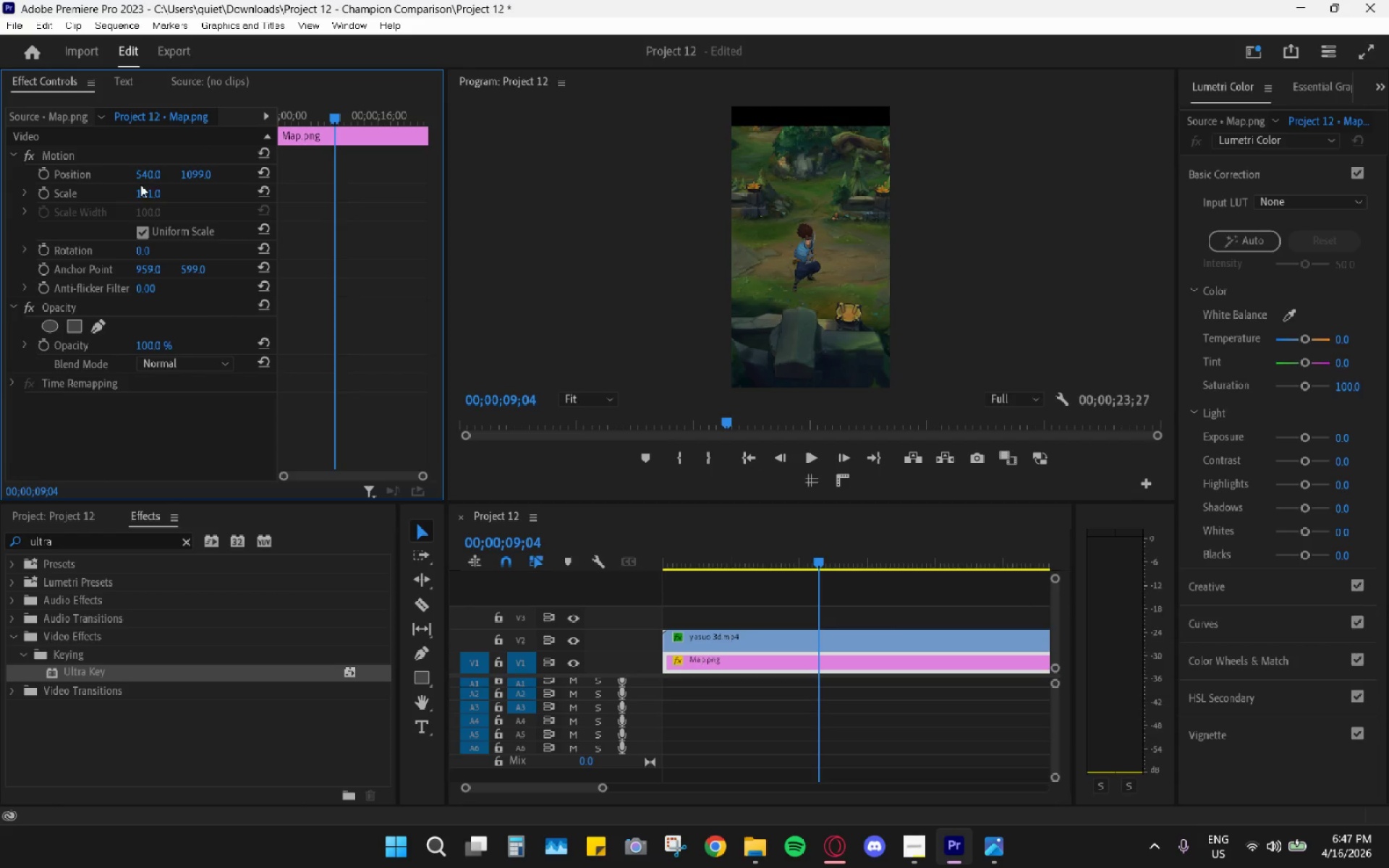 
left_click_drag(start_coordinate=[145, 191], to_coordinate=[211, 191])
 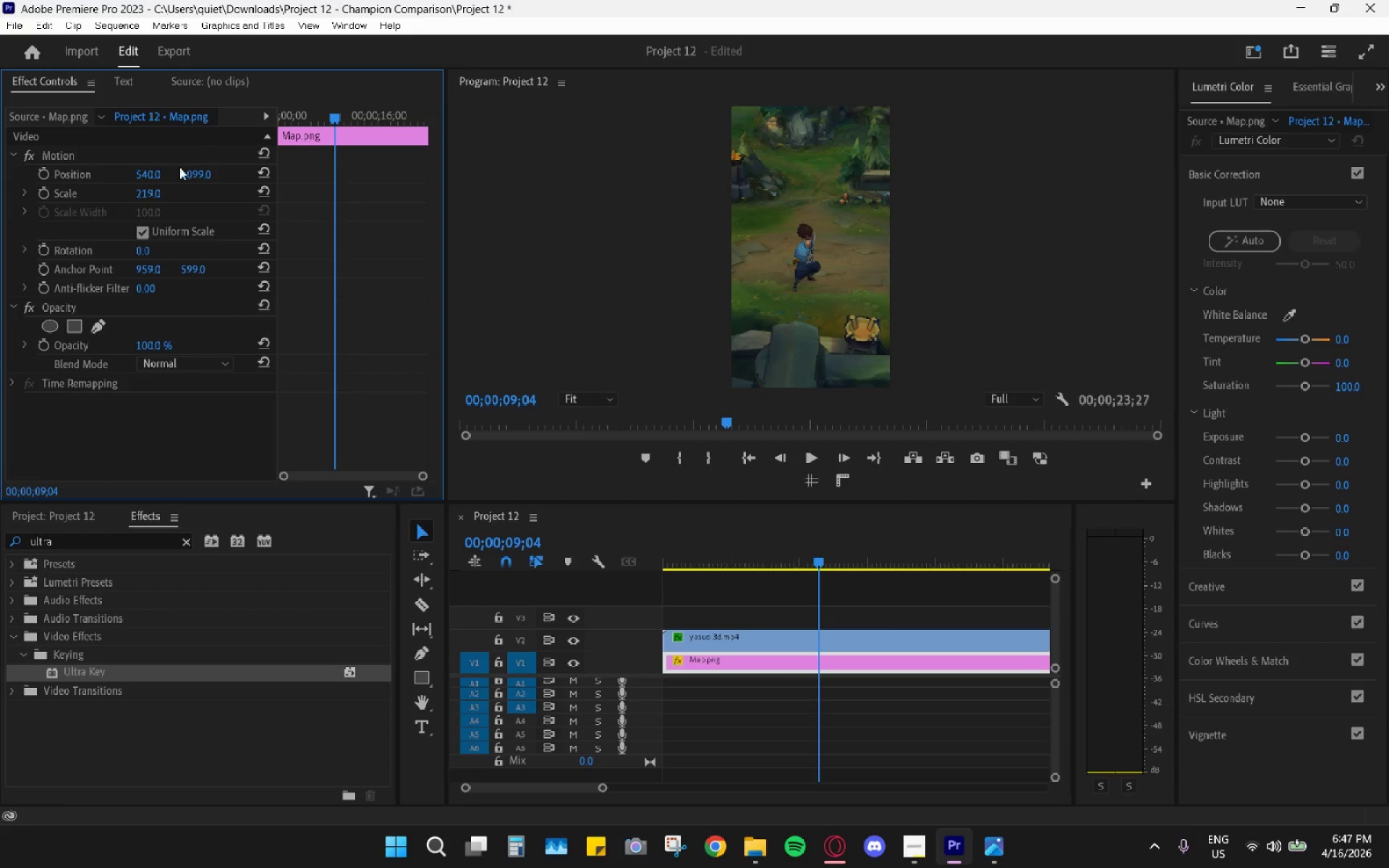 
left_click_drag(start_coordinate=[195, 171], to_coordinate=[423, 131])
 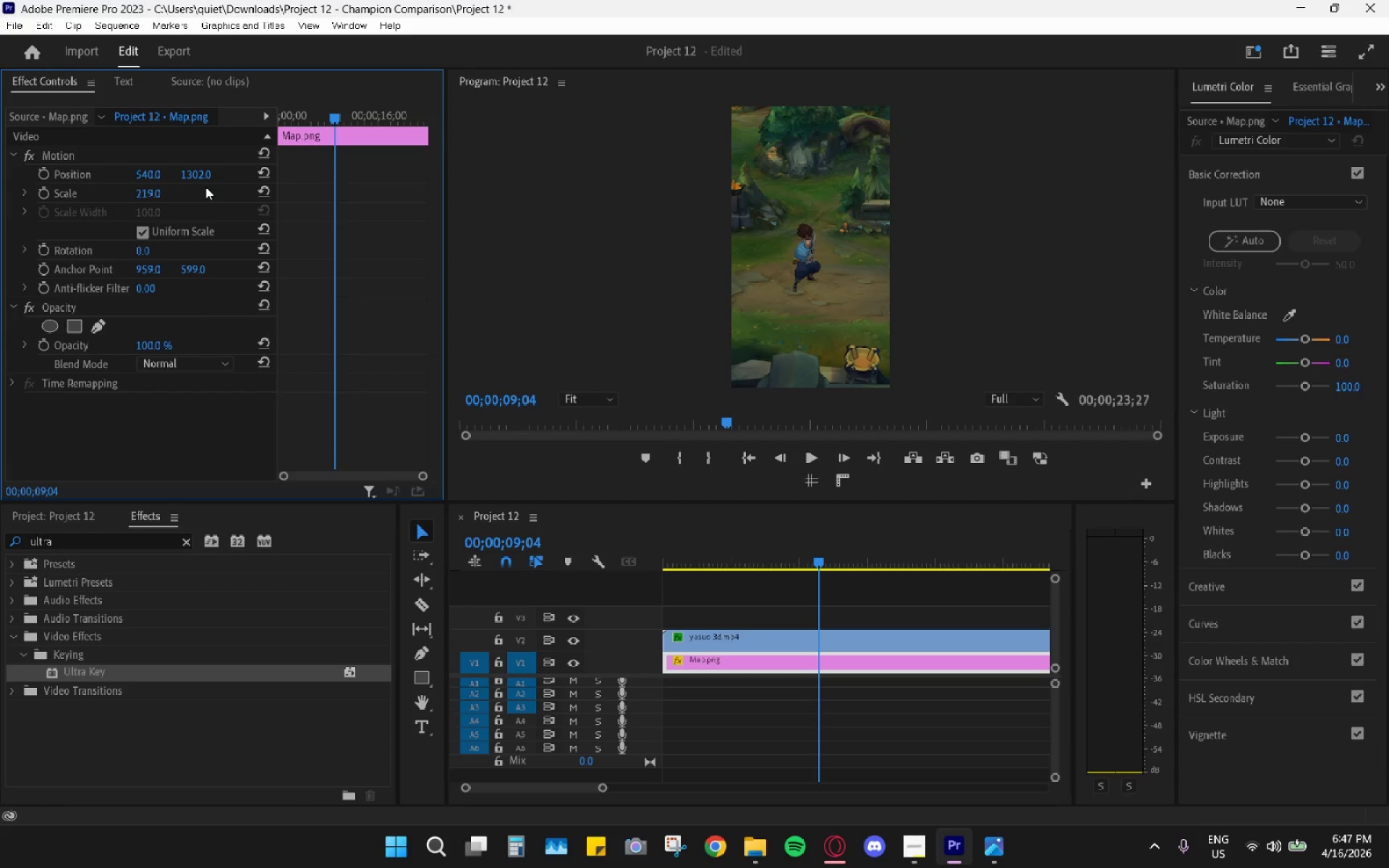 
left_click_drag(start_coordinate=[149, 169], to_coordinate=[449, 192])
 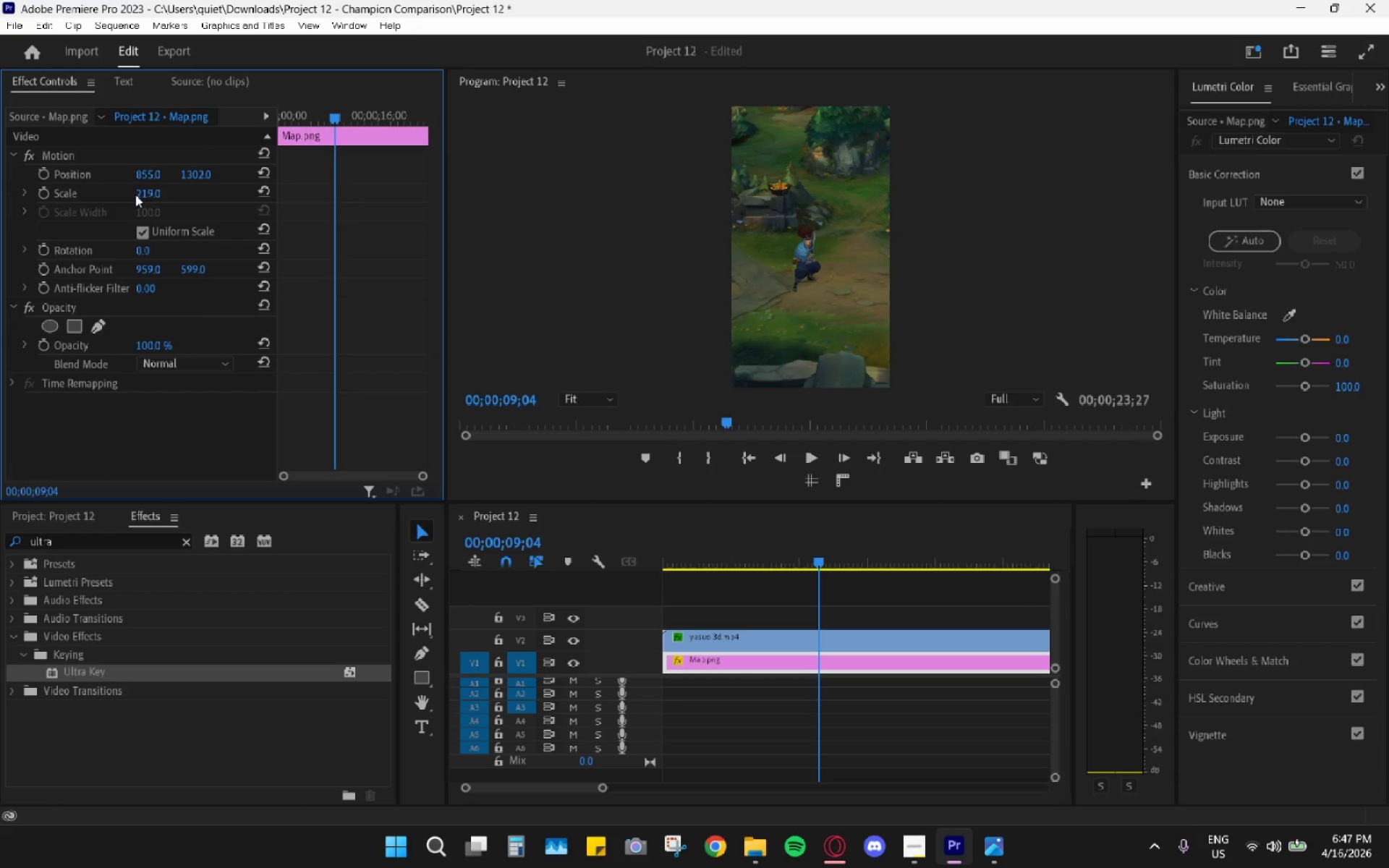 
wait(5.42)
 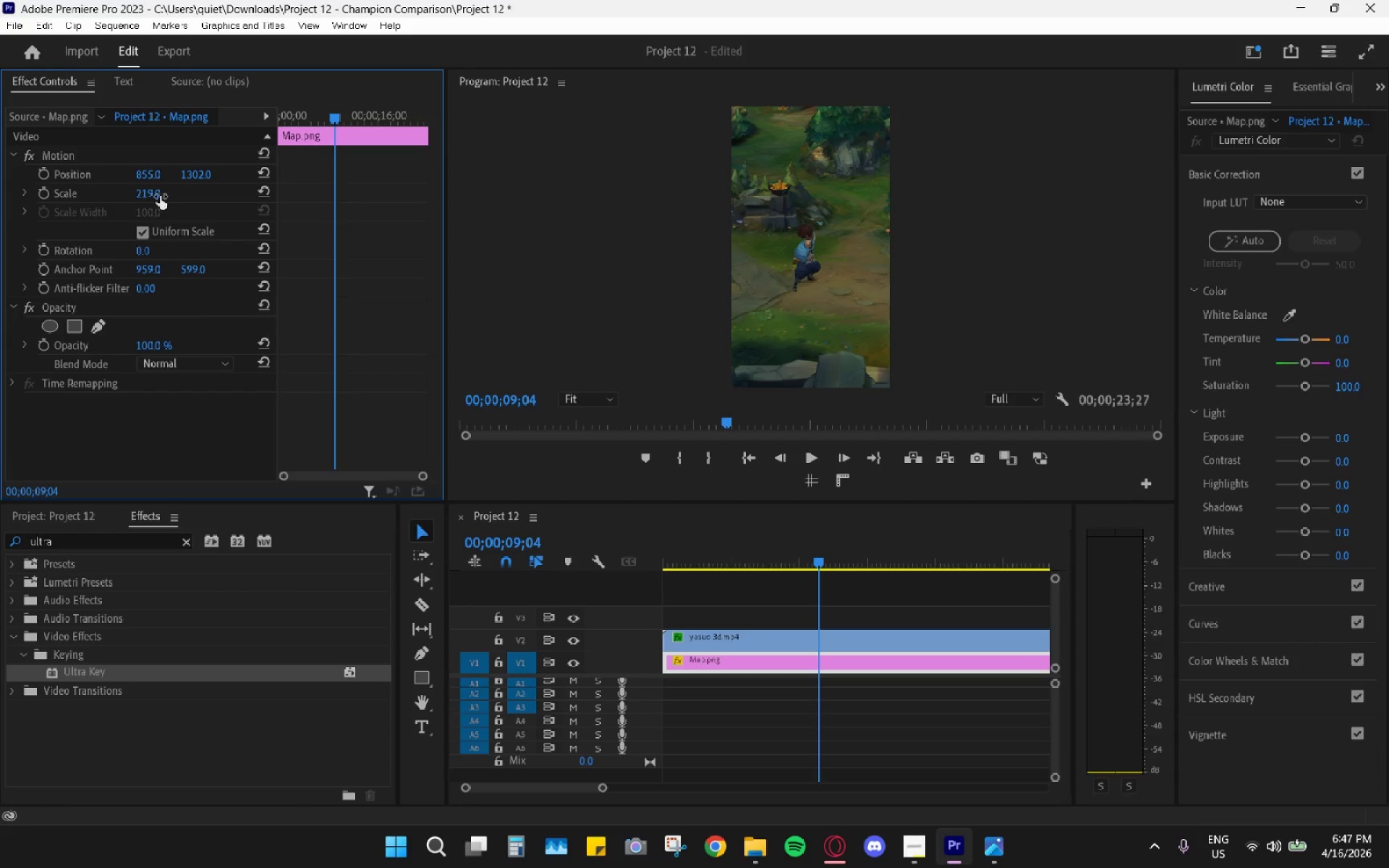 
left_click_drag(start_coordinate=[767, 553], to_coordinate=[557, 538])
 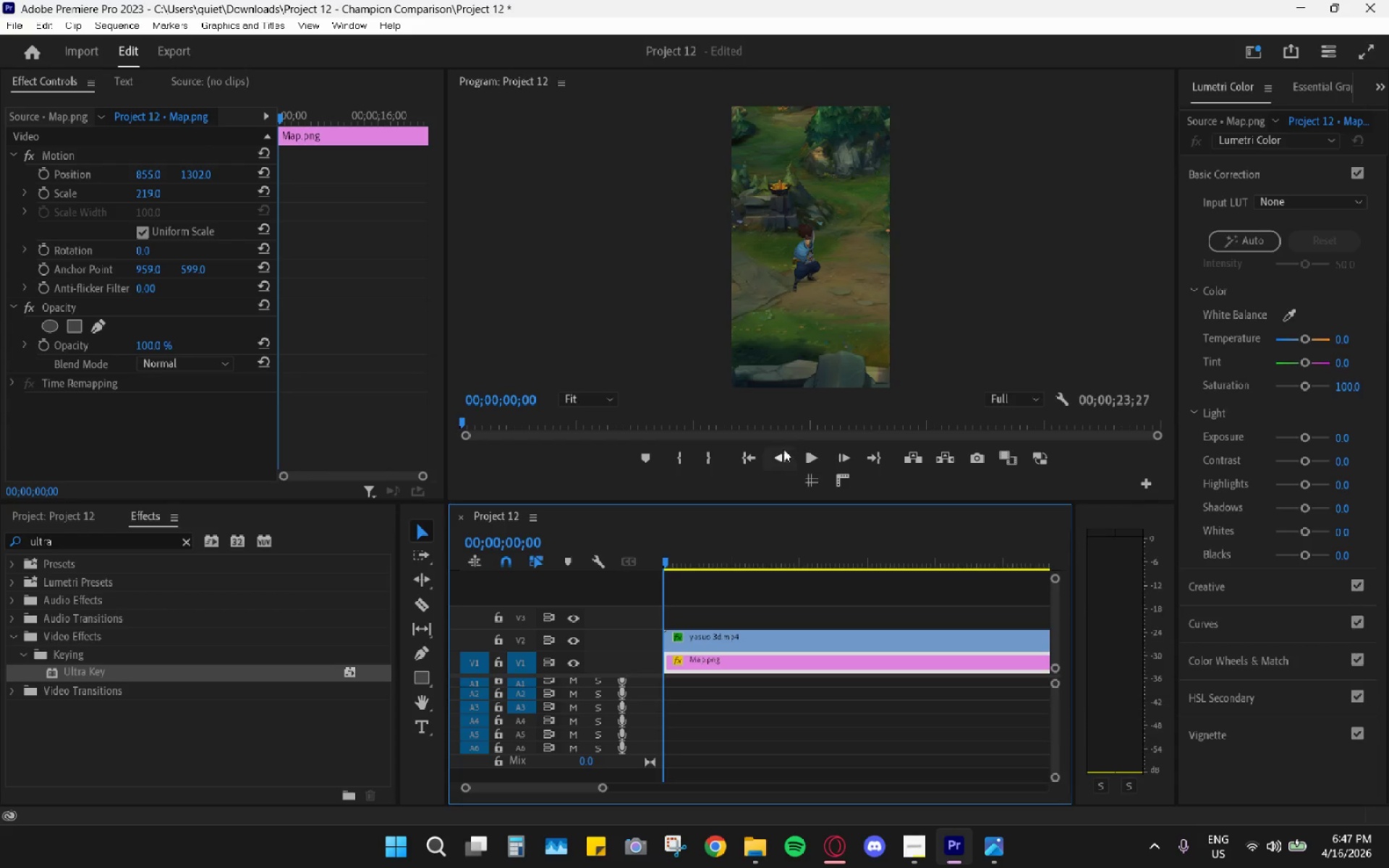 
left_click([802, 456])
 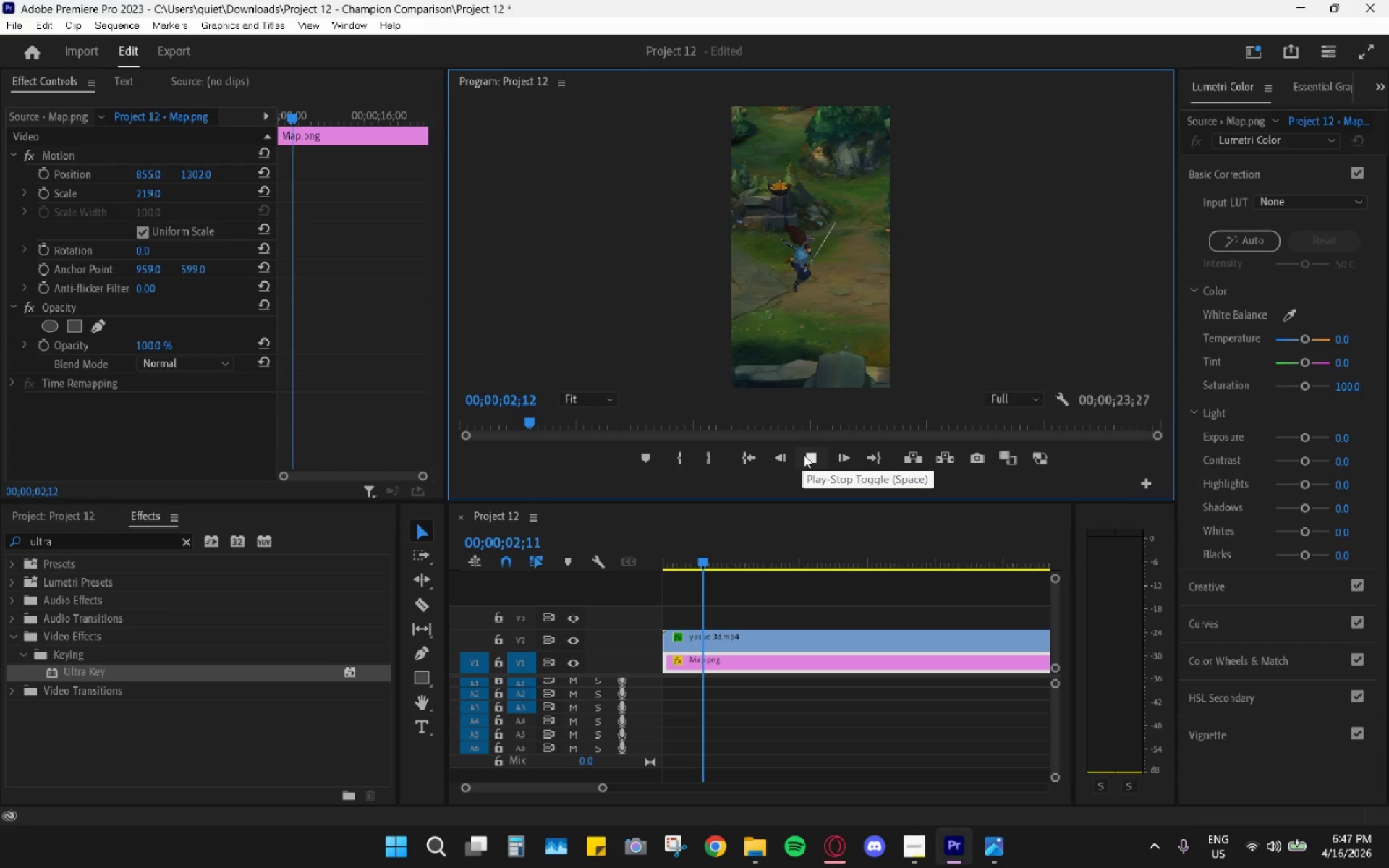 
left_click([804, 455])
 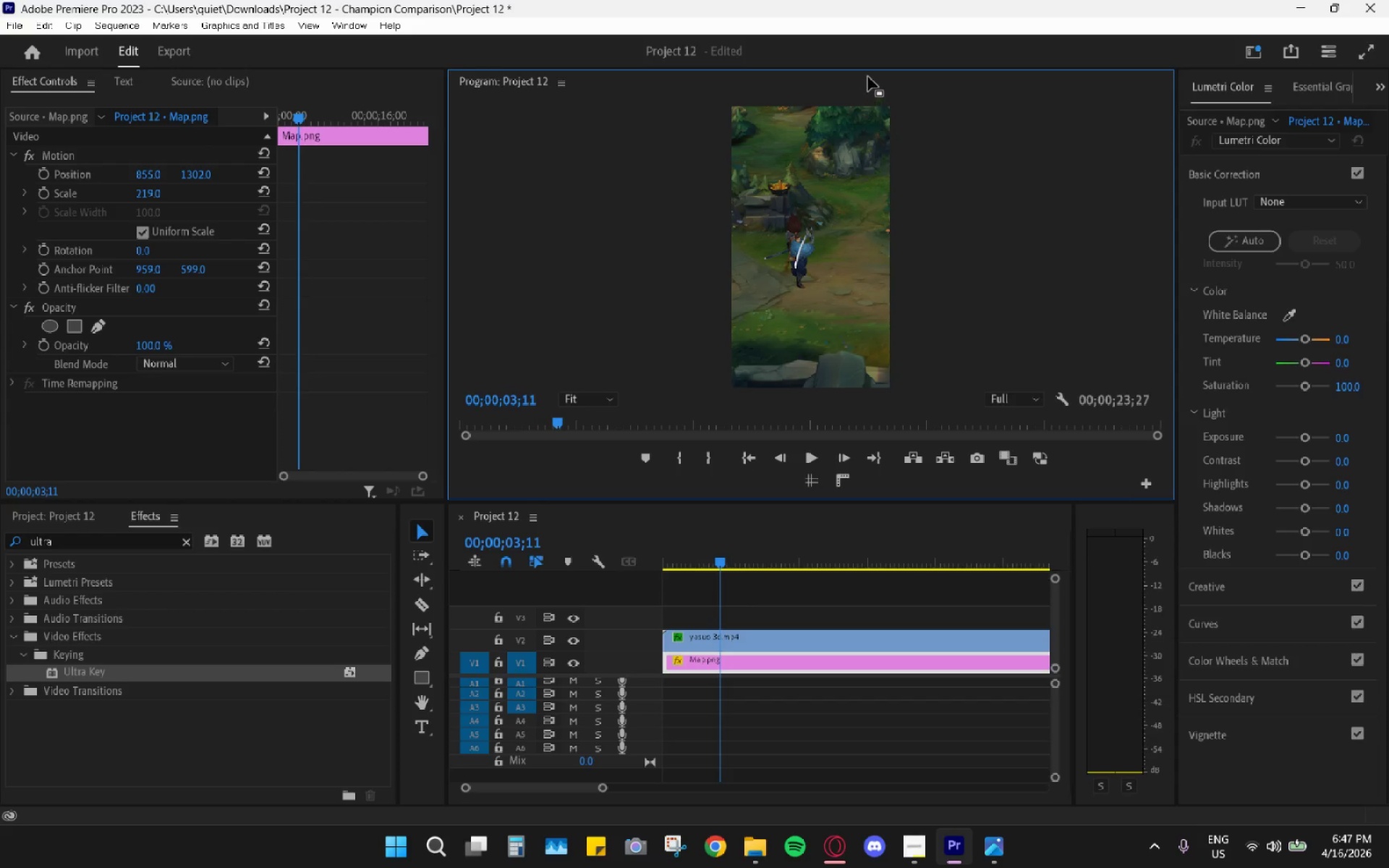 
double_click([868, 76])
 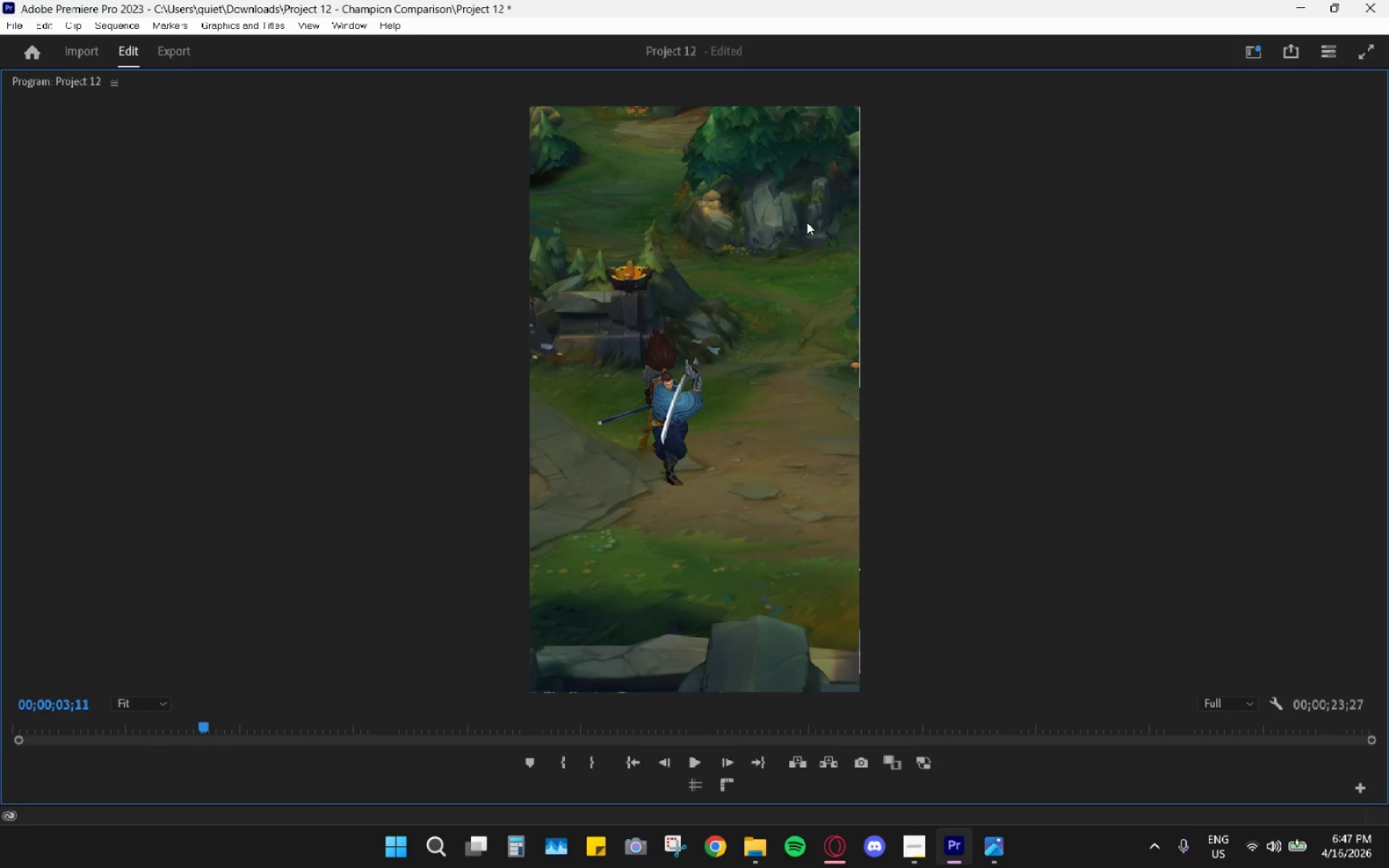 
double_click([884, 88])
 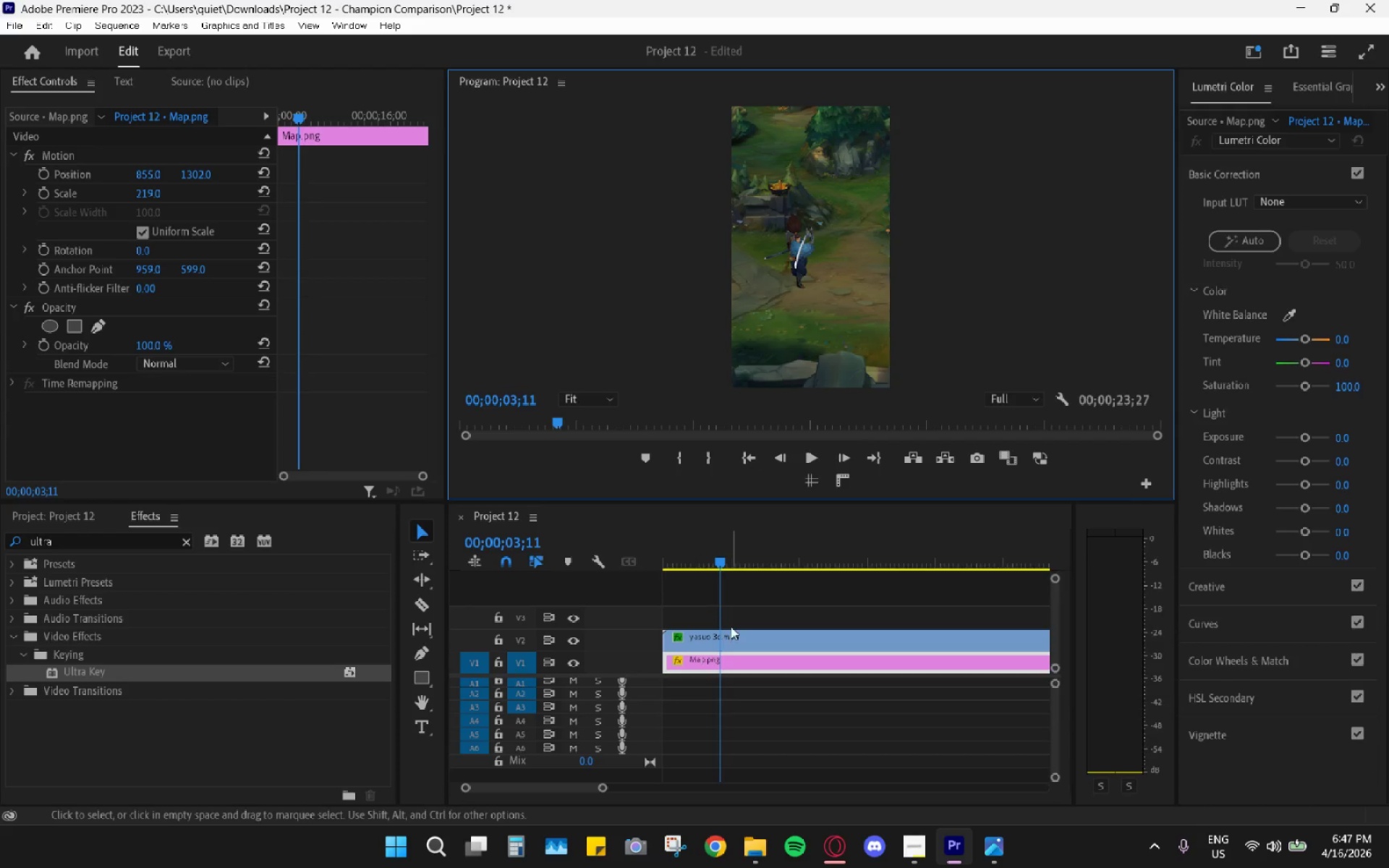 
left_click([731, 627])
 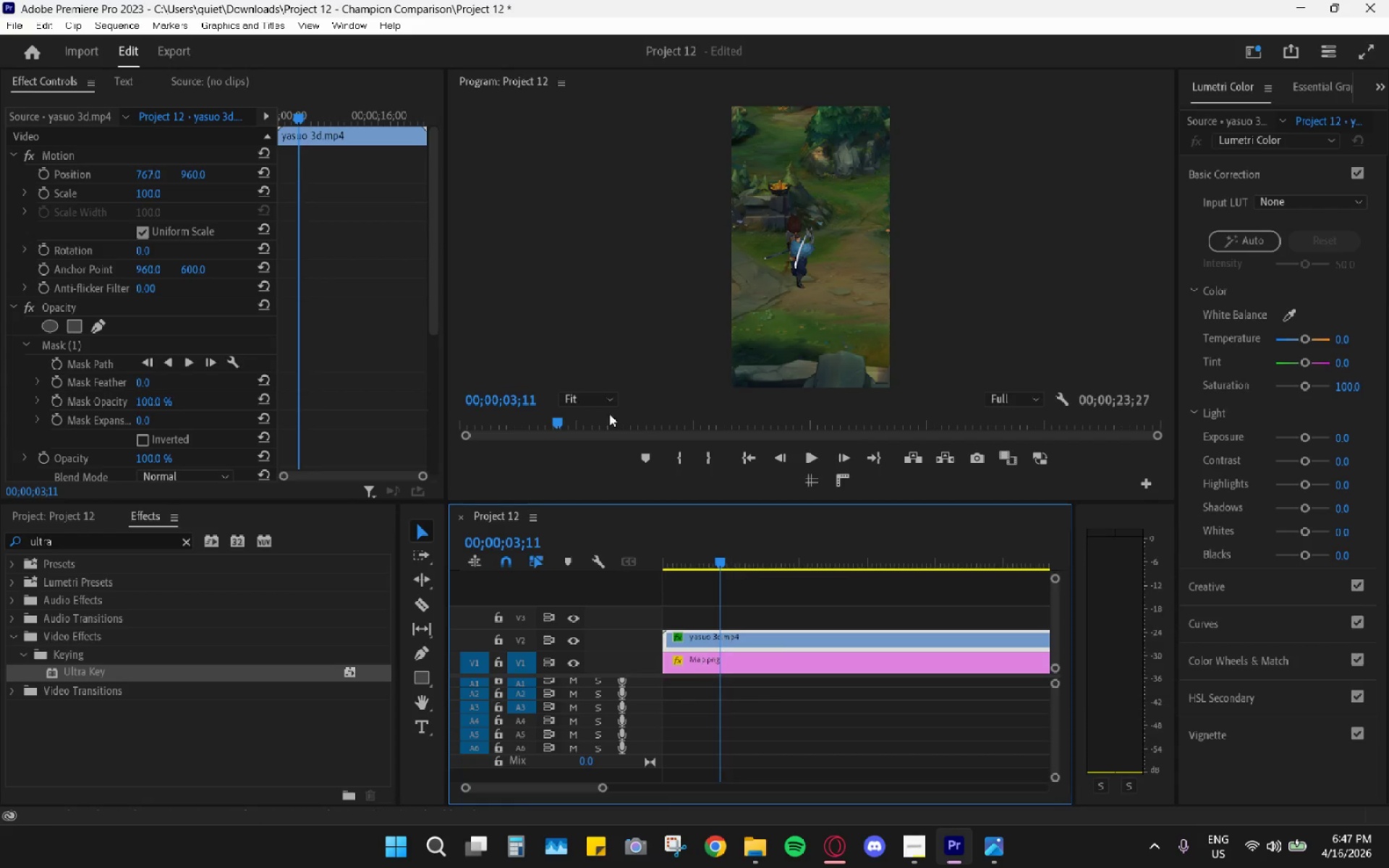 
left_click_drag(start_coordinate=[597, 405], to_coordinate=[591, 407])
 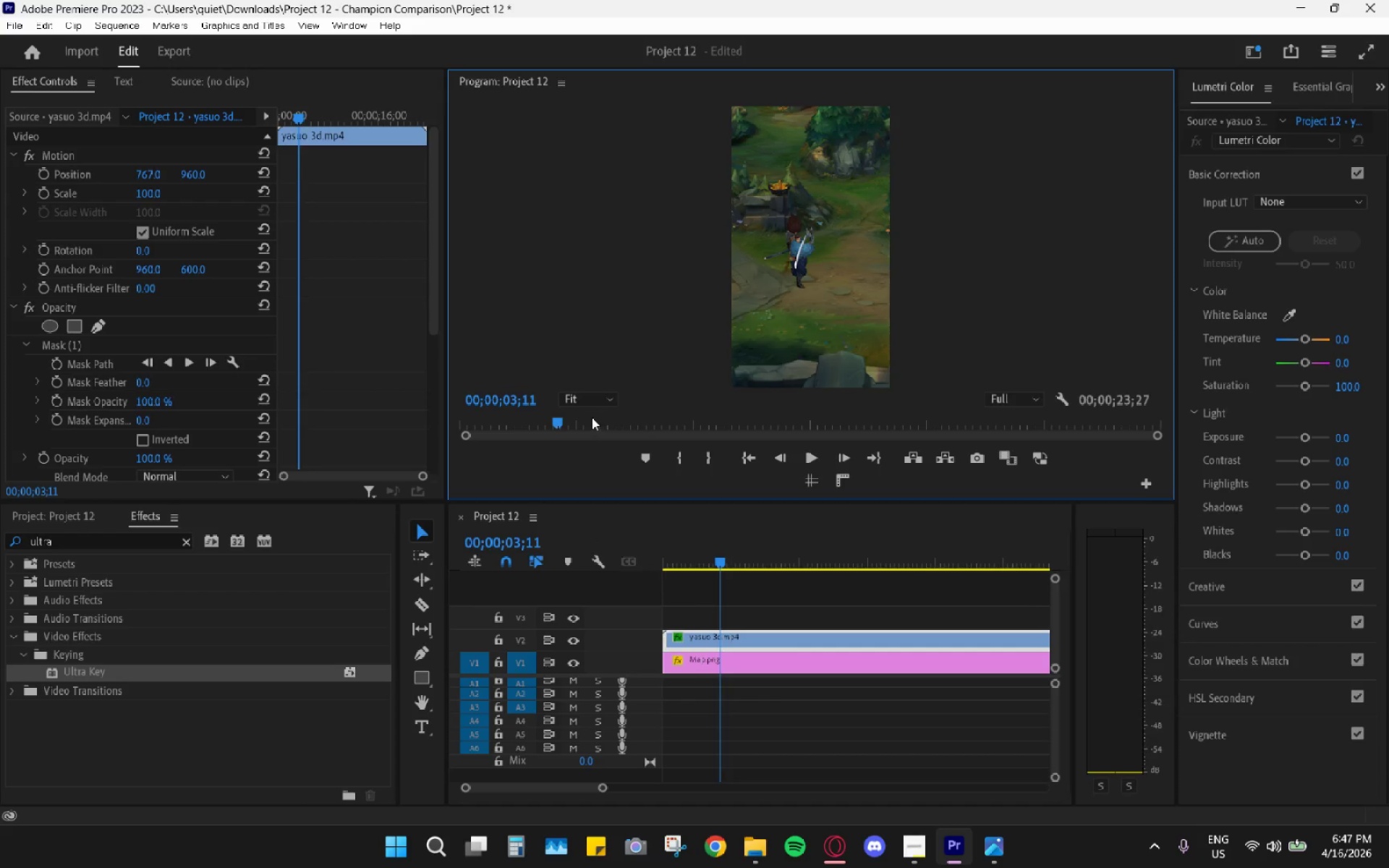 
left_click([587, 399])
 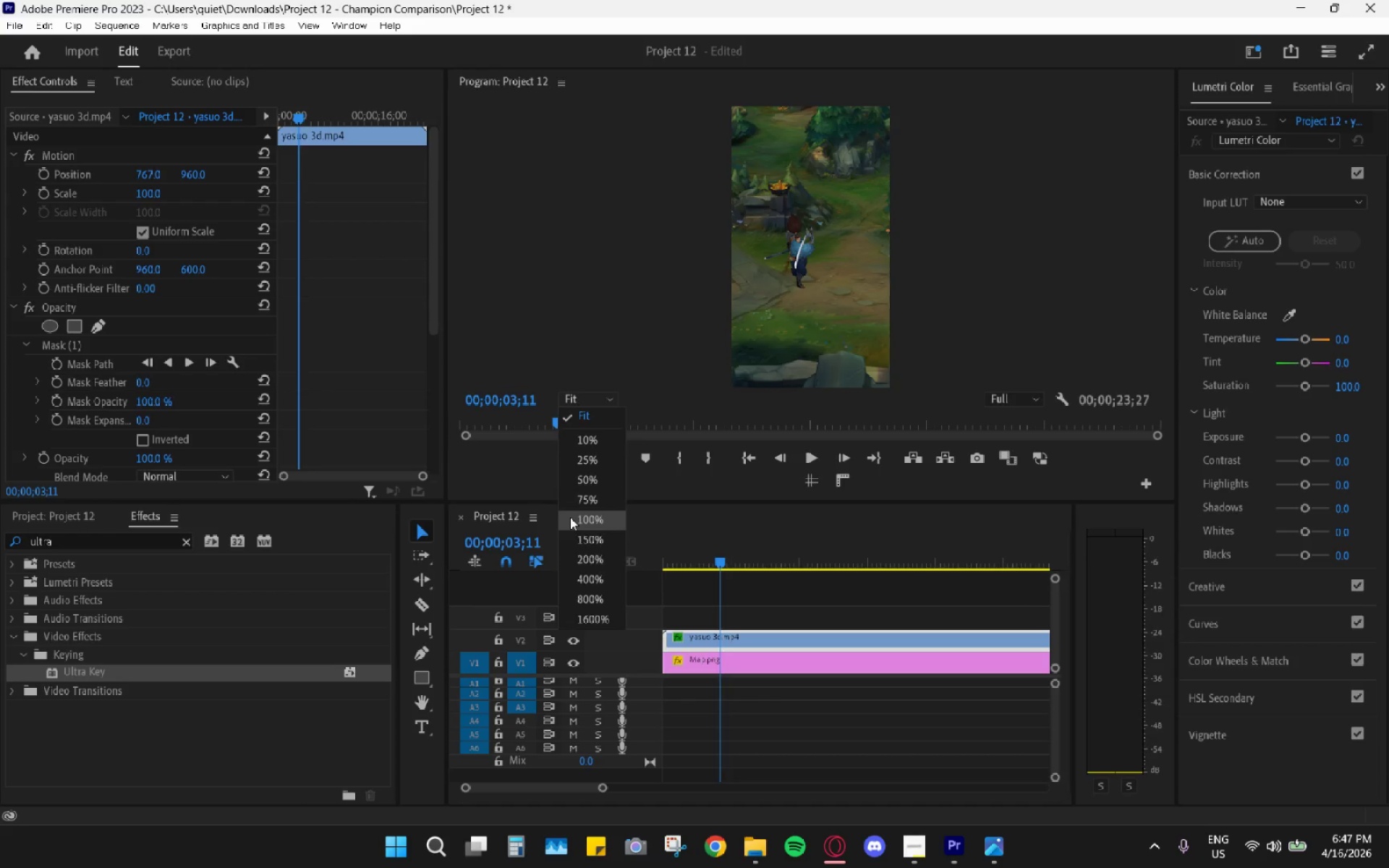 
left_click([579, 501])
 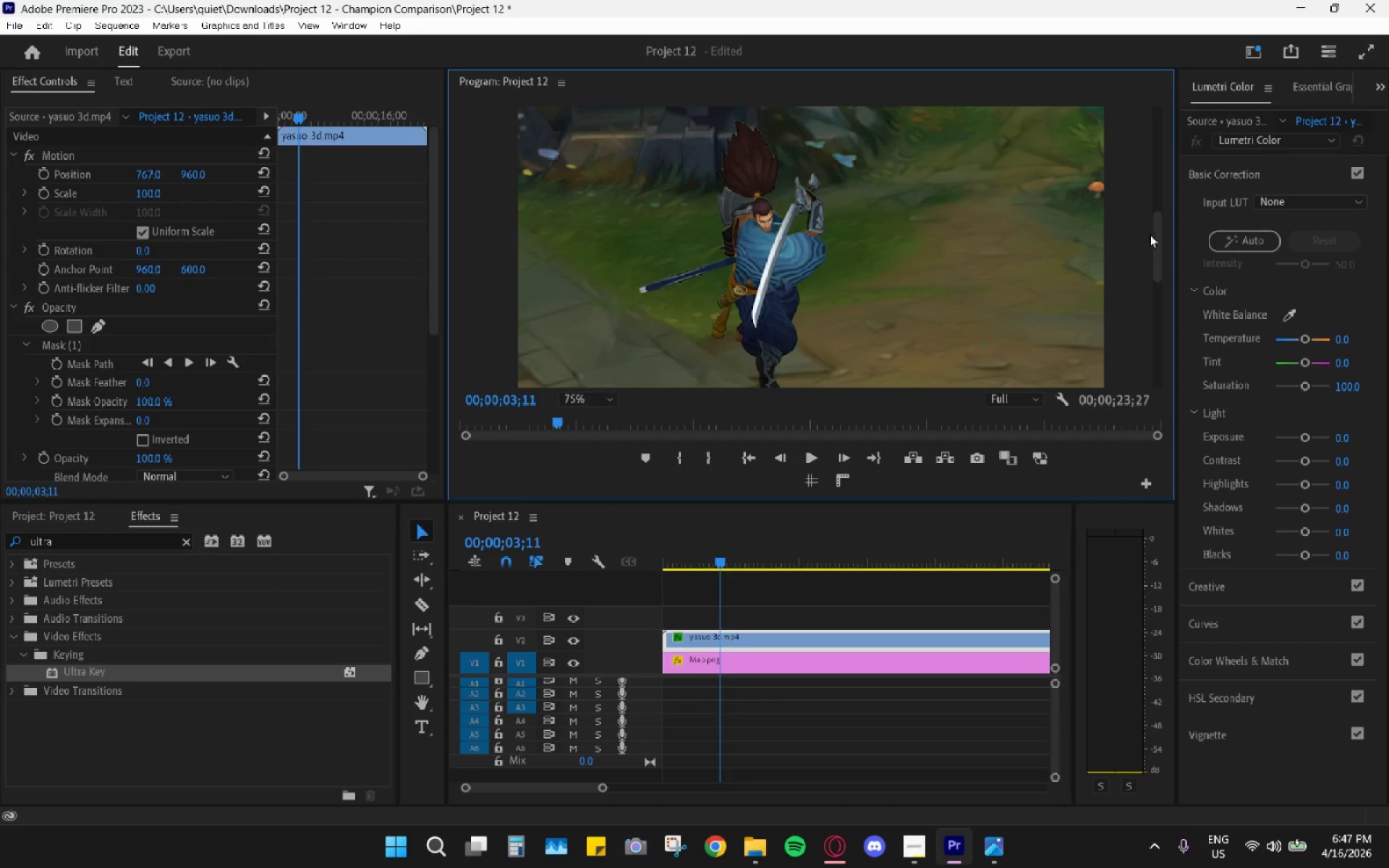 
left_click_drag(start_coordinate=[1165, 258], to_coordinate=[1170, 272])
 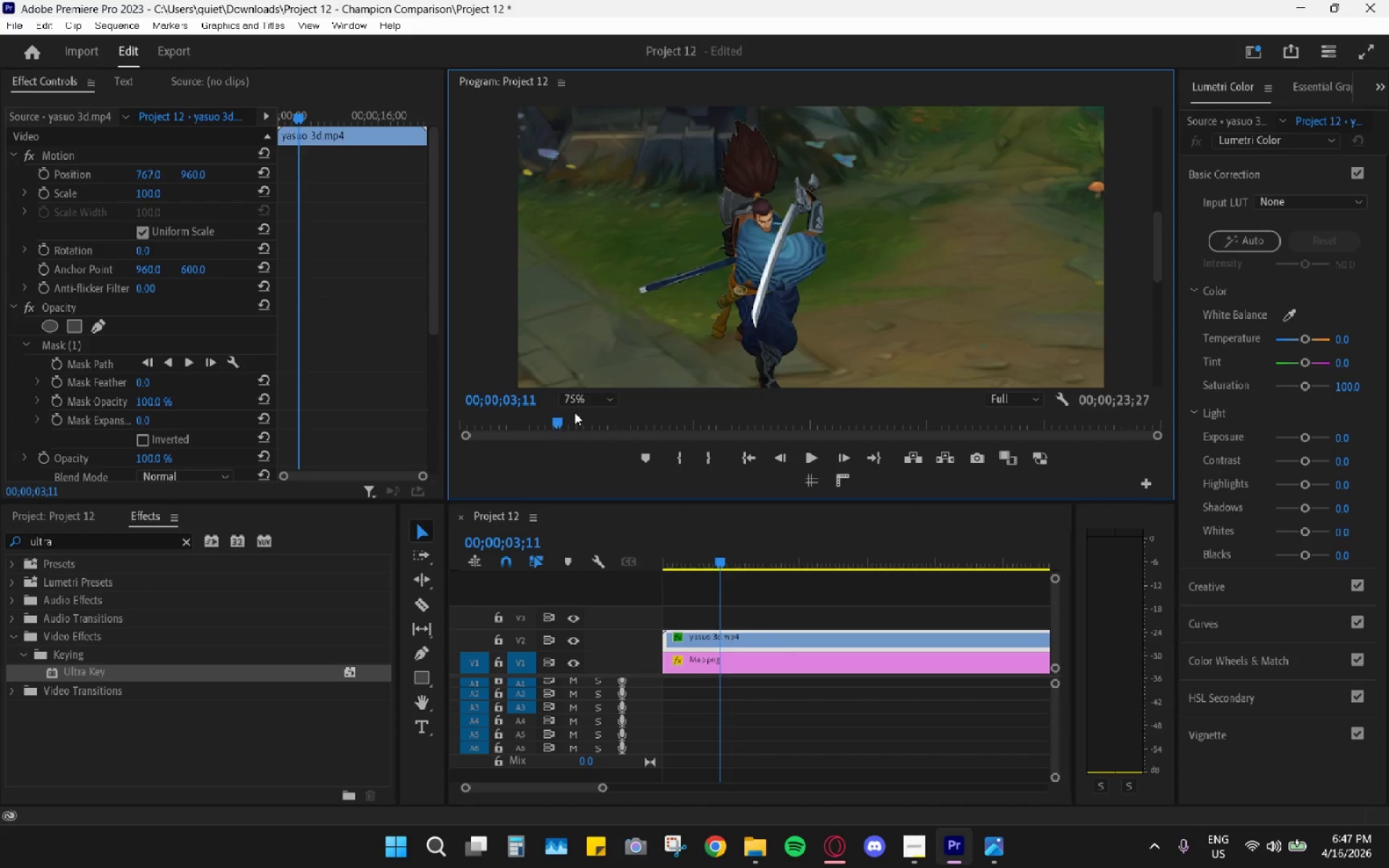 
double_click([578, 407])
 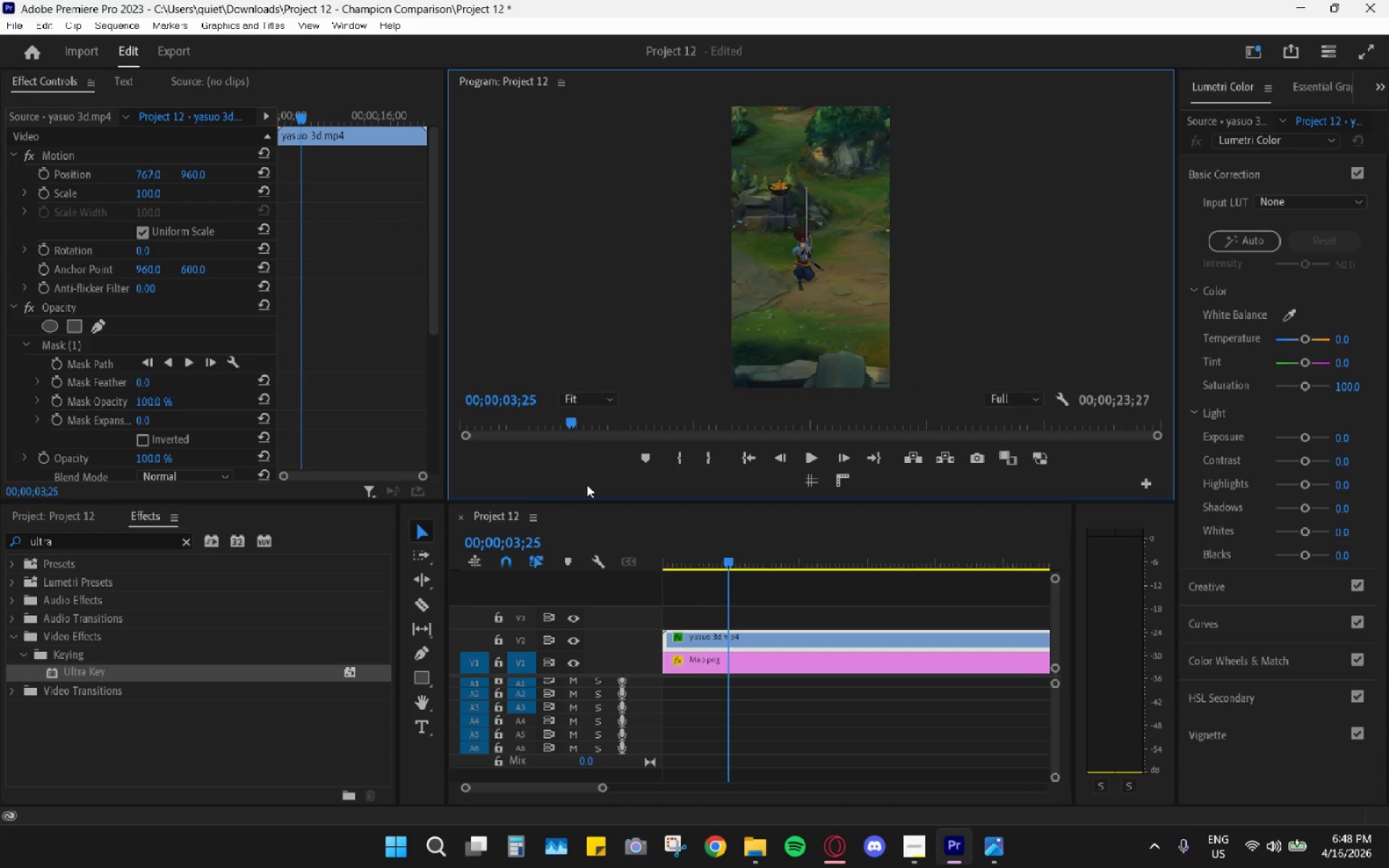 
left_click([600, 402])
 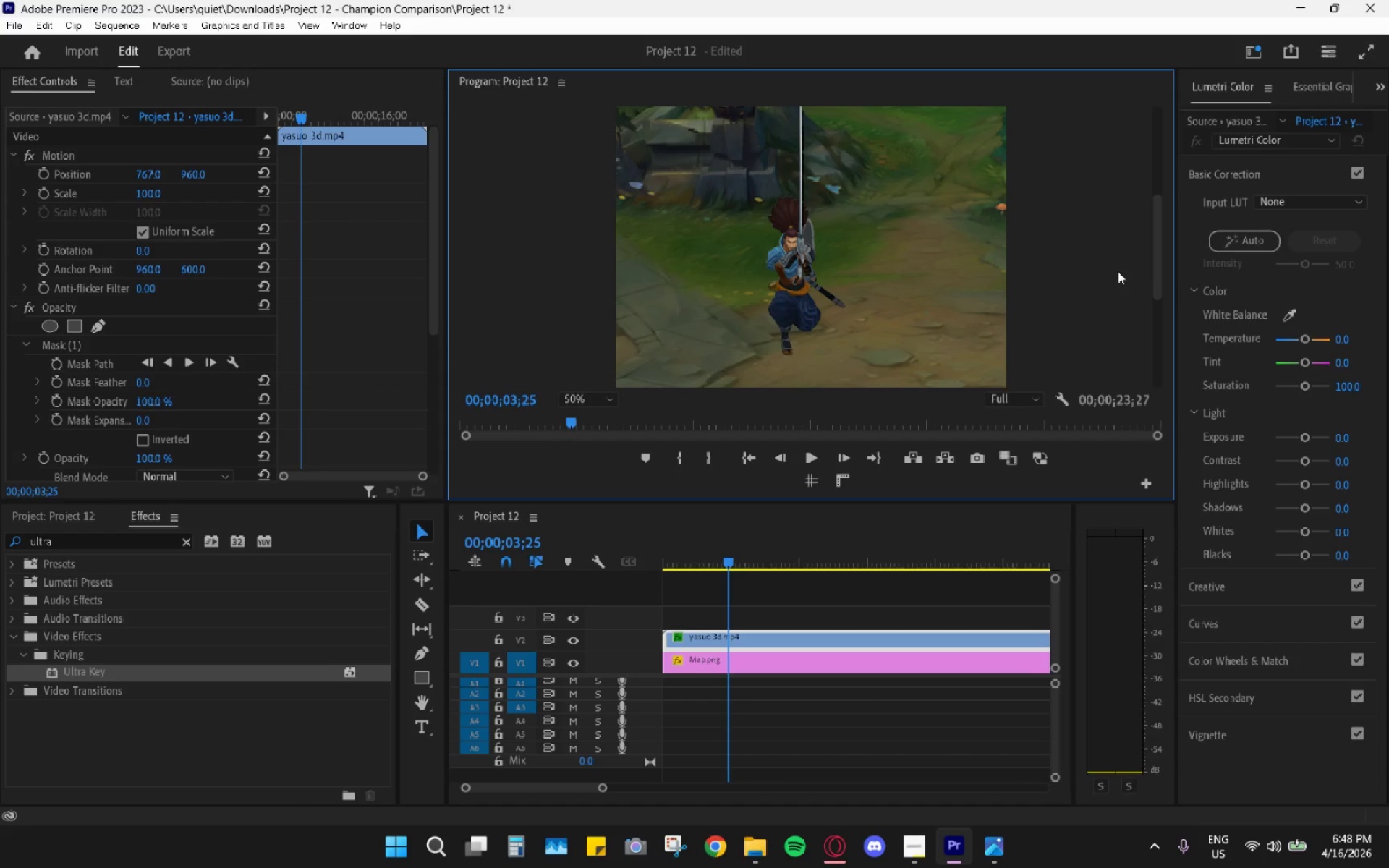 
left_click_drag(start_coordinate=[1160, 259], to_coordinate=[1161, 265])
 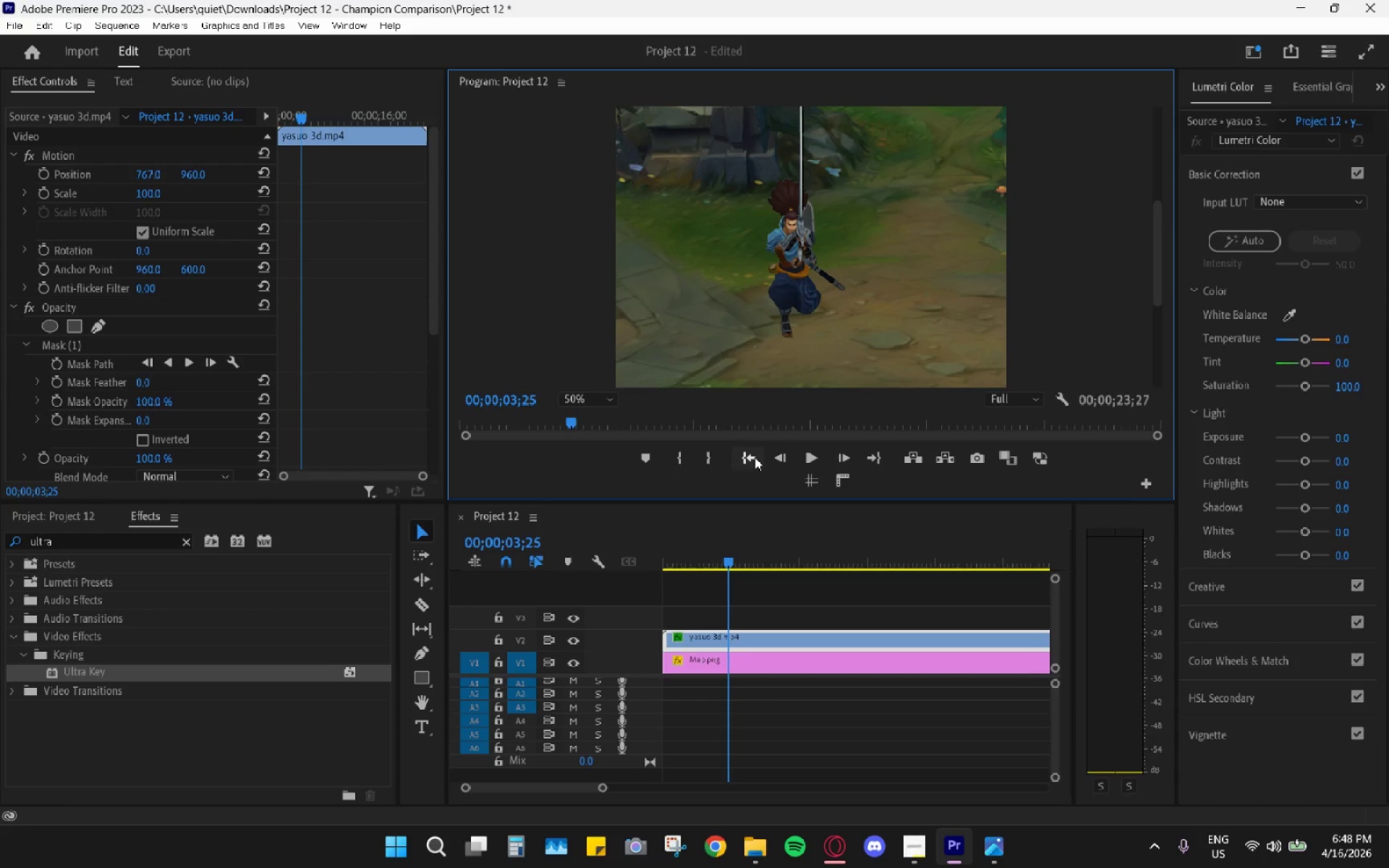 
wait(8.69)
 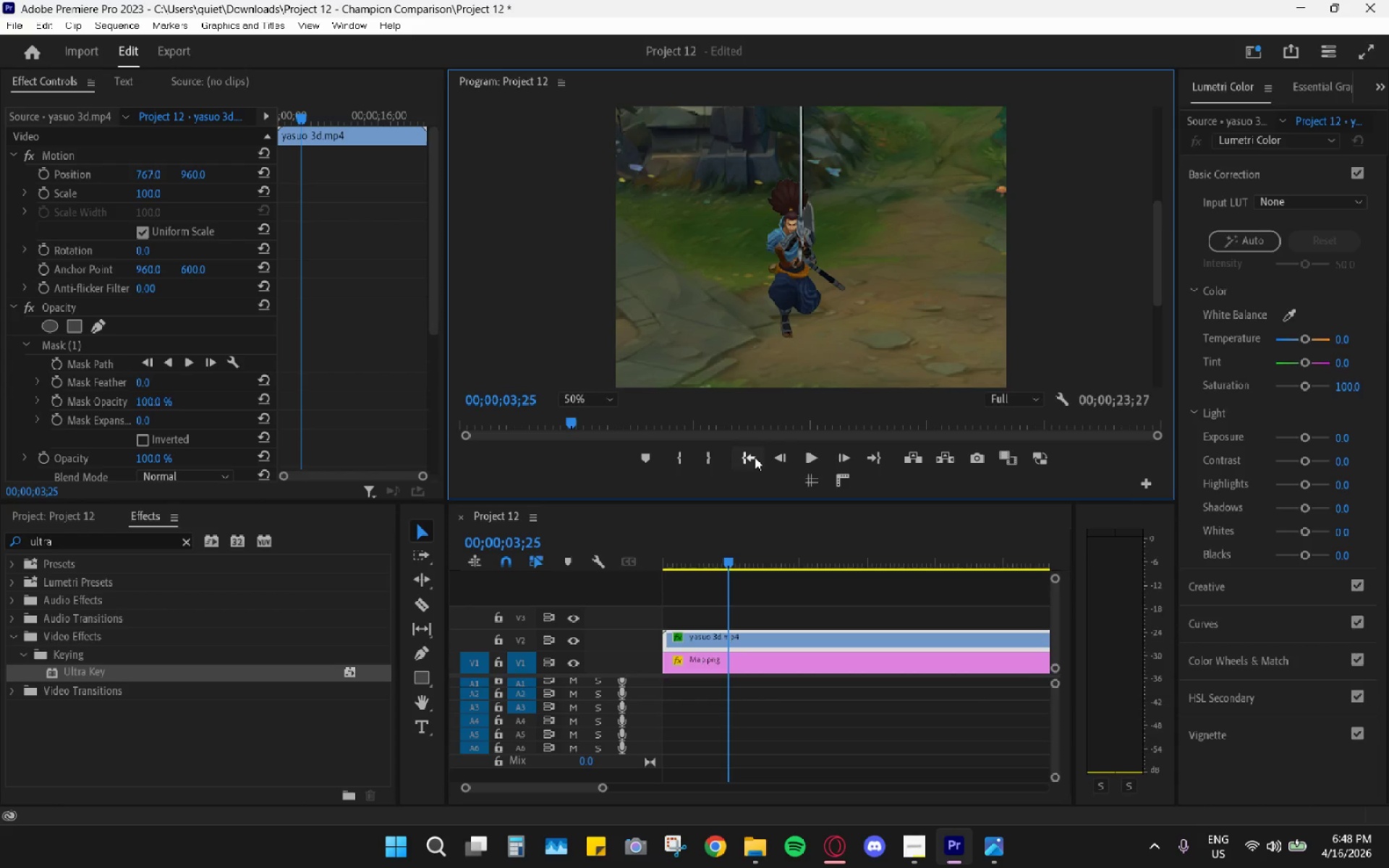 
left_click_drag(start_coordinate=[151, 172], to_coordinate=[234, 179])
 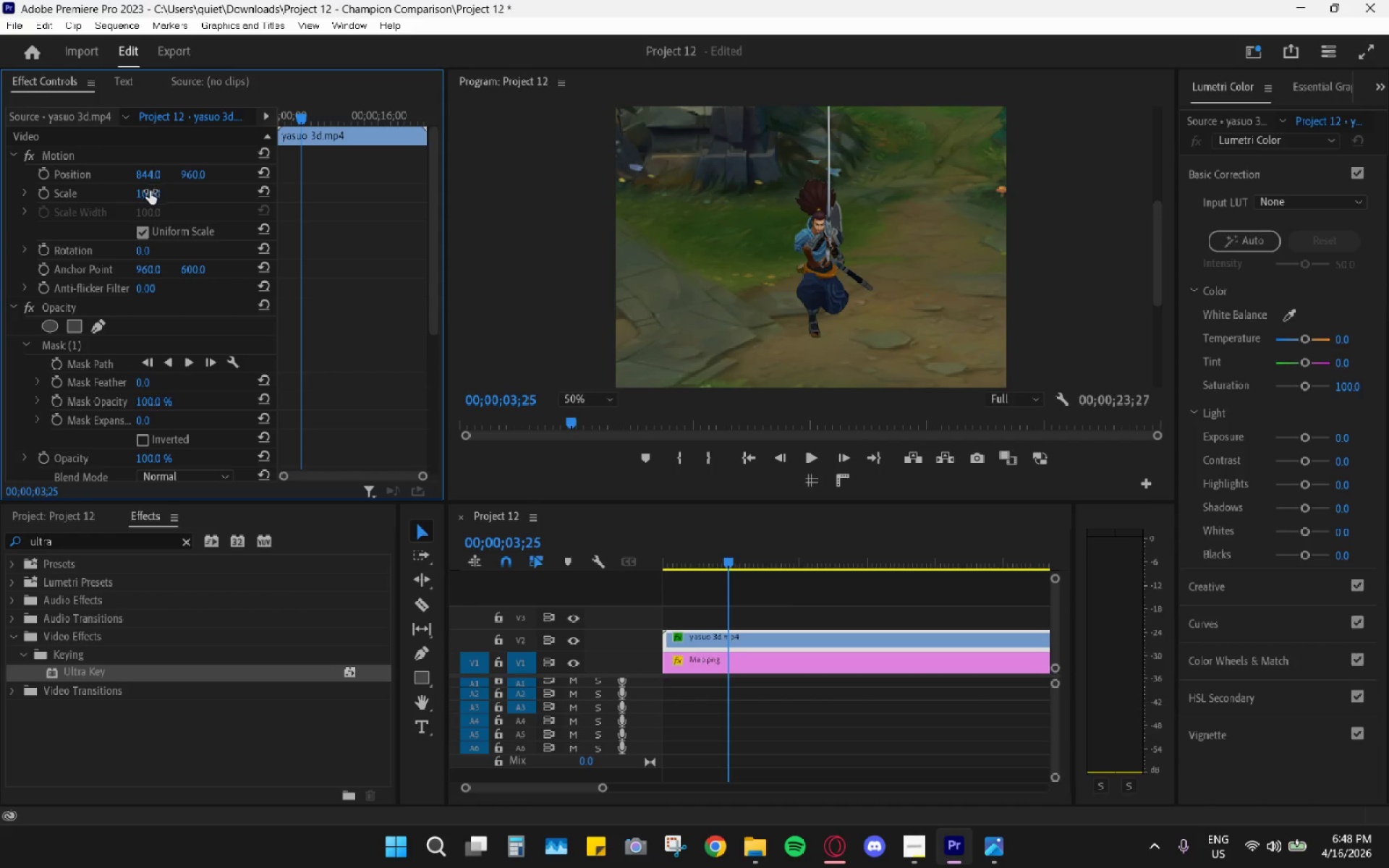 
left_click_drag(start_coordinate=[145, 195], to_coordinate=[178, 197])
 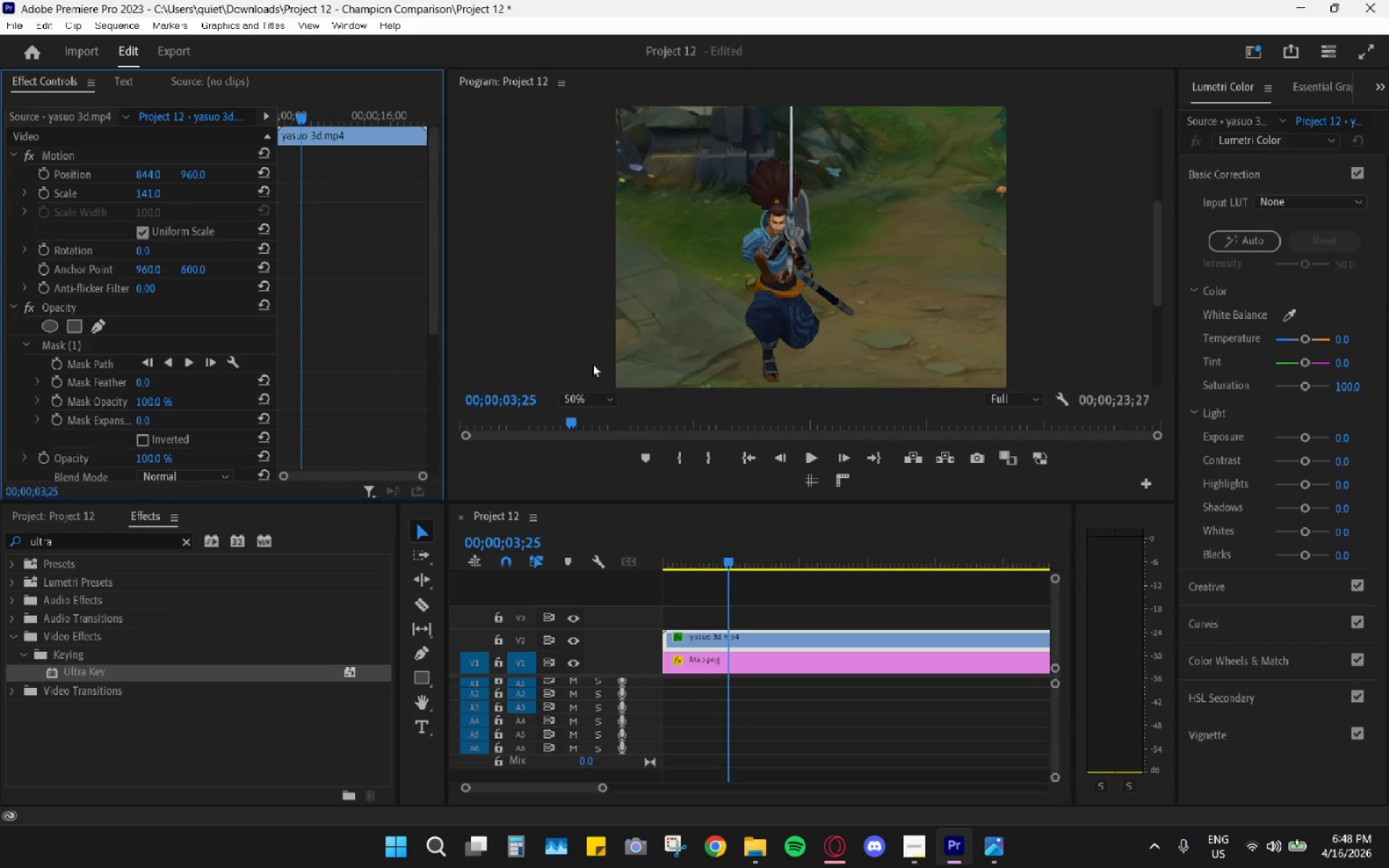 
left_click([575, 395])
 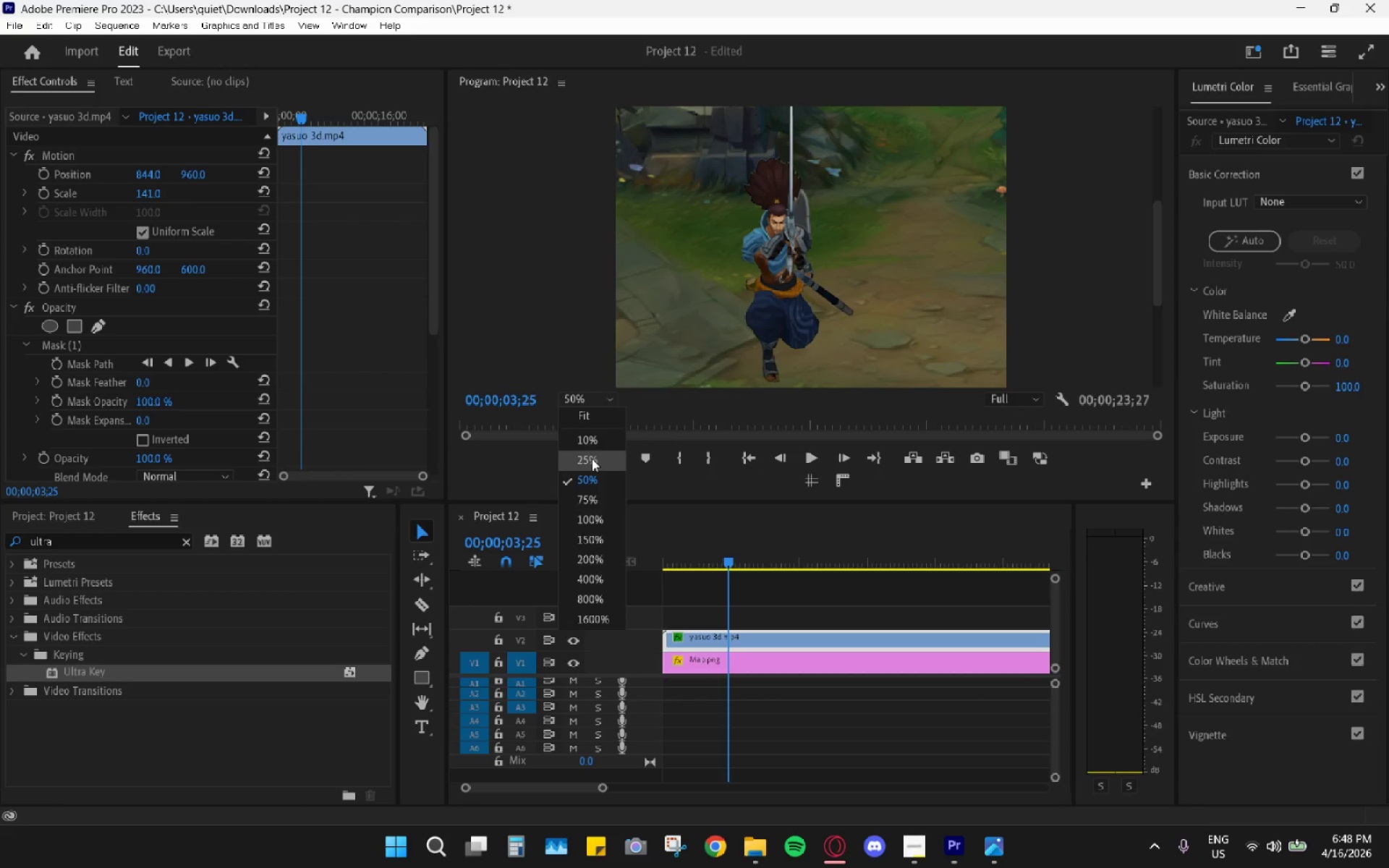 
left_click([591, 459])
 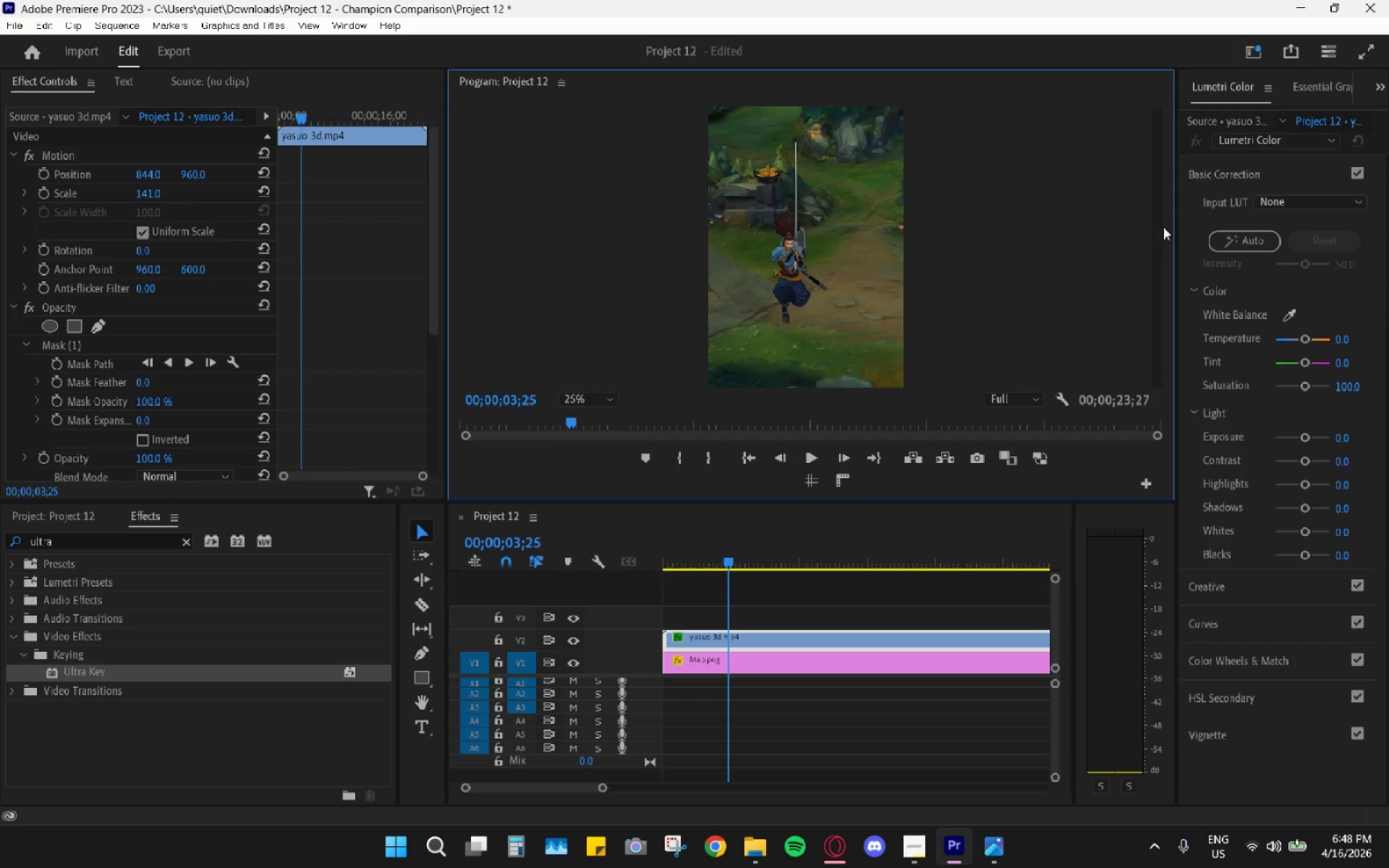 
left_click_drag(start_coordinate=[1152, 237], to_coordinate=[1165, 222])
 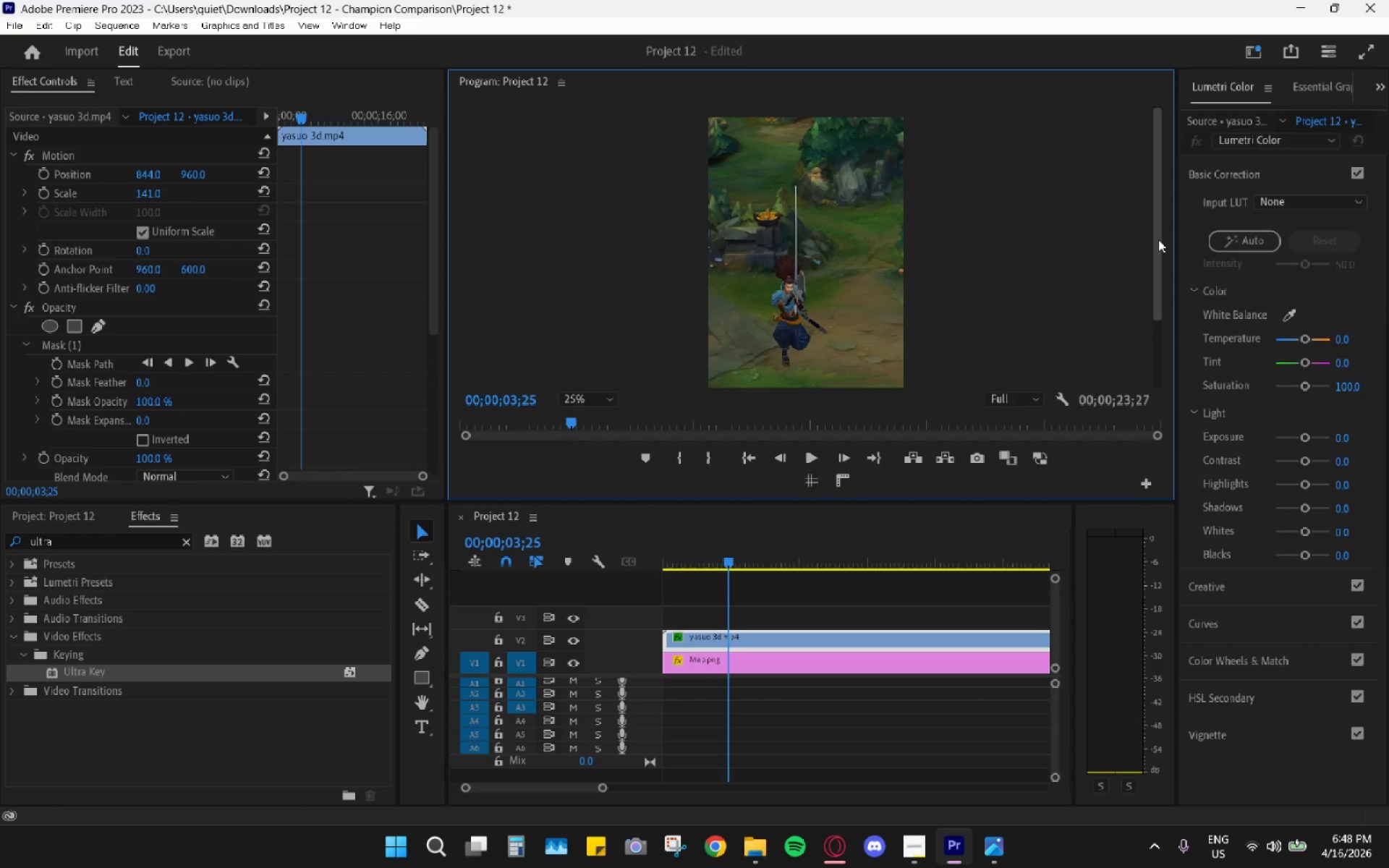 
left_click_drag(start_coordinate=[1158, 239], to_coordinate=[1150, 268])
 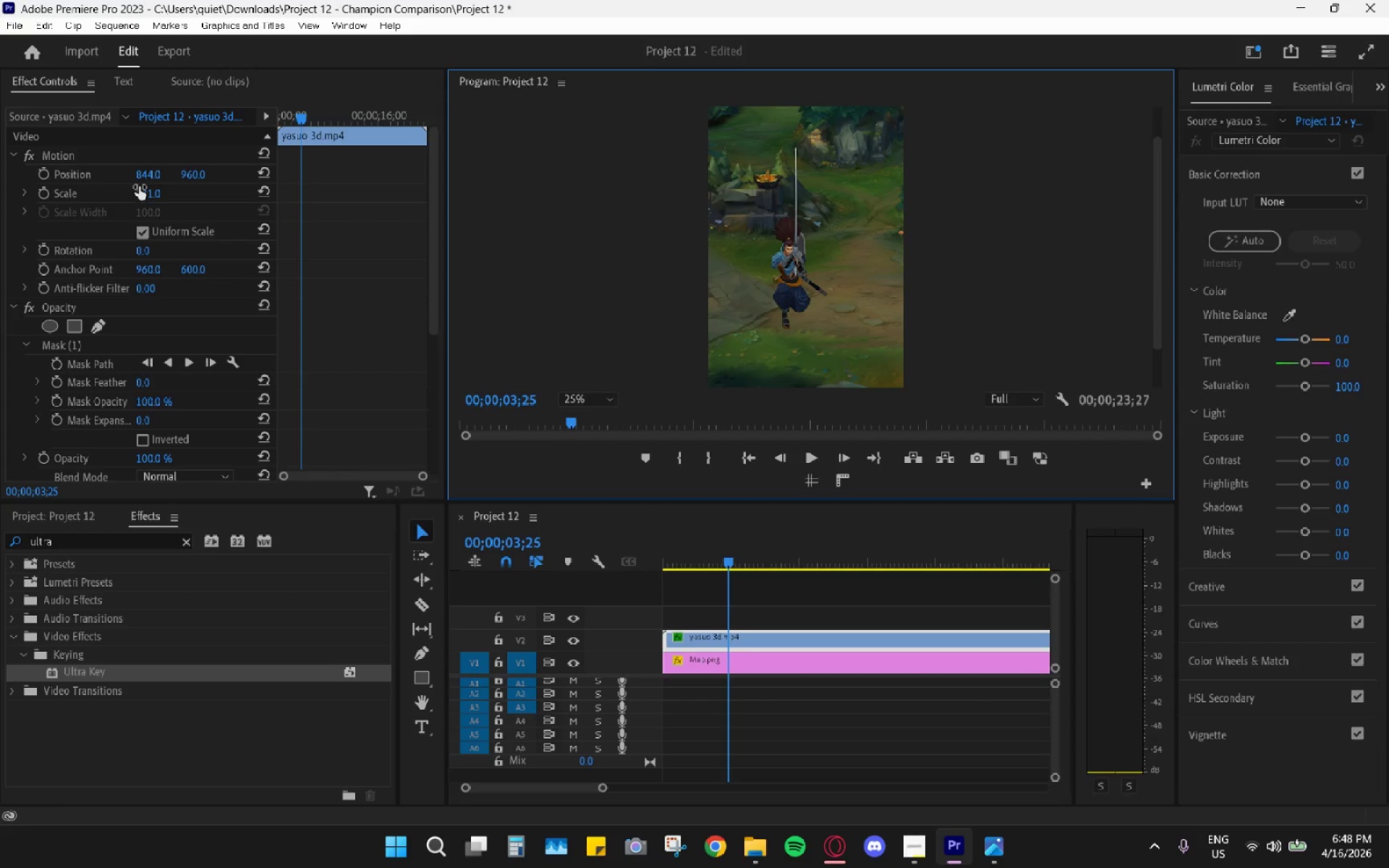 
left_click_drag(start_coordinate=[144, 190], to_coordinate=[122, 201])
 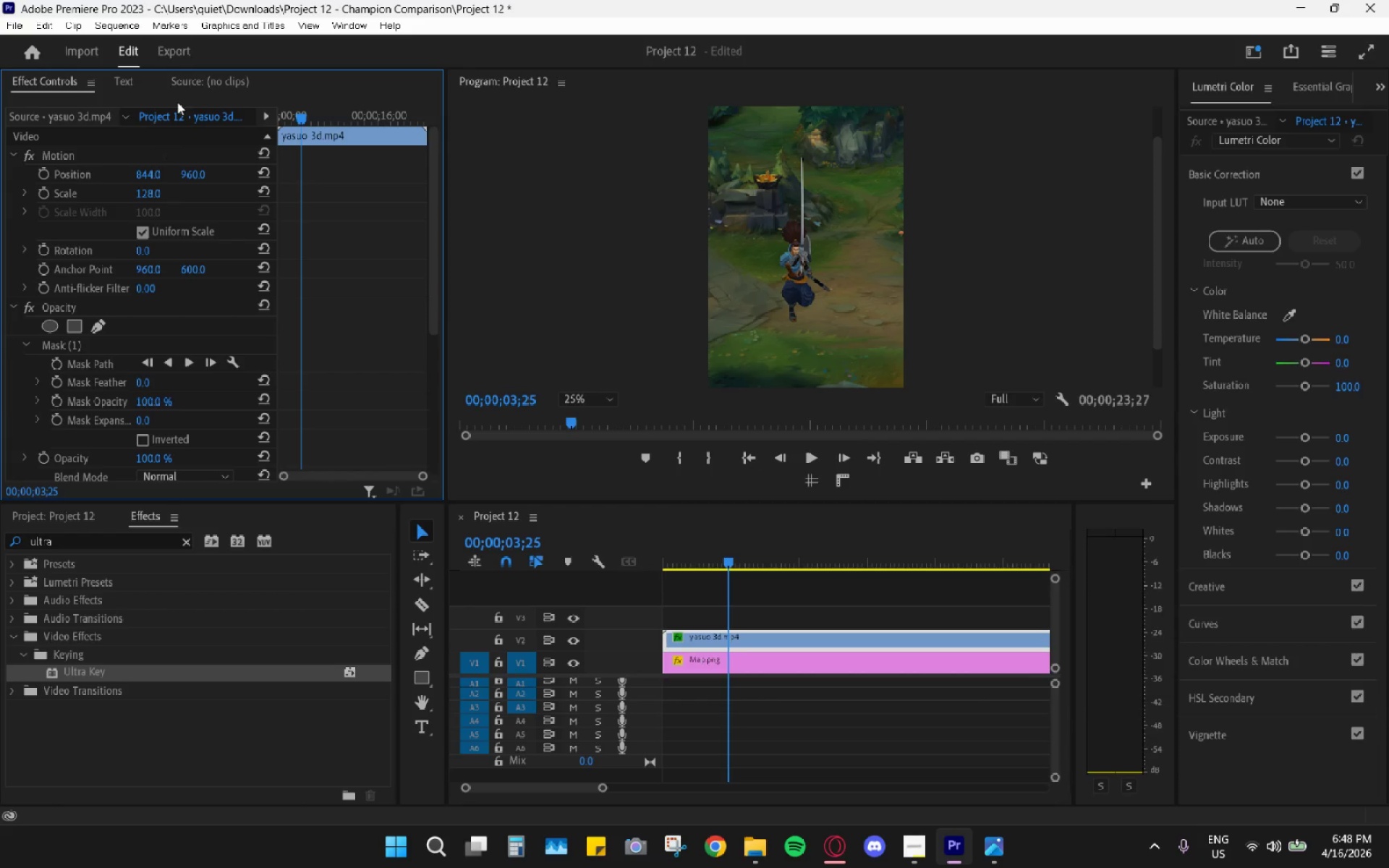 
left_click_drag(start_coordinate=[148, 176], to_coordinate=[242, 182])
 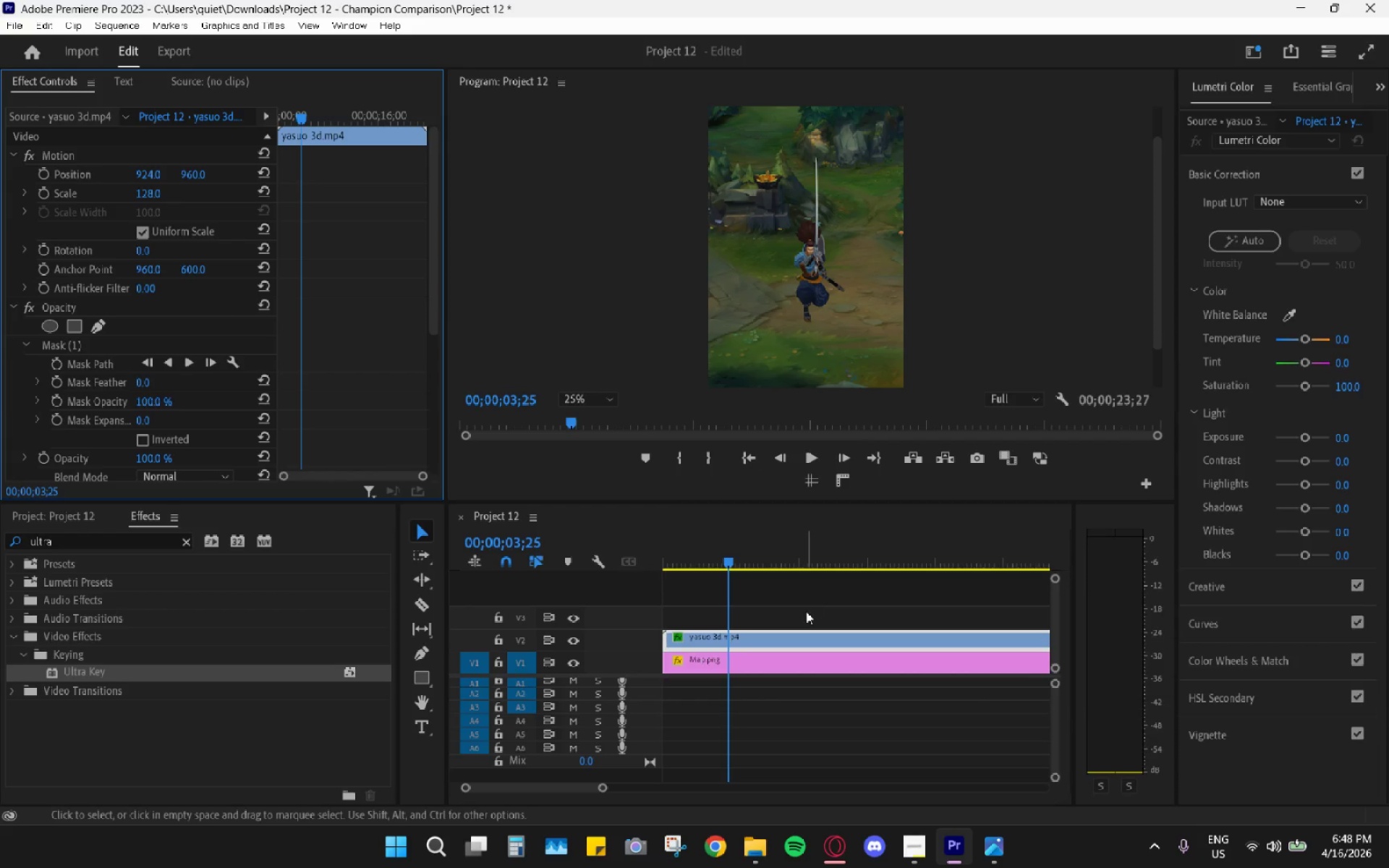 
hold_key(key=AltLeft, duration=0.73)
scroll: coordinate [797, 608], scroll_direction: down, amount: 5.0
 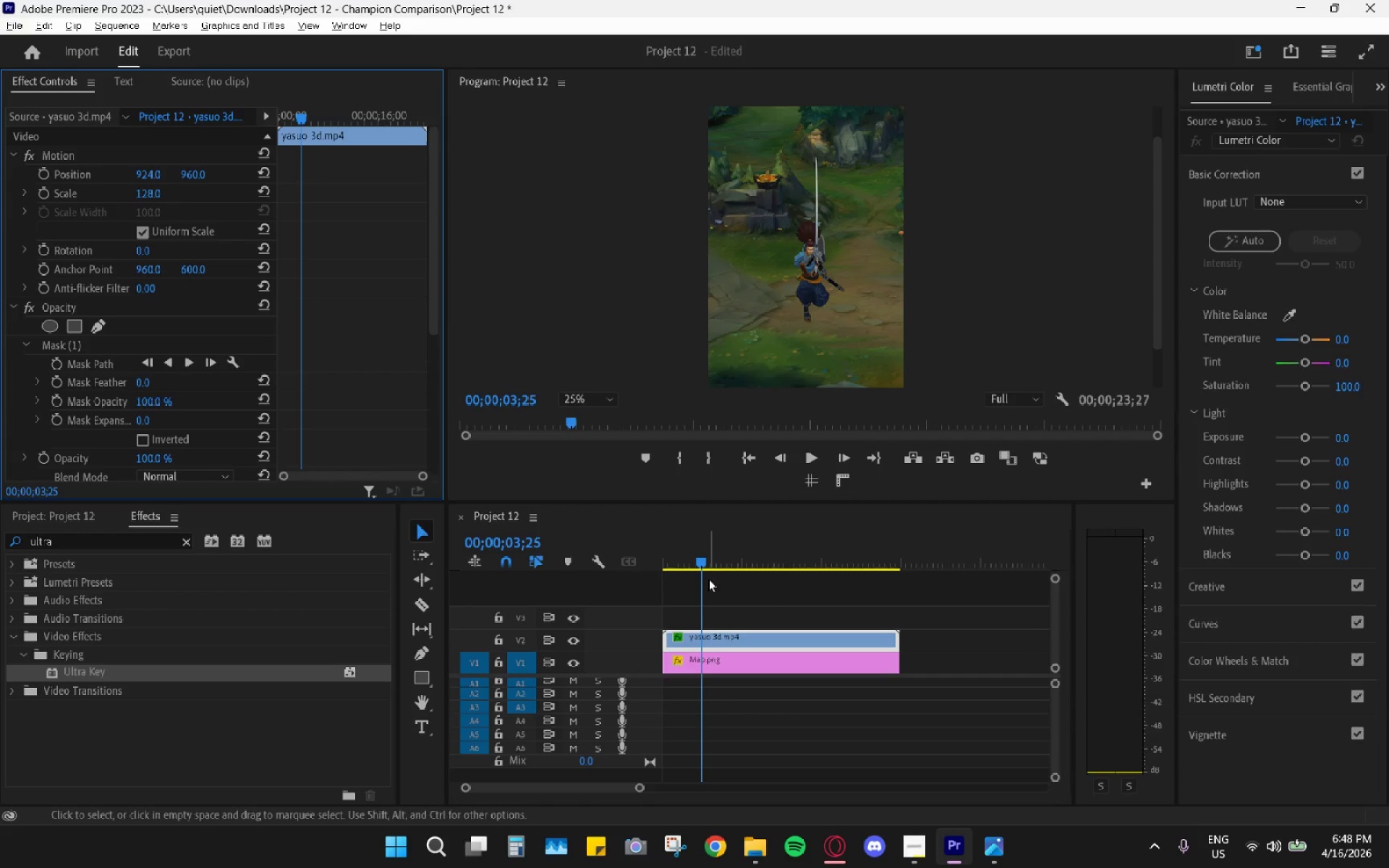 
left_click_drag(start_coordinate=[696, 562], to_coordinate=[609, 565])
 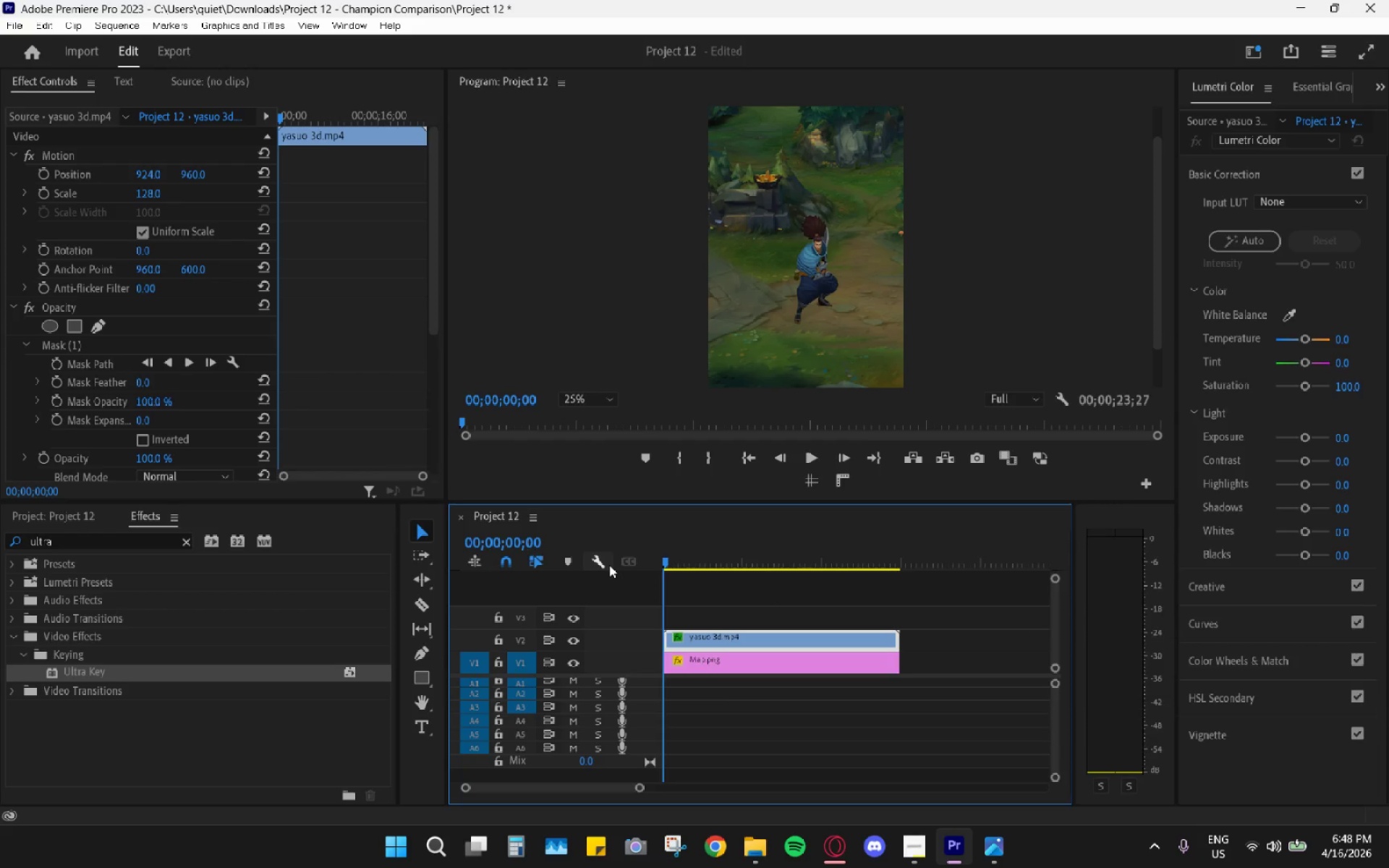 
key(Space)
 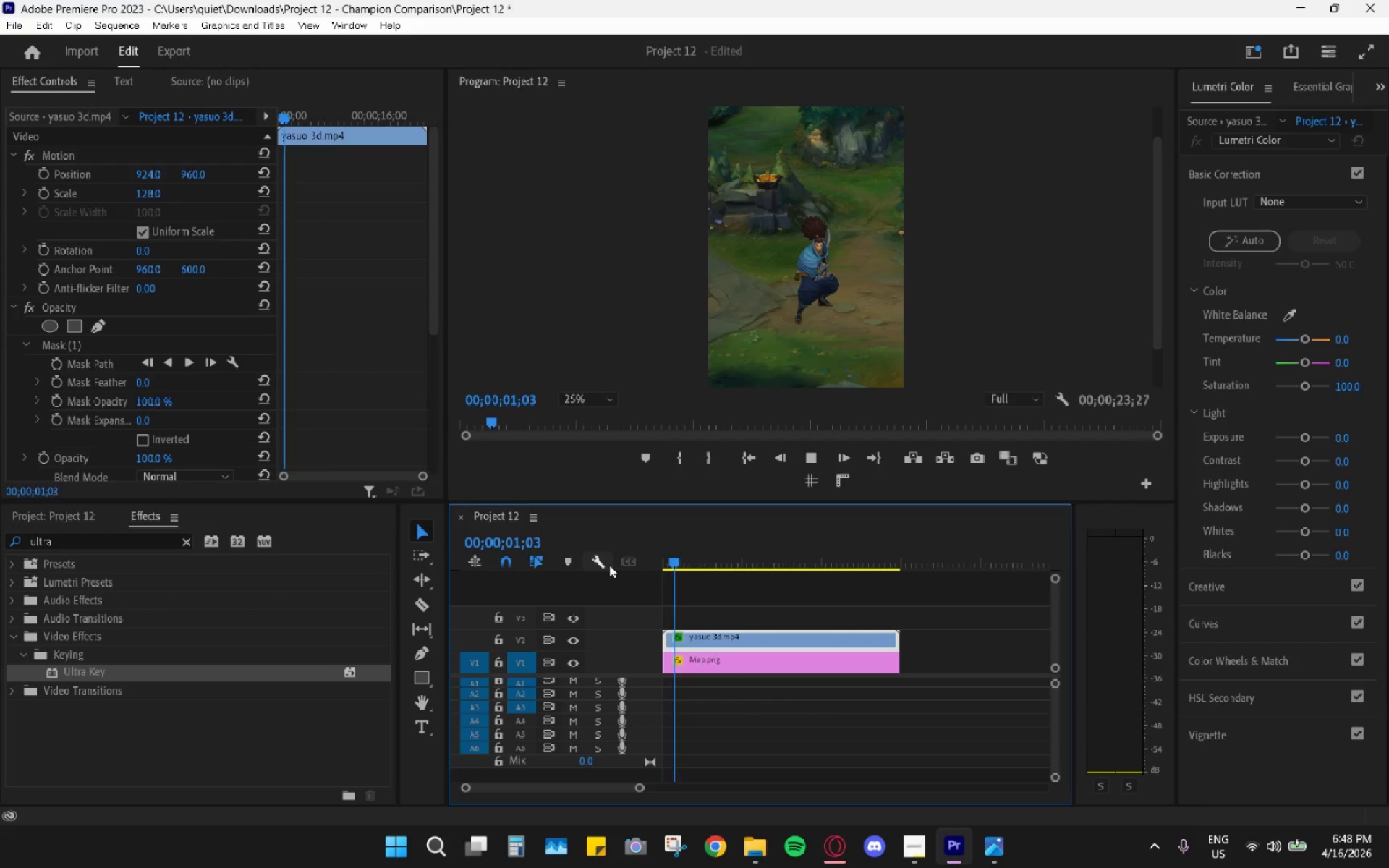 
key(Space)
 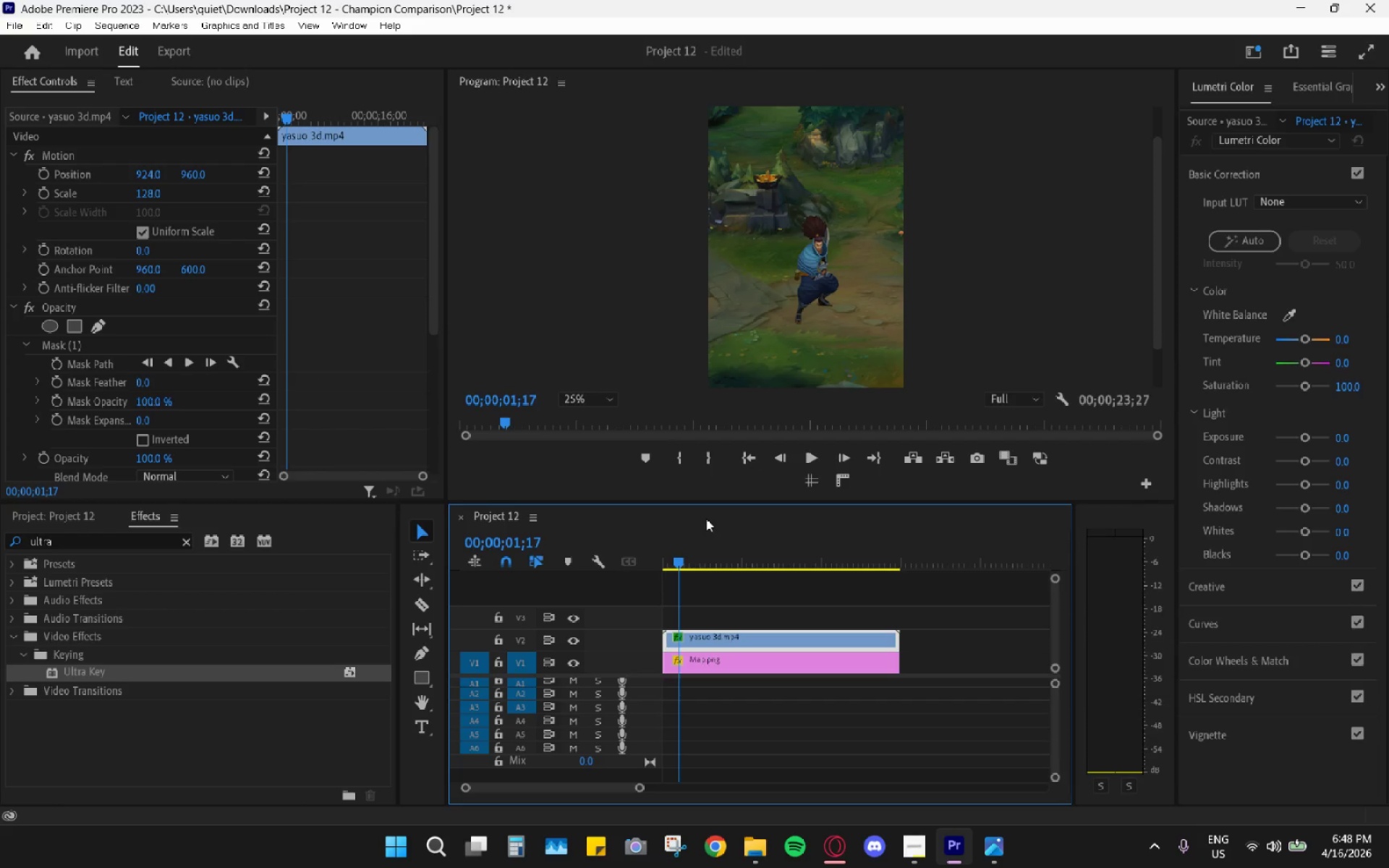 
key(Space)
 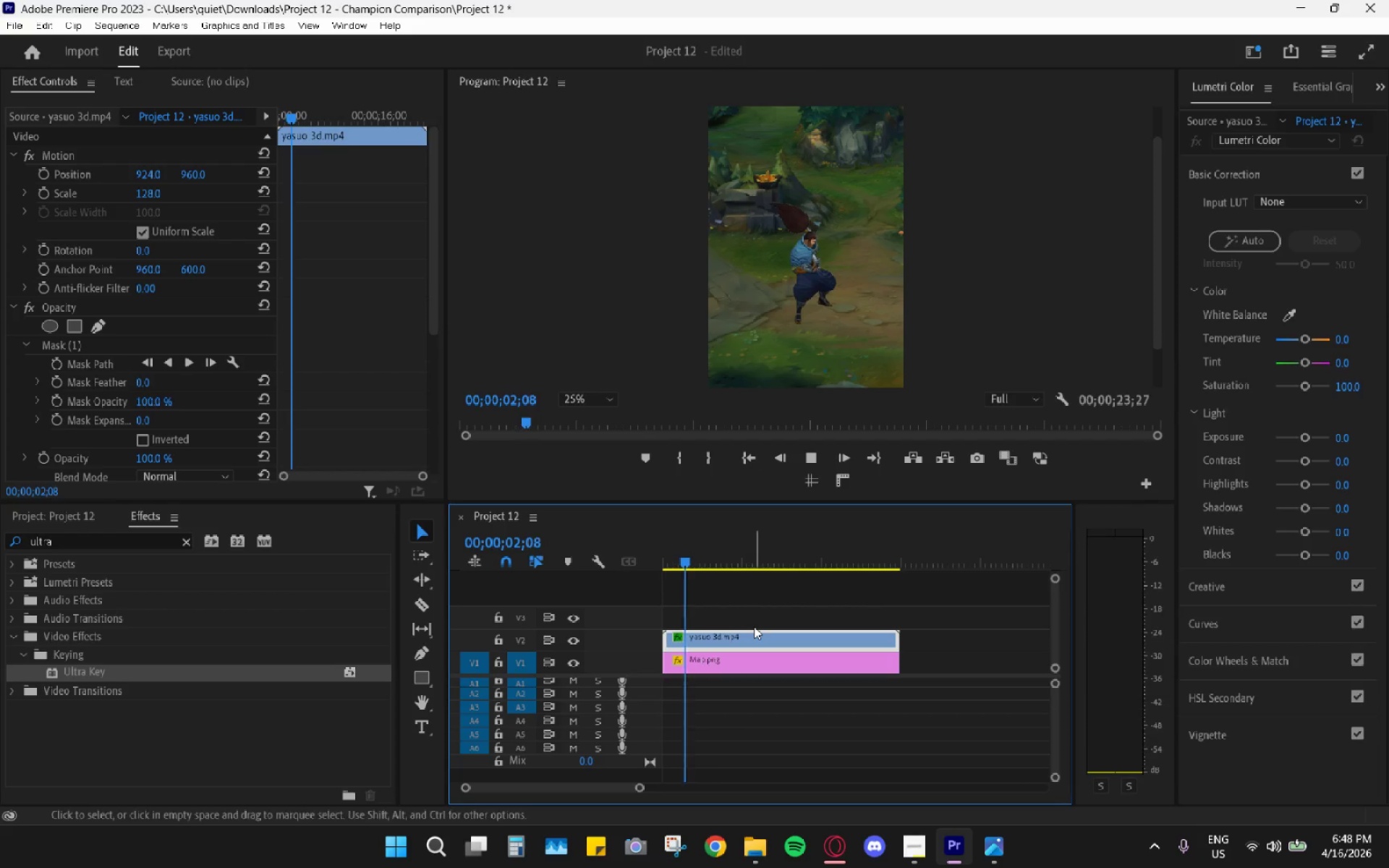 
key(Space)
 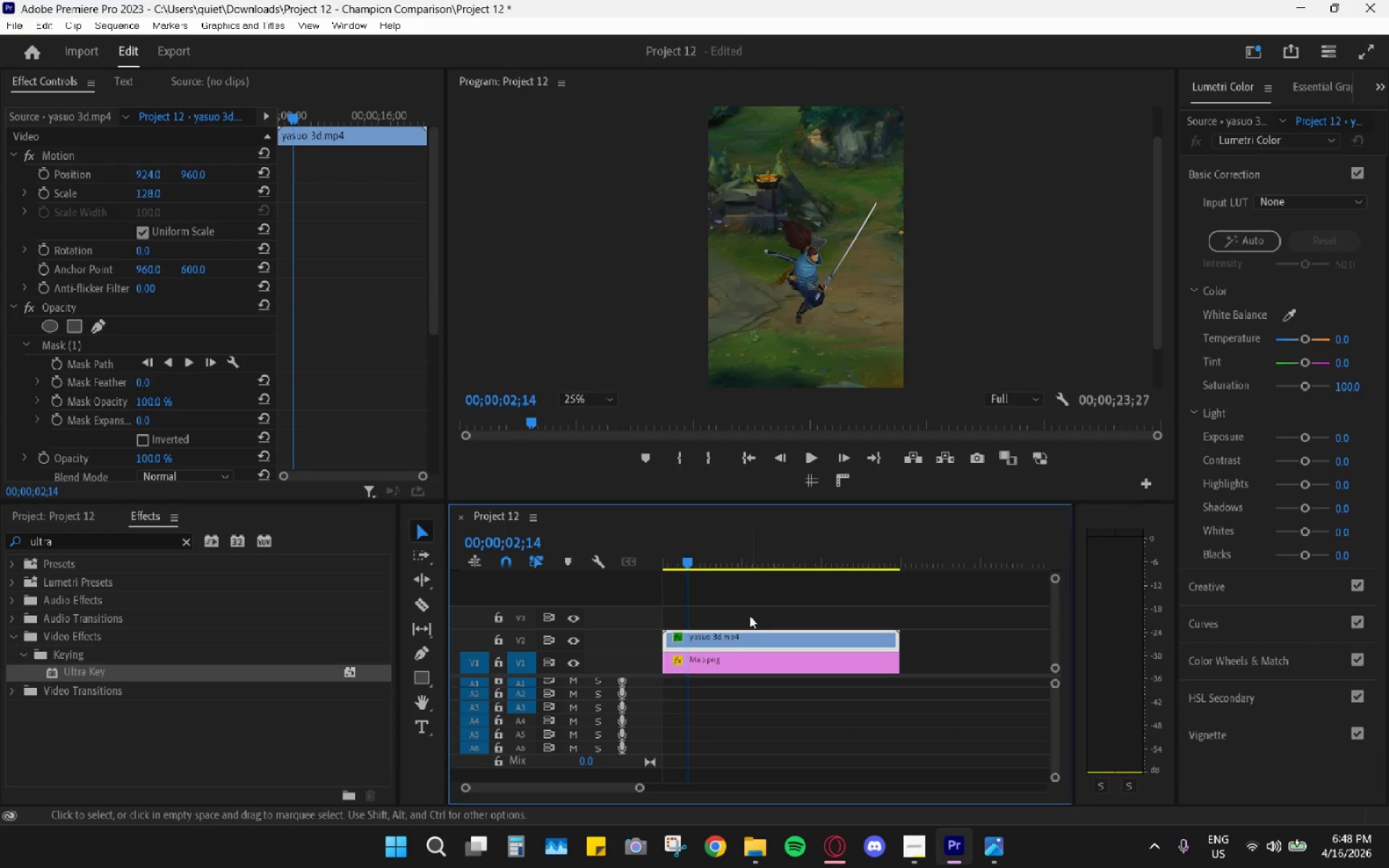 
key(Space)
 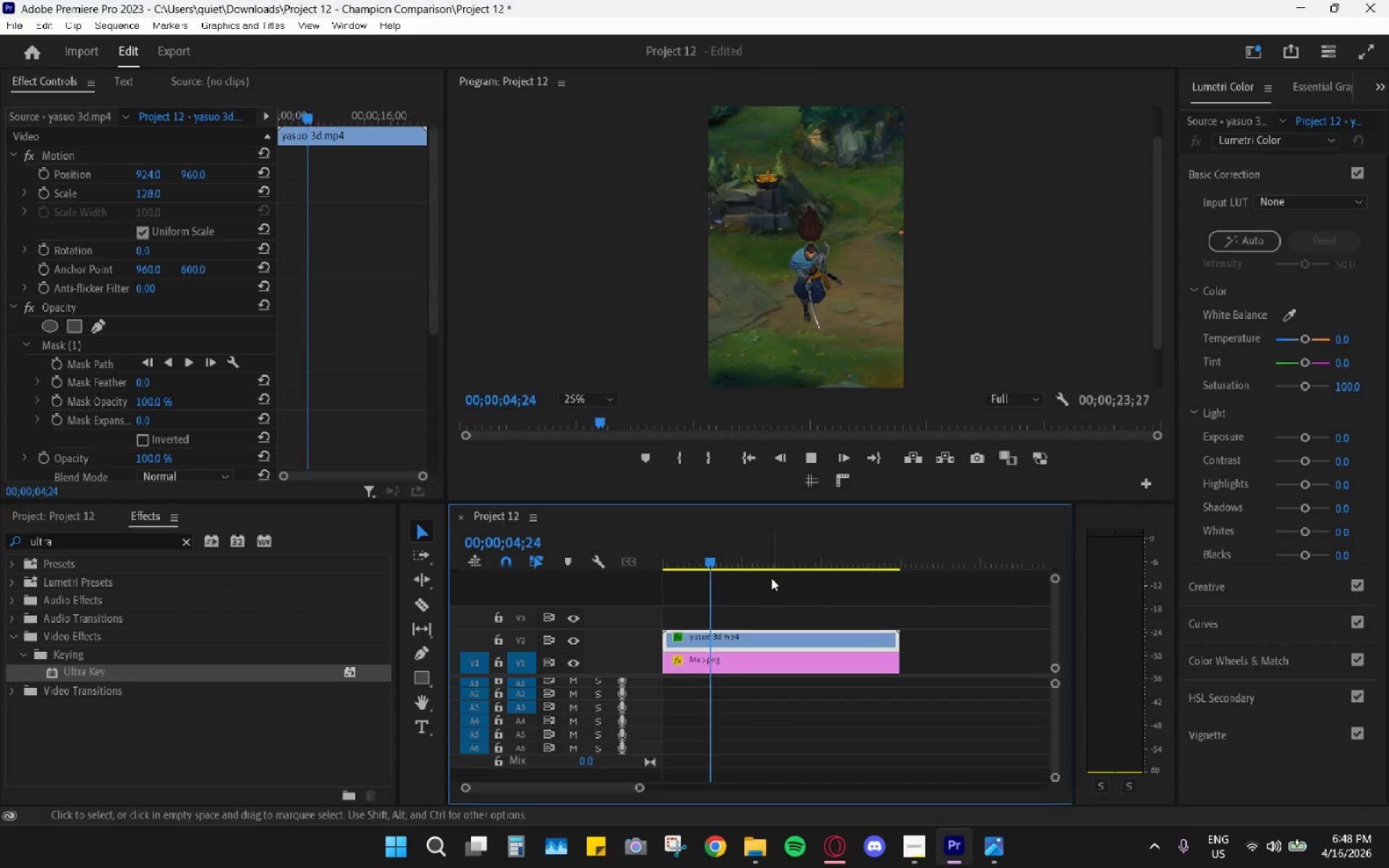 
key(Space)
 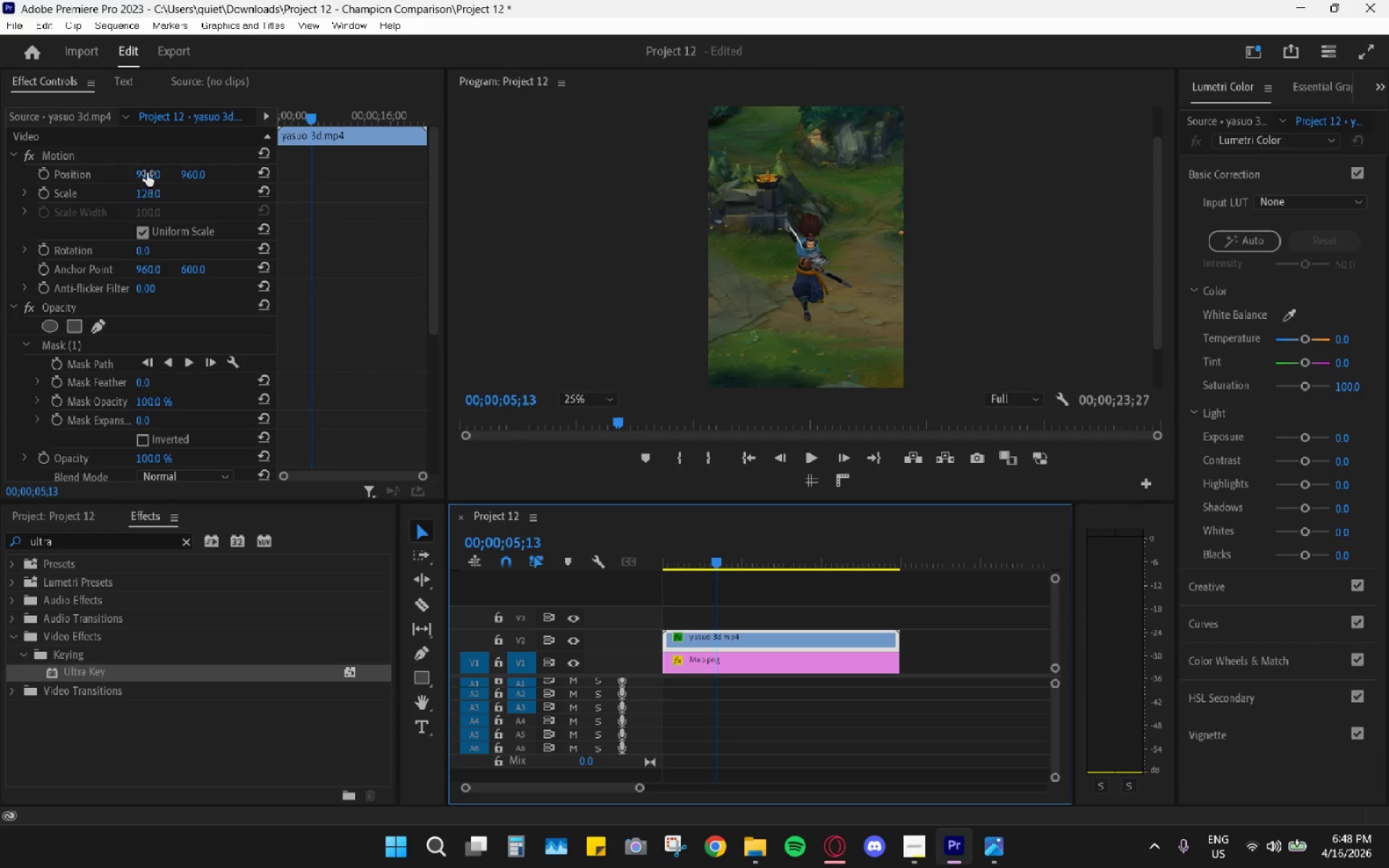 
left_click_drag(start_coordinate=[146, 186], to_coordinate=[114, 201])
 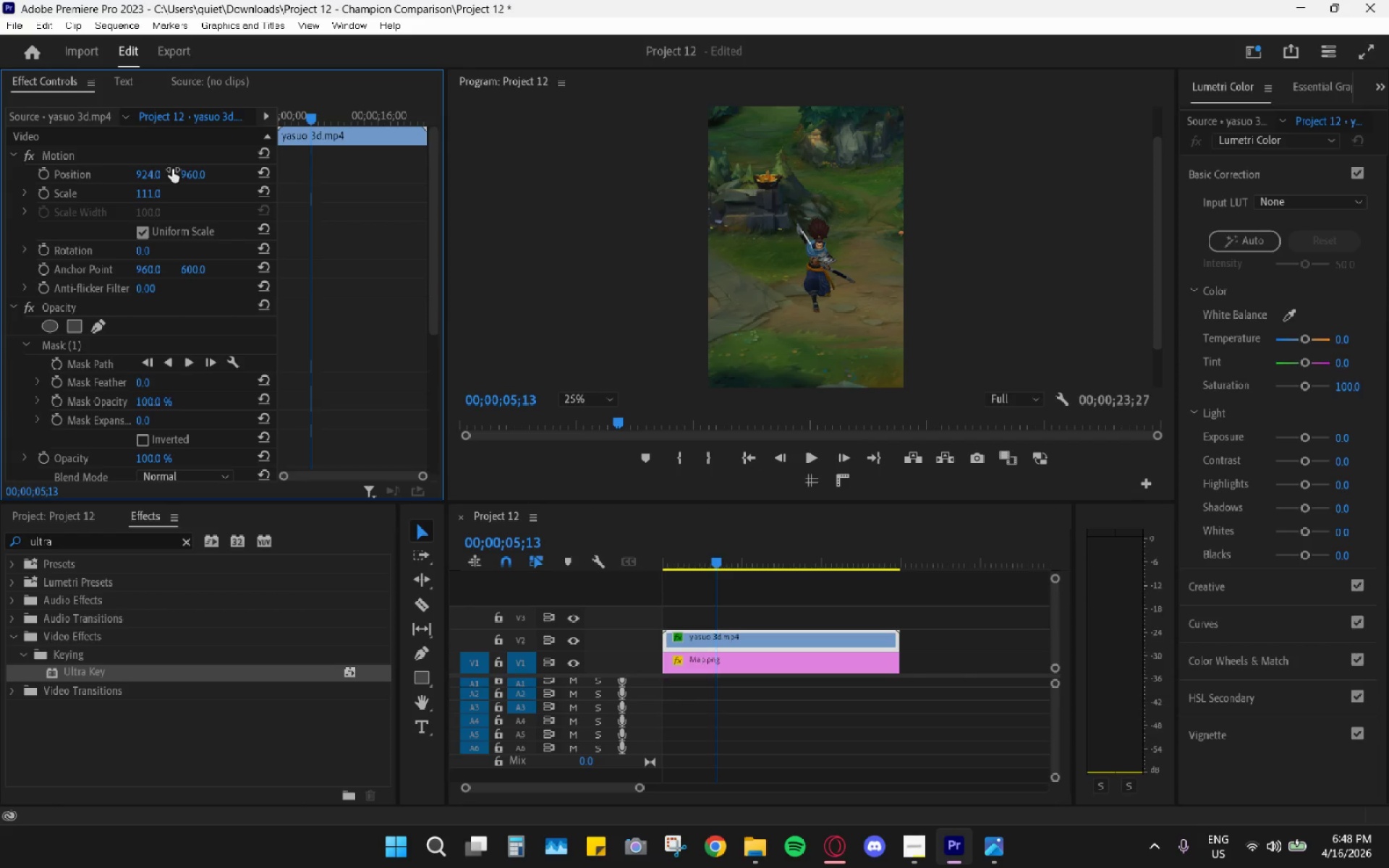 
key(Space)
 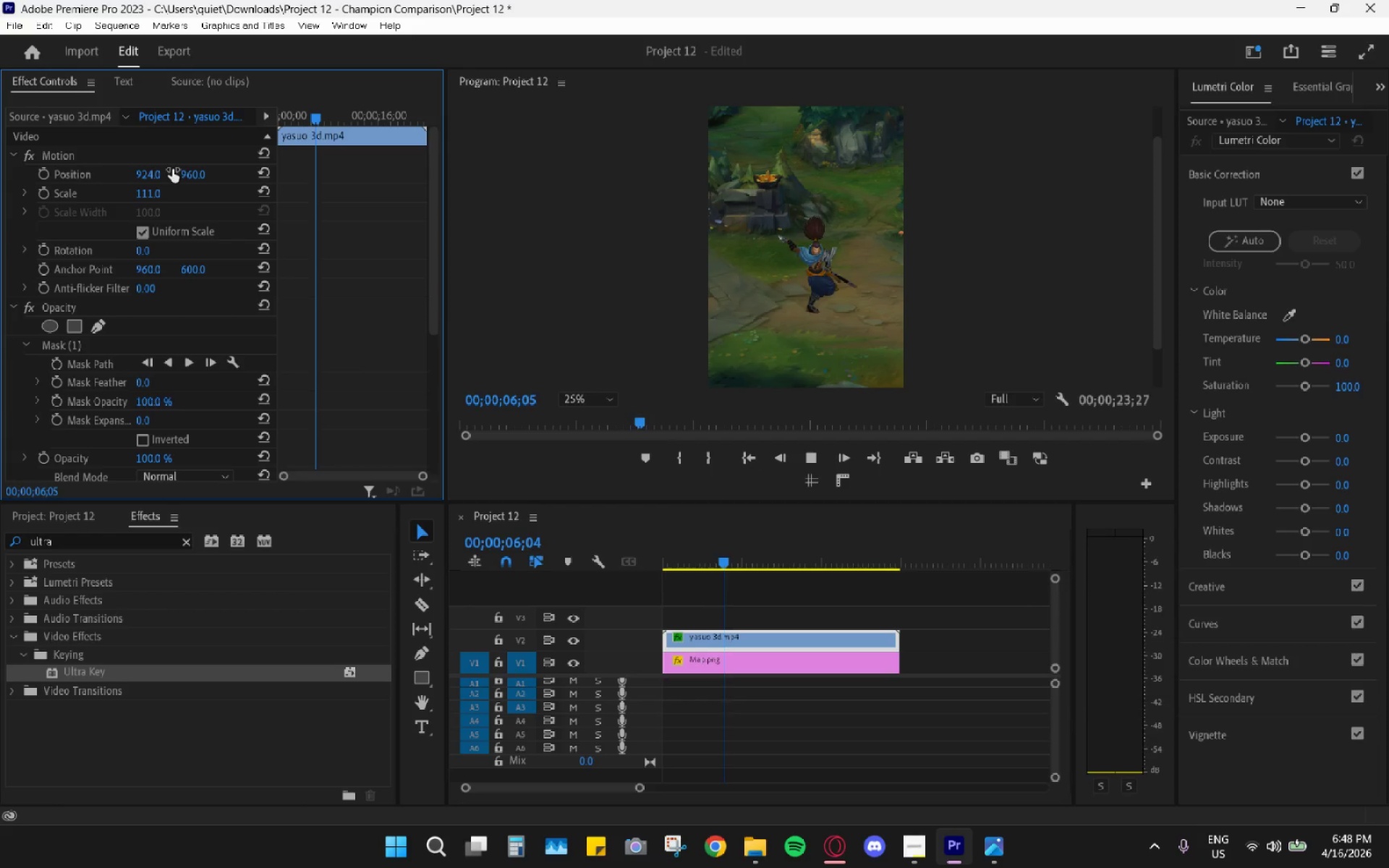 
key(Space)
 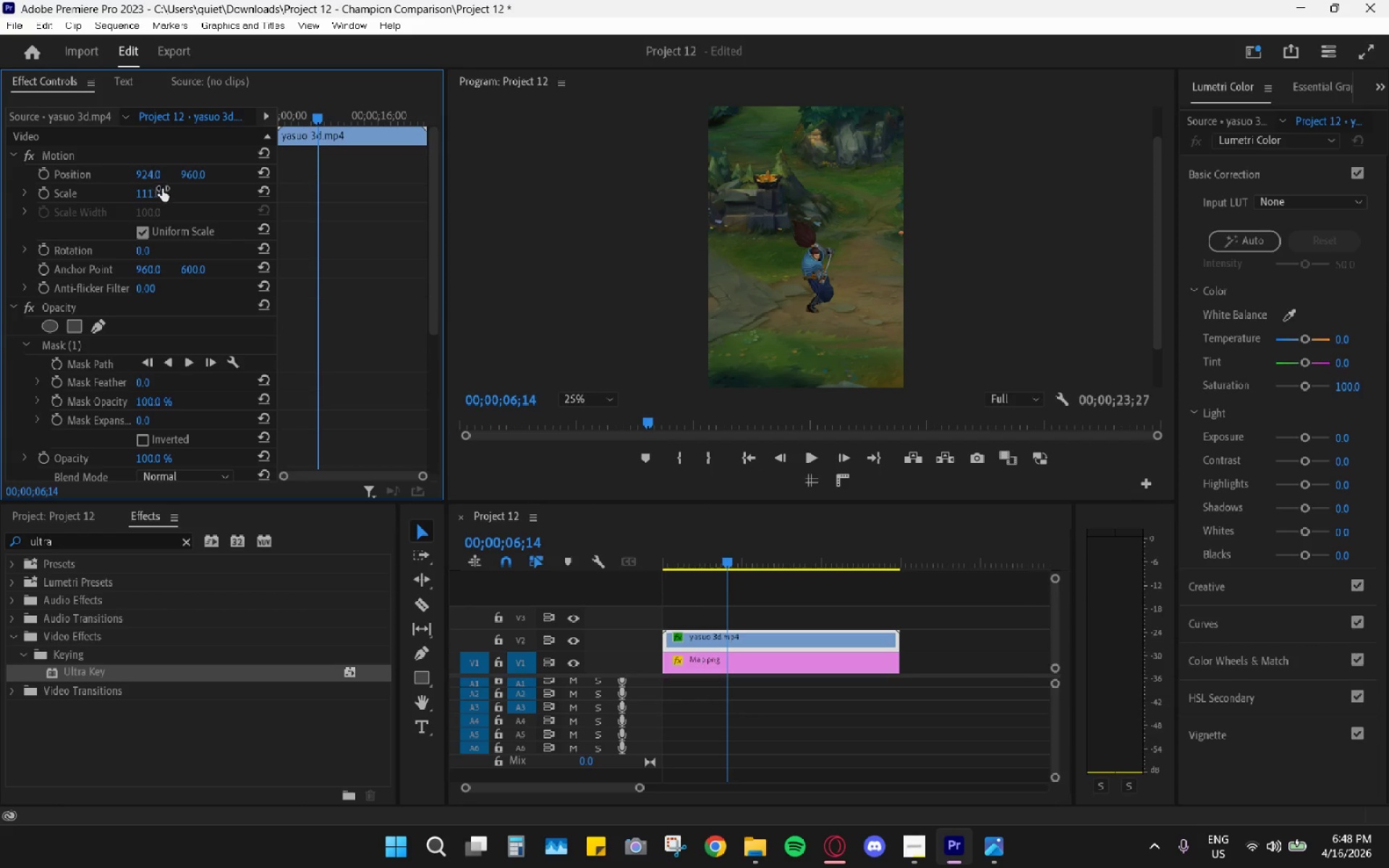 
left_click_drag(start_coordinate=[148, 169], to_coordinate=[92, 184])
 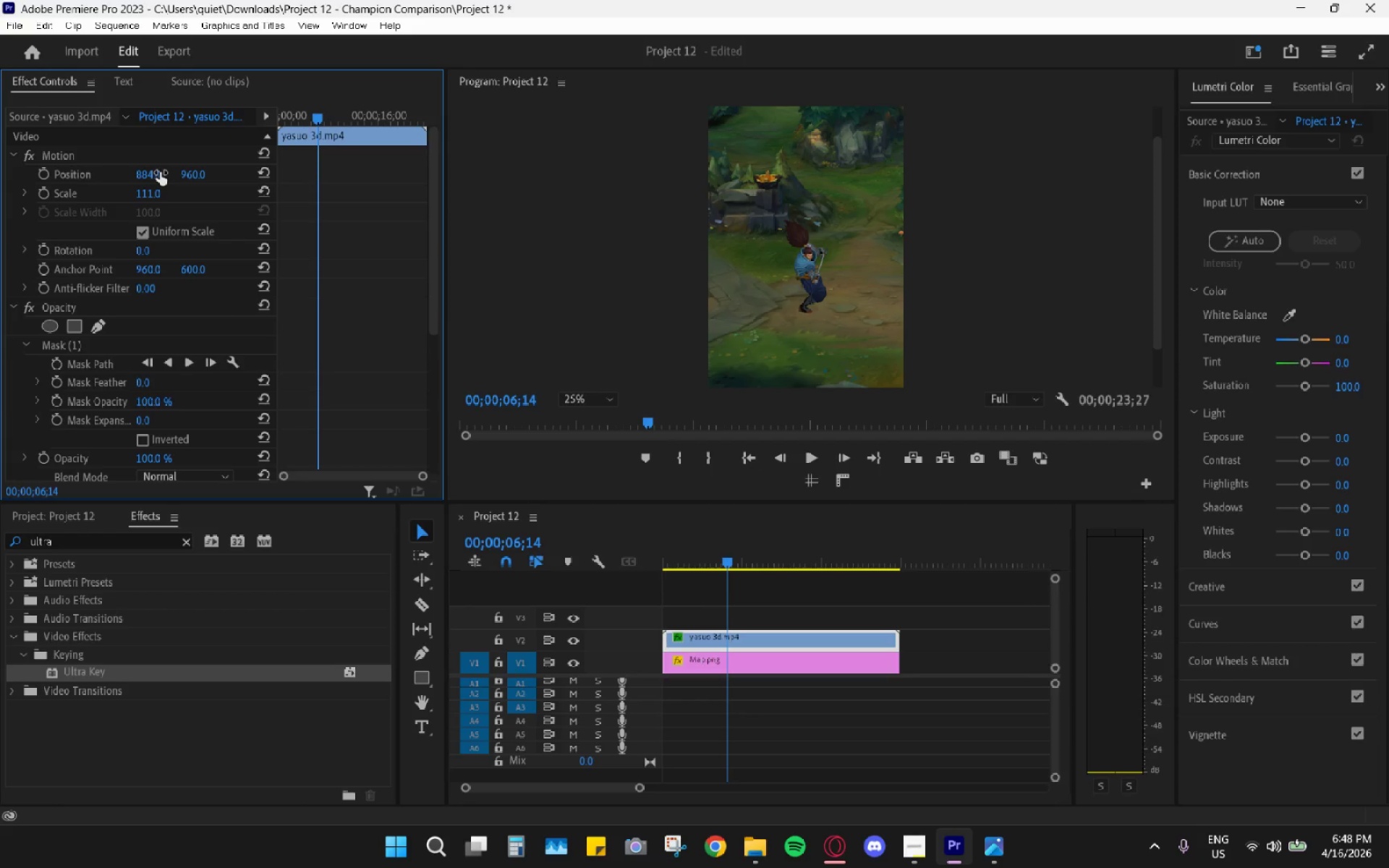 
key(Space)
 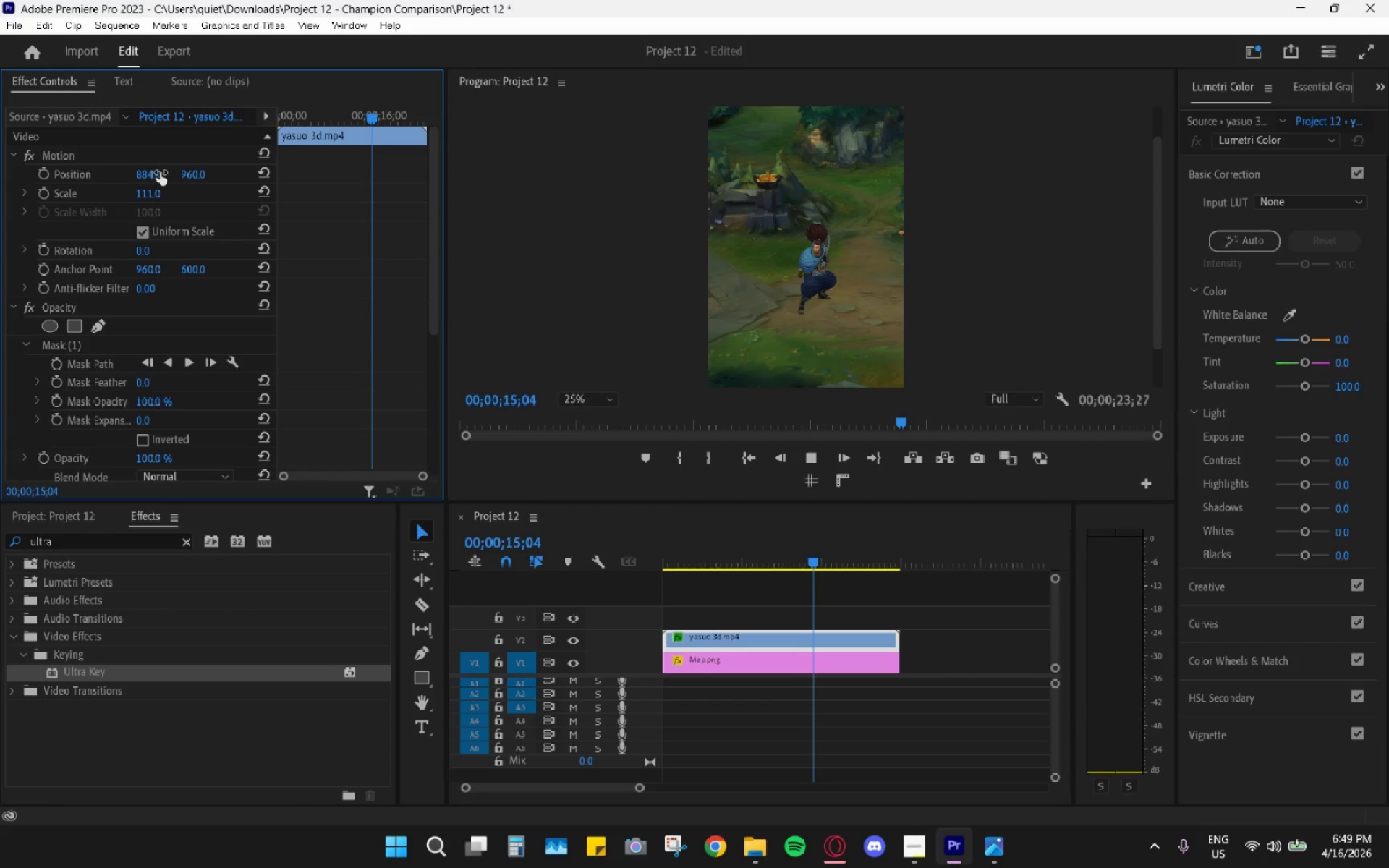 
wait(13.72)
 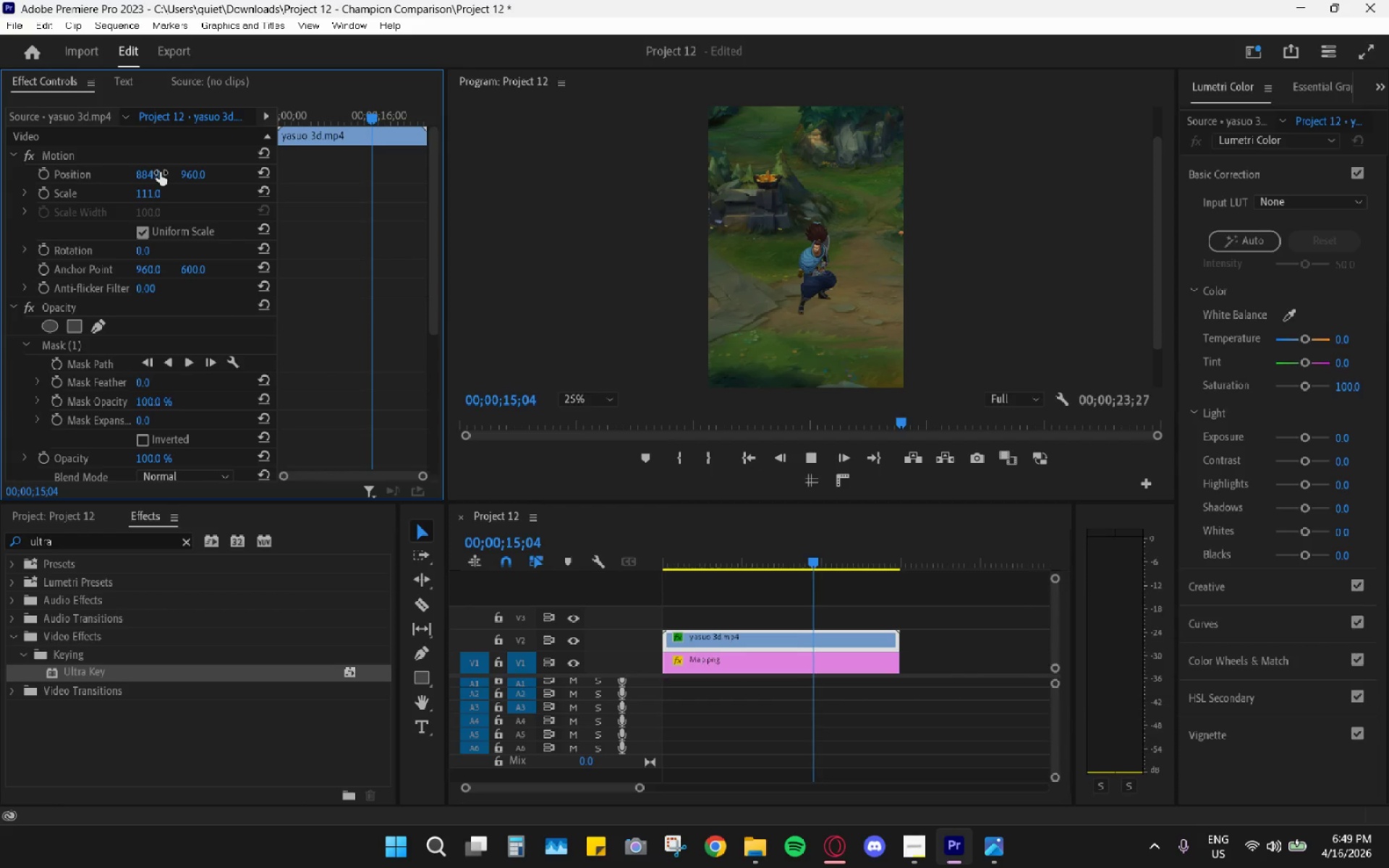 
hold_key(key=AltLeft, duration=0.66)
scroll: coordinate [810, 563], scroll_direction: down, amount: 5.0
 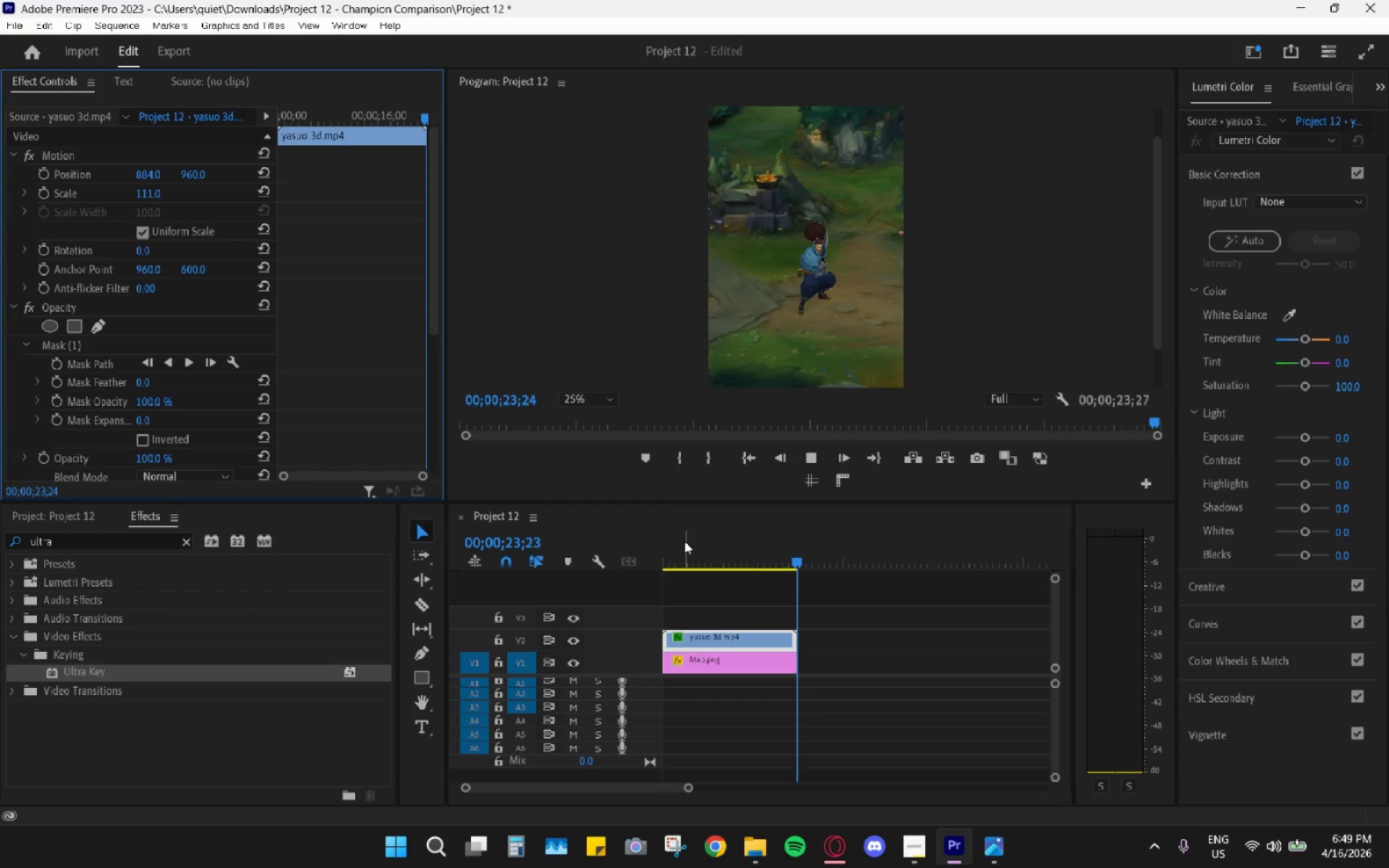 
left_click_drag(start_coordinate=[738, 554], to_coordinate=[616, 556])
 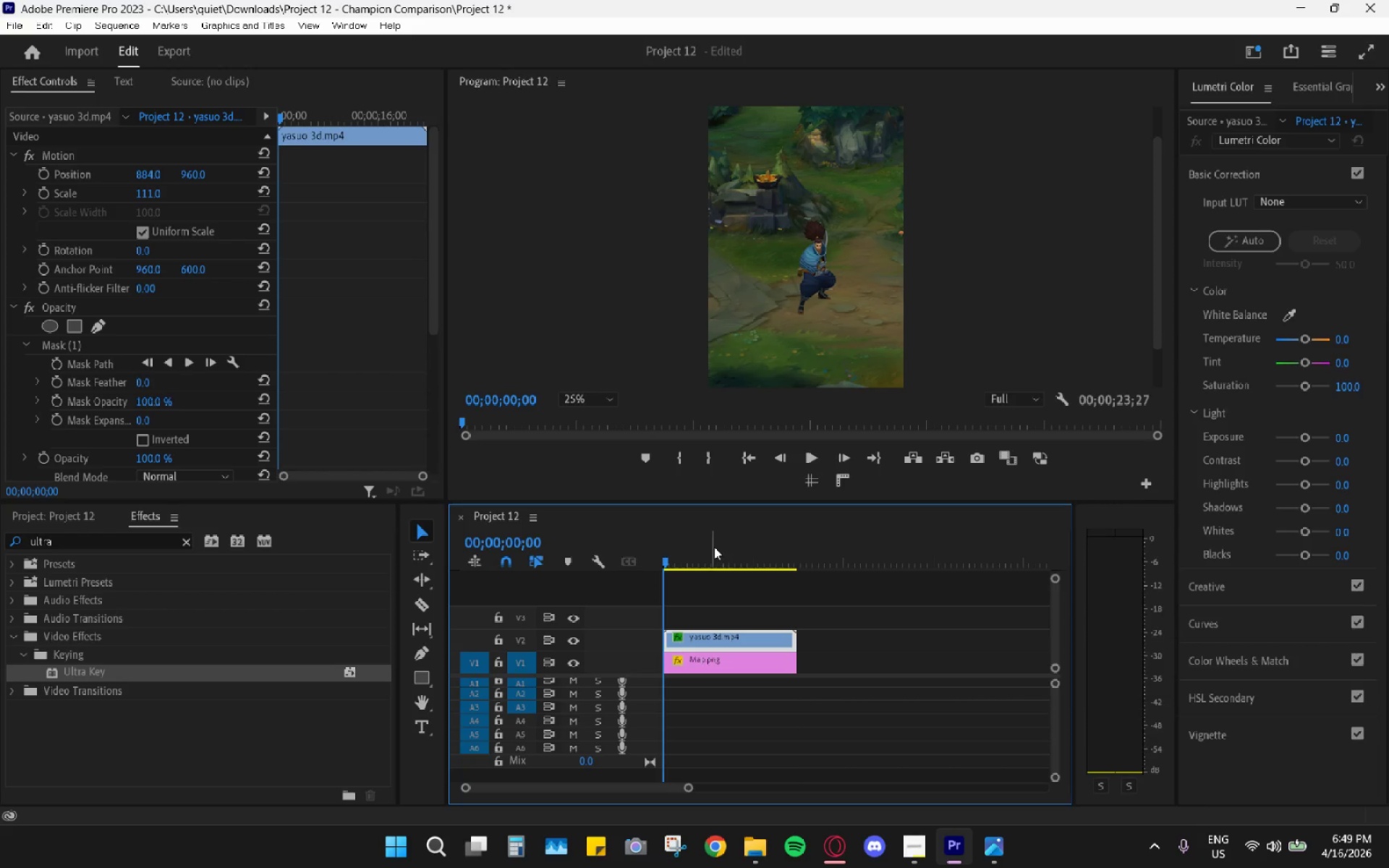 
hold_key(key=AltLeft, duration=0.69)
scroll: coordinate [768, 573], scroll_direction: down, amount: 5.0
 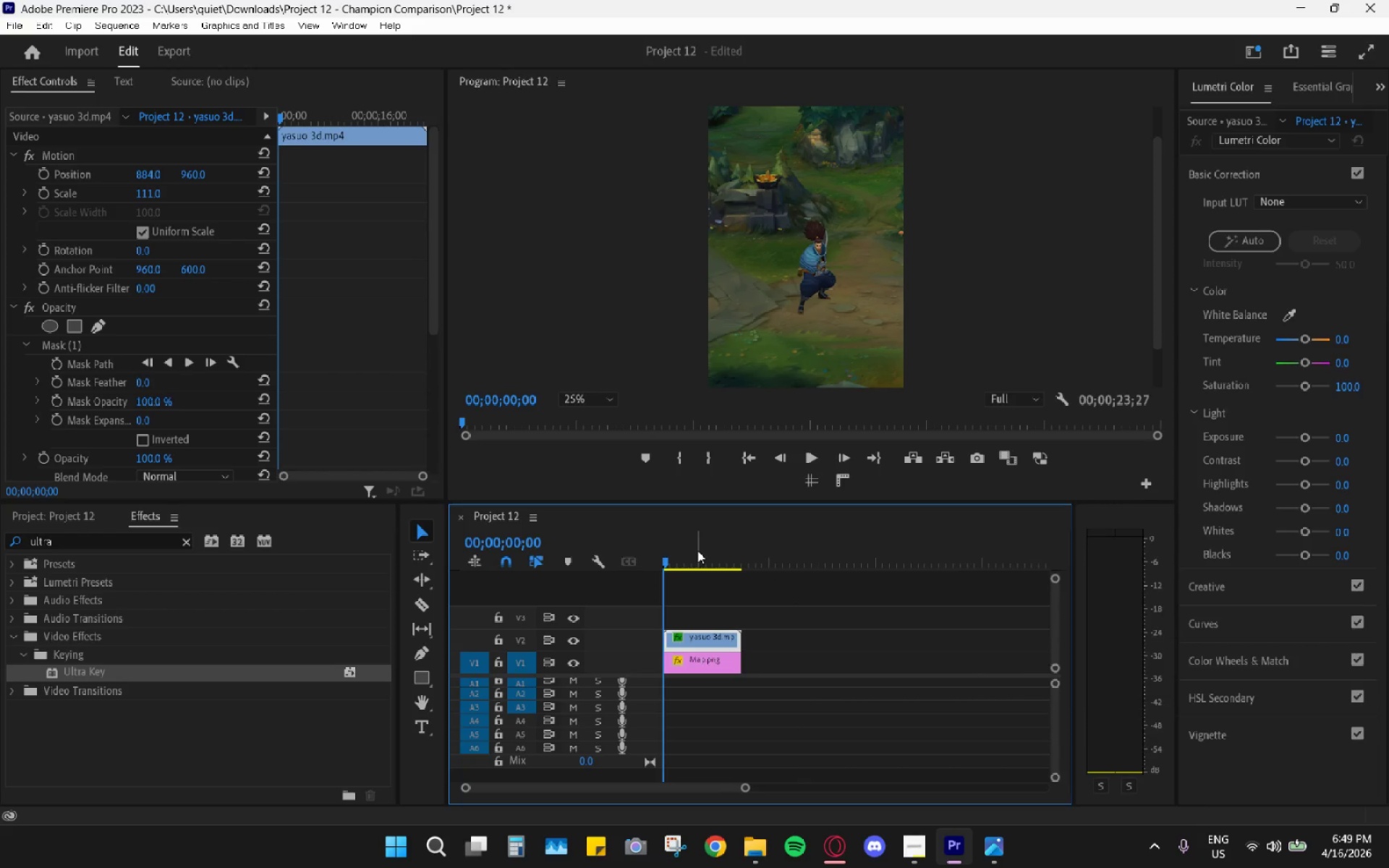 
left_click_drag(start_coordinate=[698, 550], to_coordinate=[541, 559])
 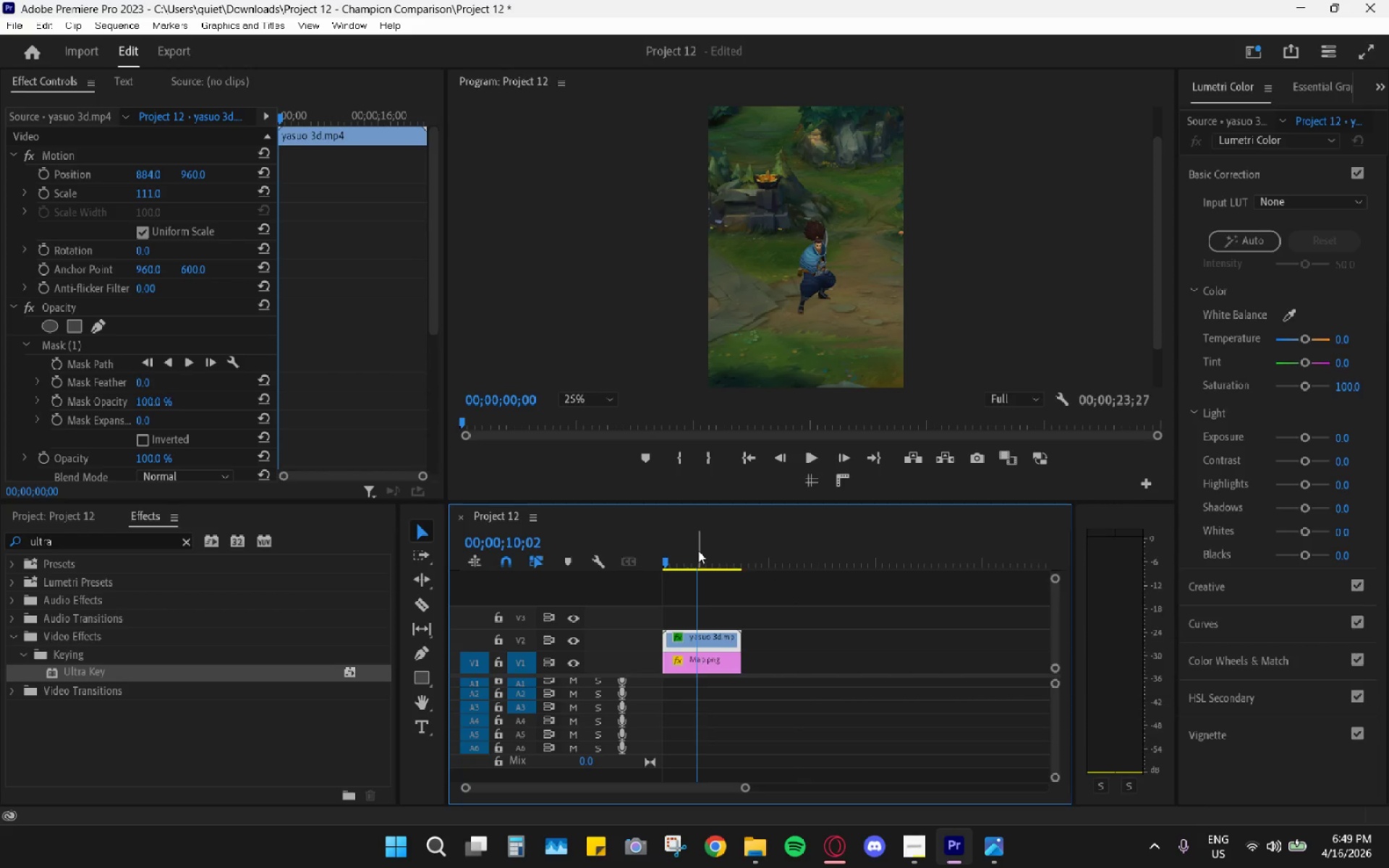 
key(Space)
 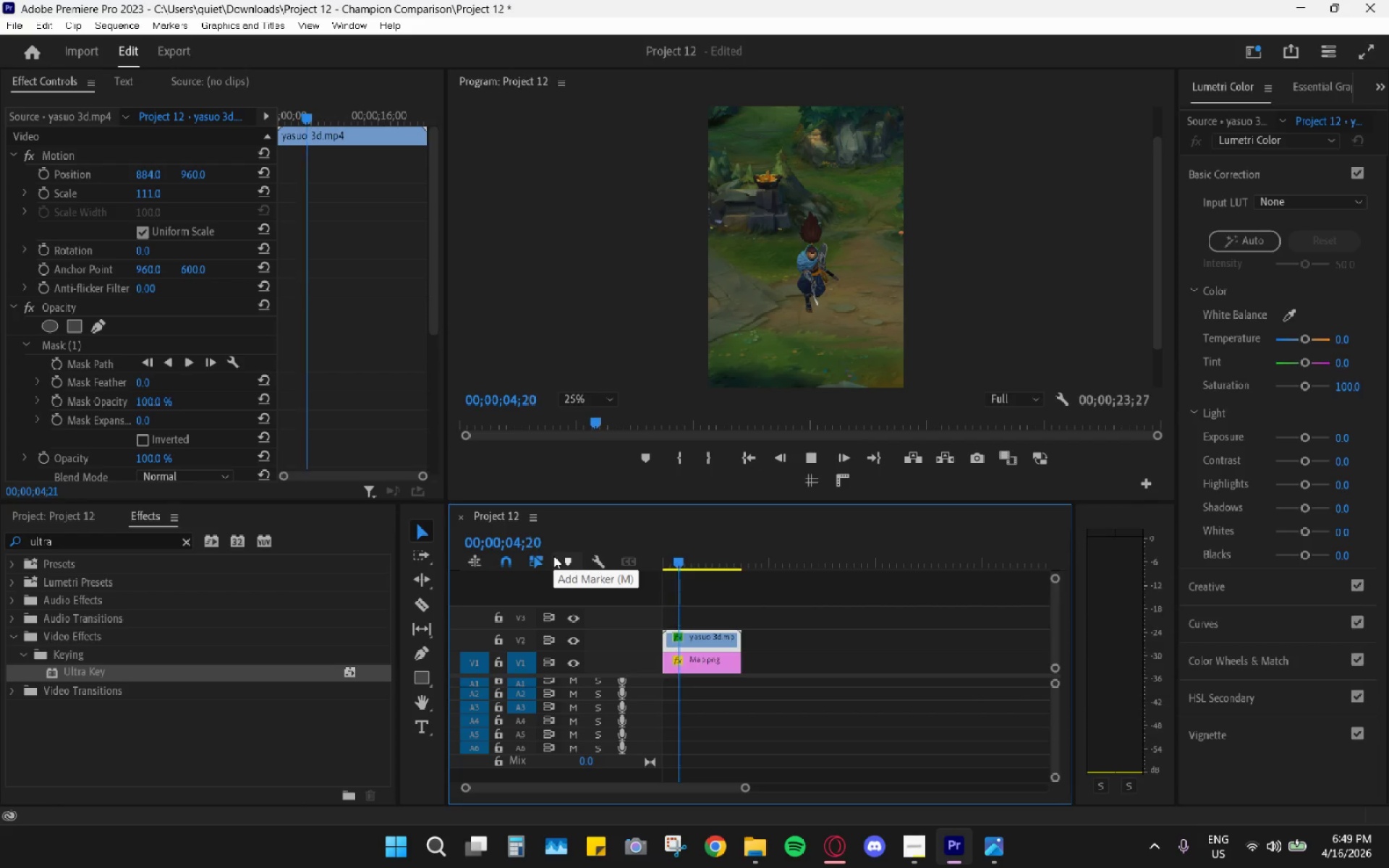 
wait(9.75)
 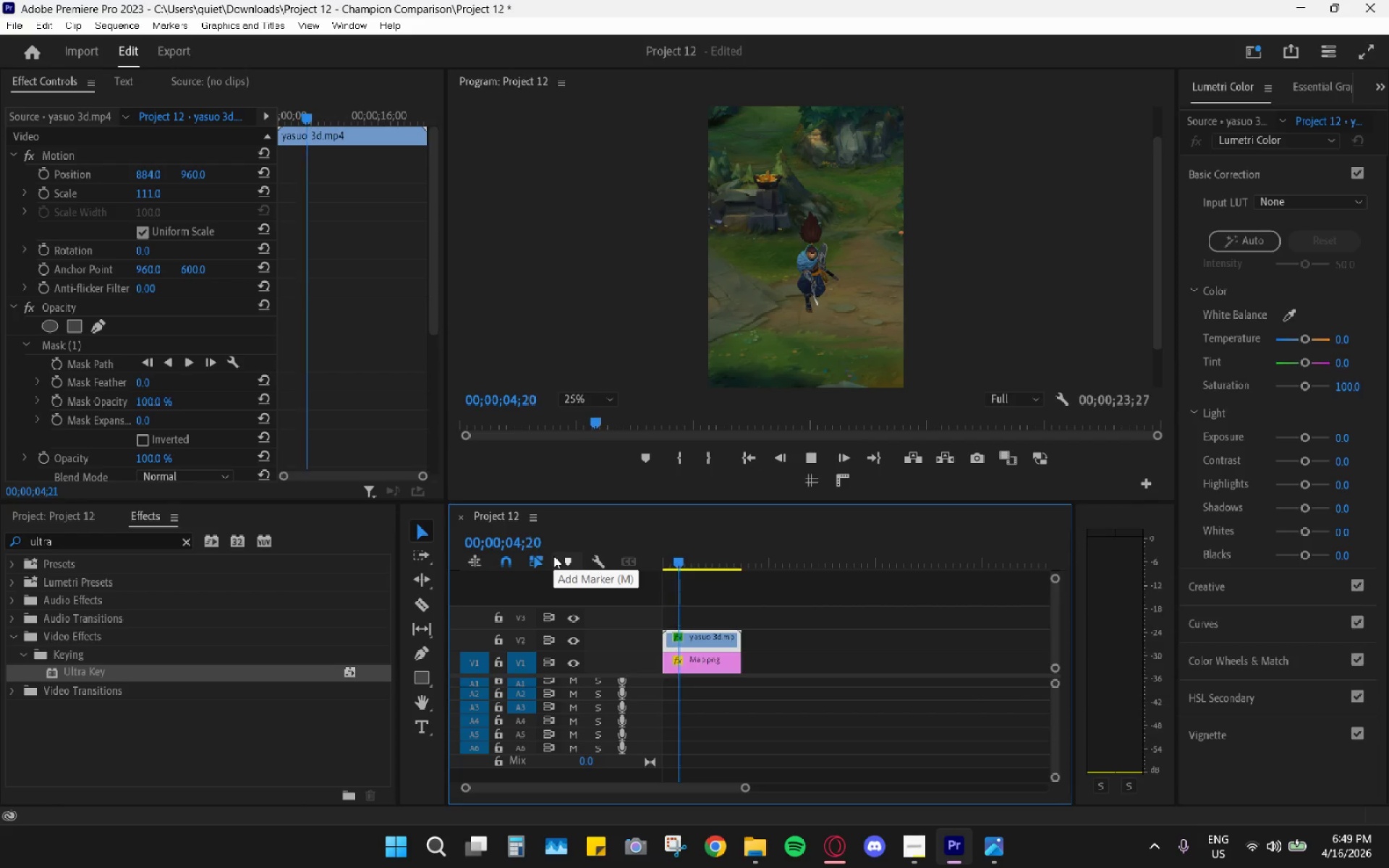 
double_click([590, 404])
 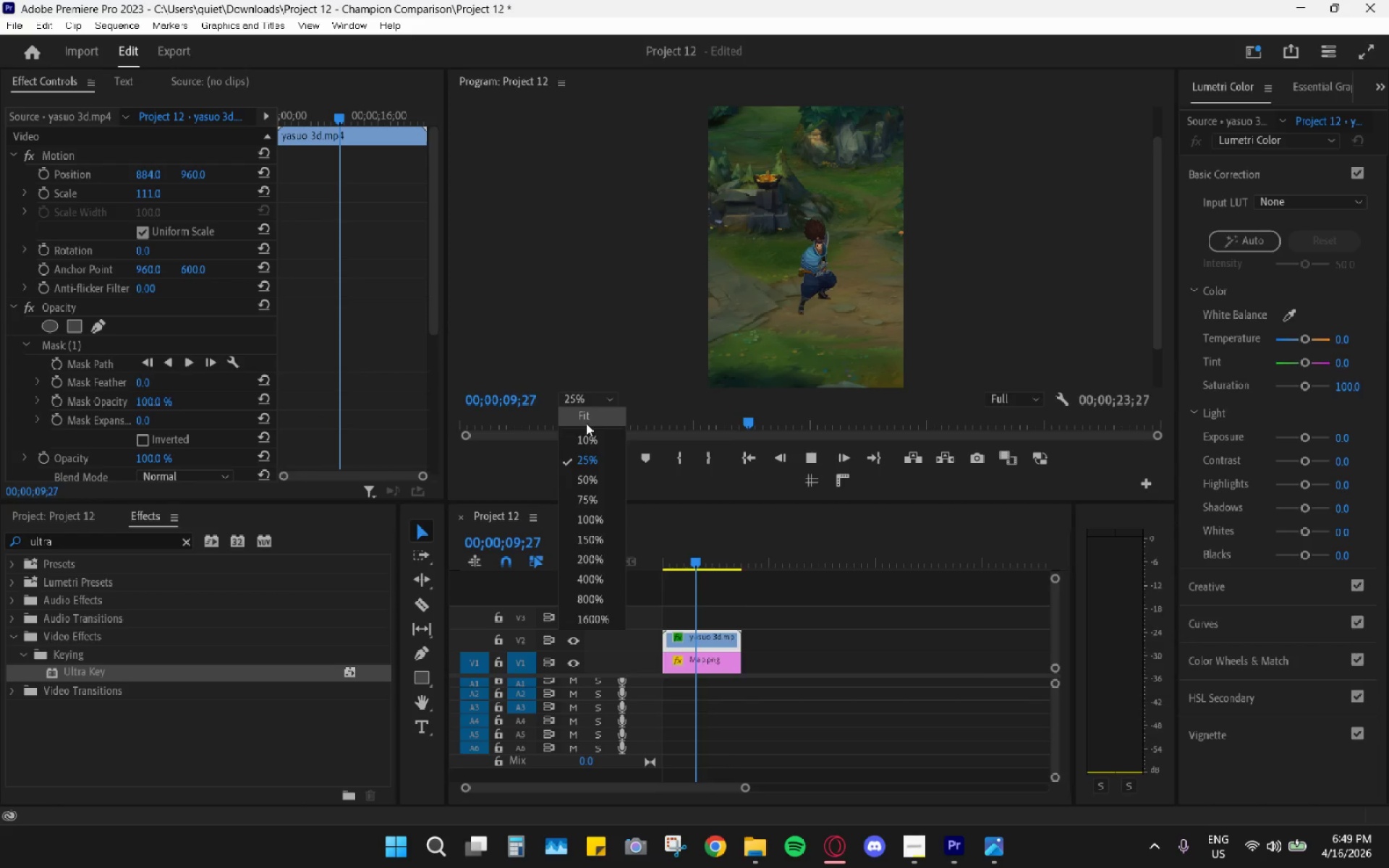 
triple_click([586, 423])
 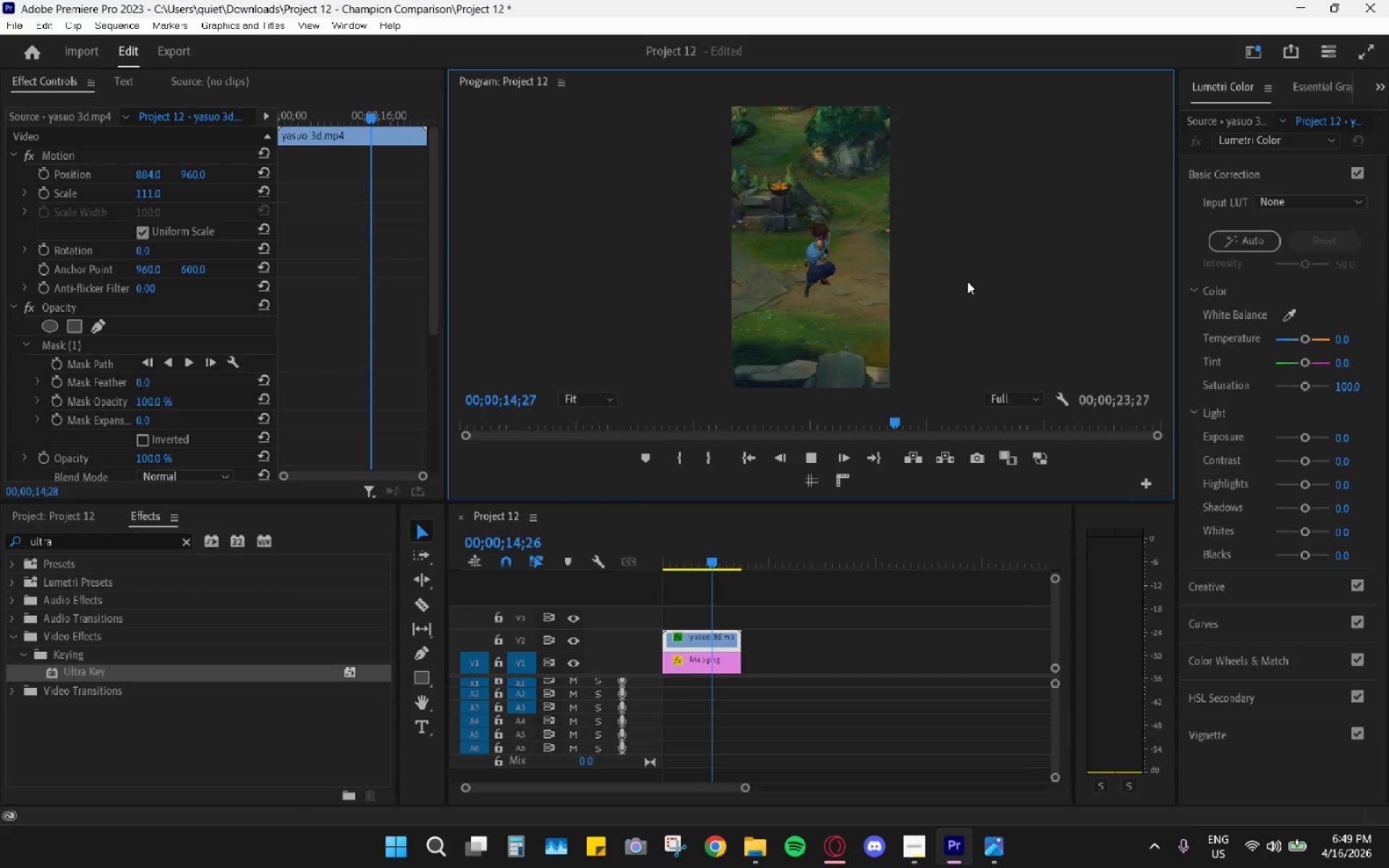 
wait(6.61)
 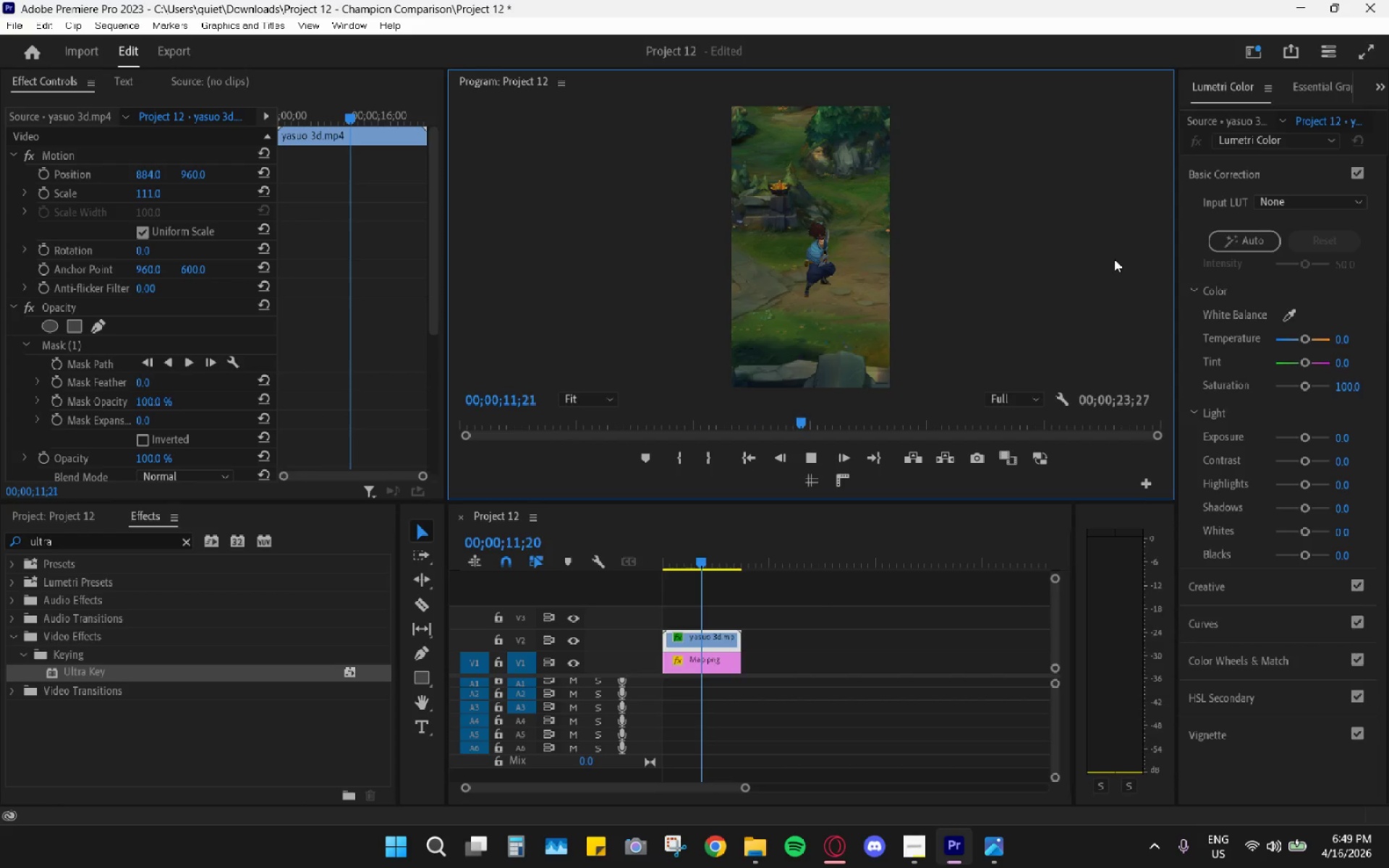 
left_click_drag(start_coordinate=[721, 558], to_coordinate=[619, 536])
 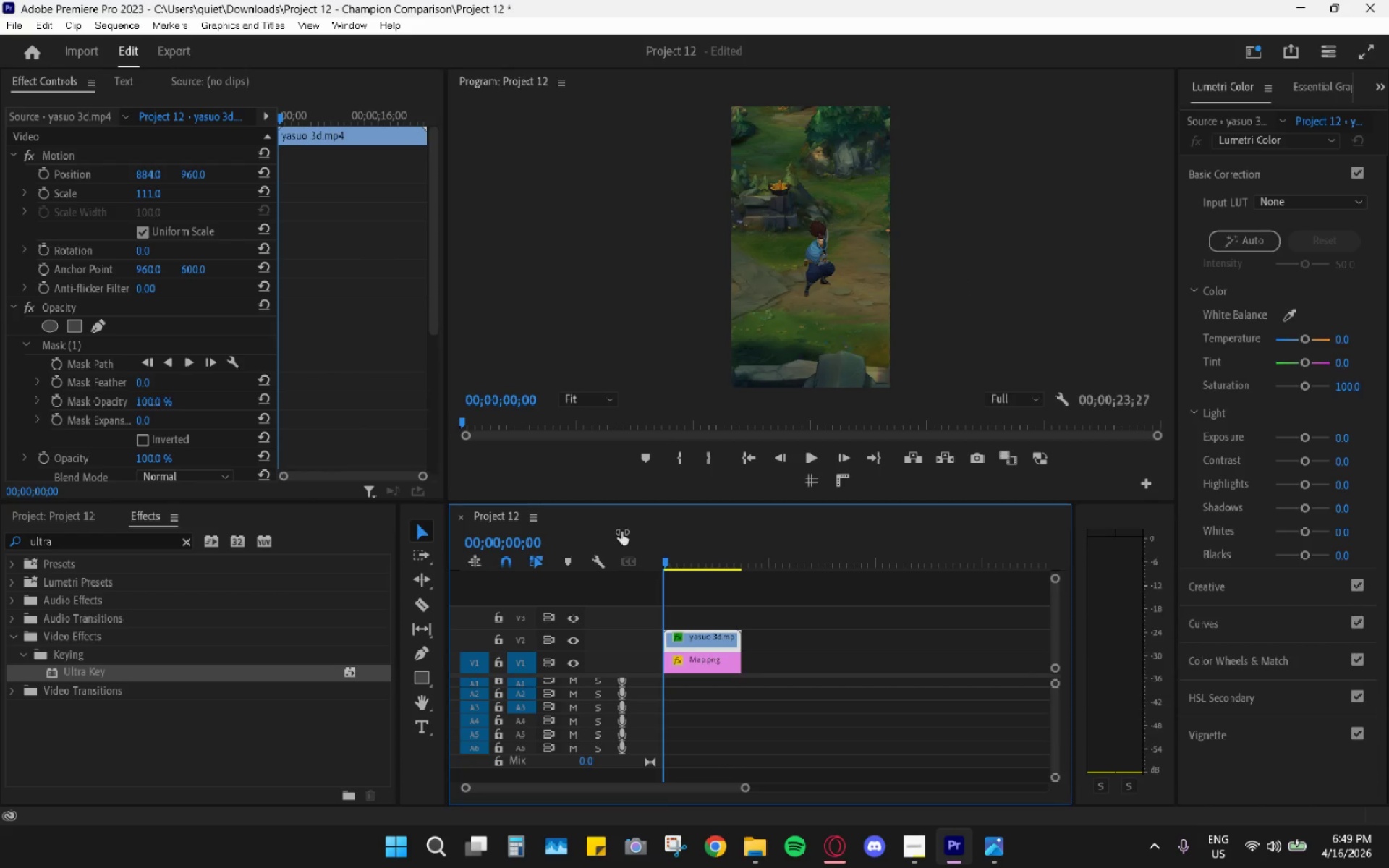 
key(Space)
 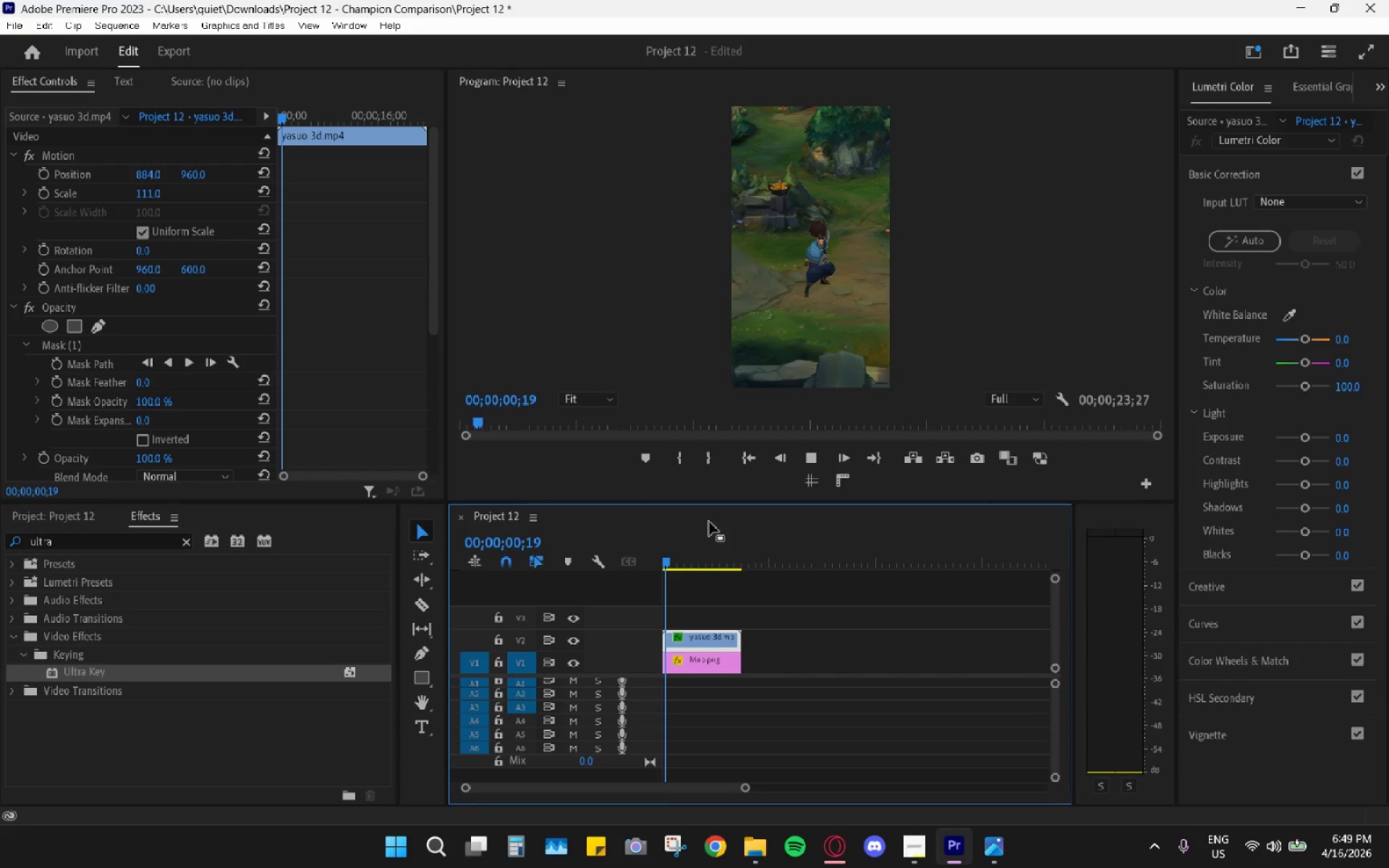 
key(Space)
 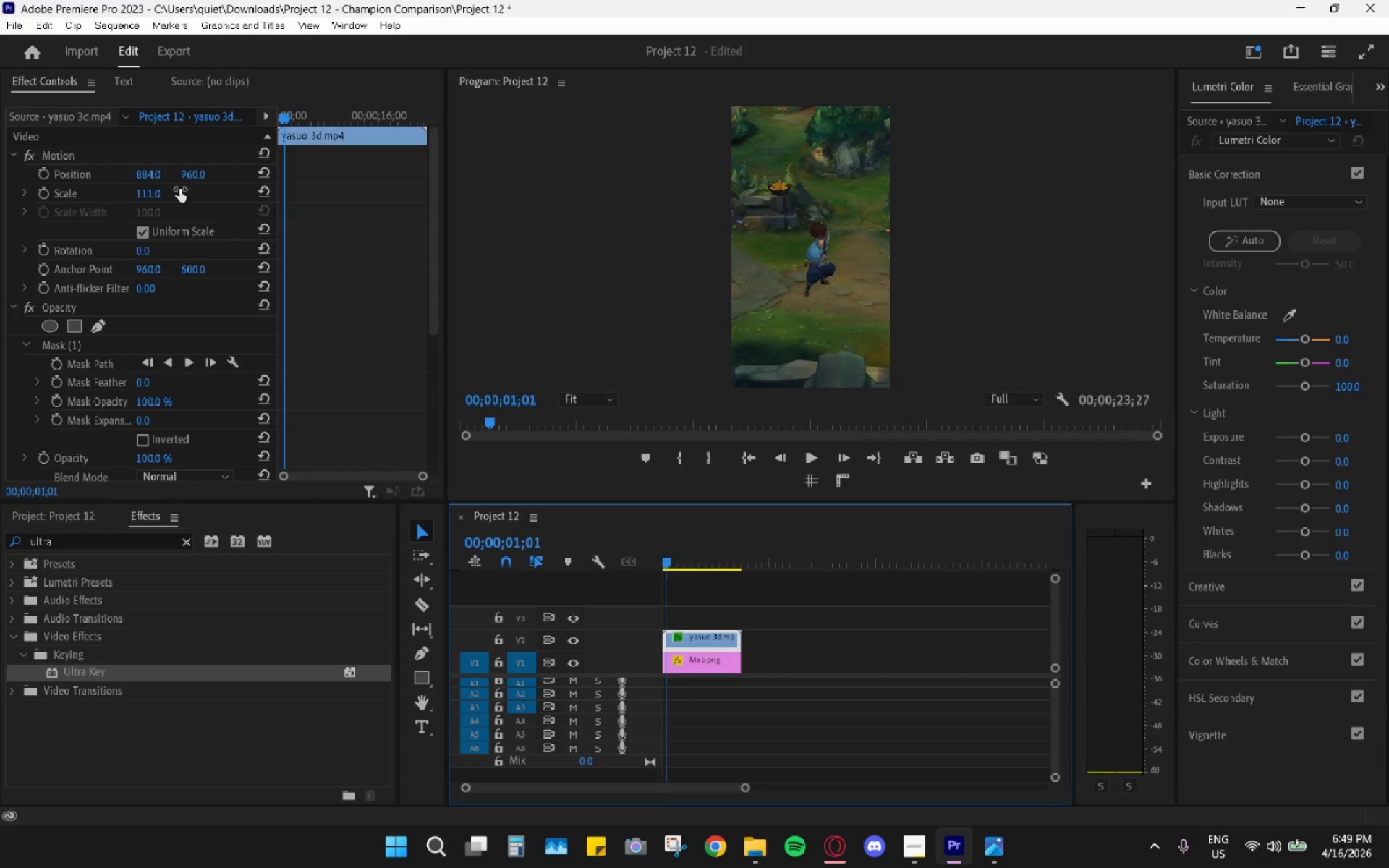 
left_click_drag(start_coordinate=[154, 172], to_coordinate=[101, 183])
 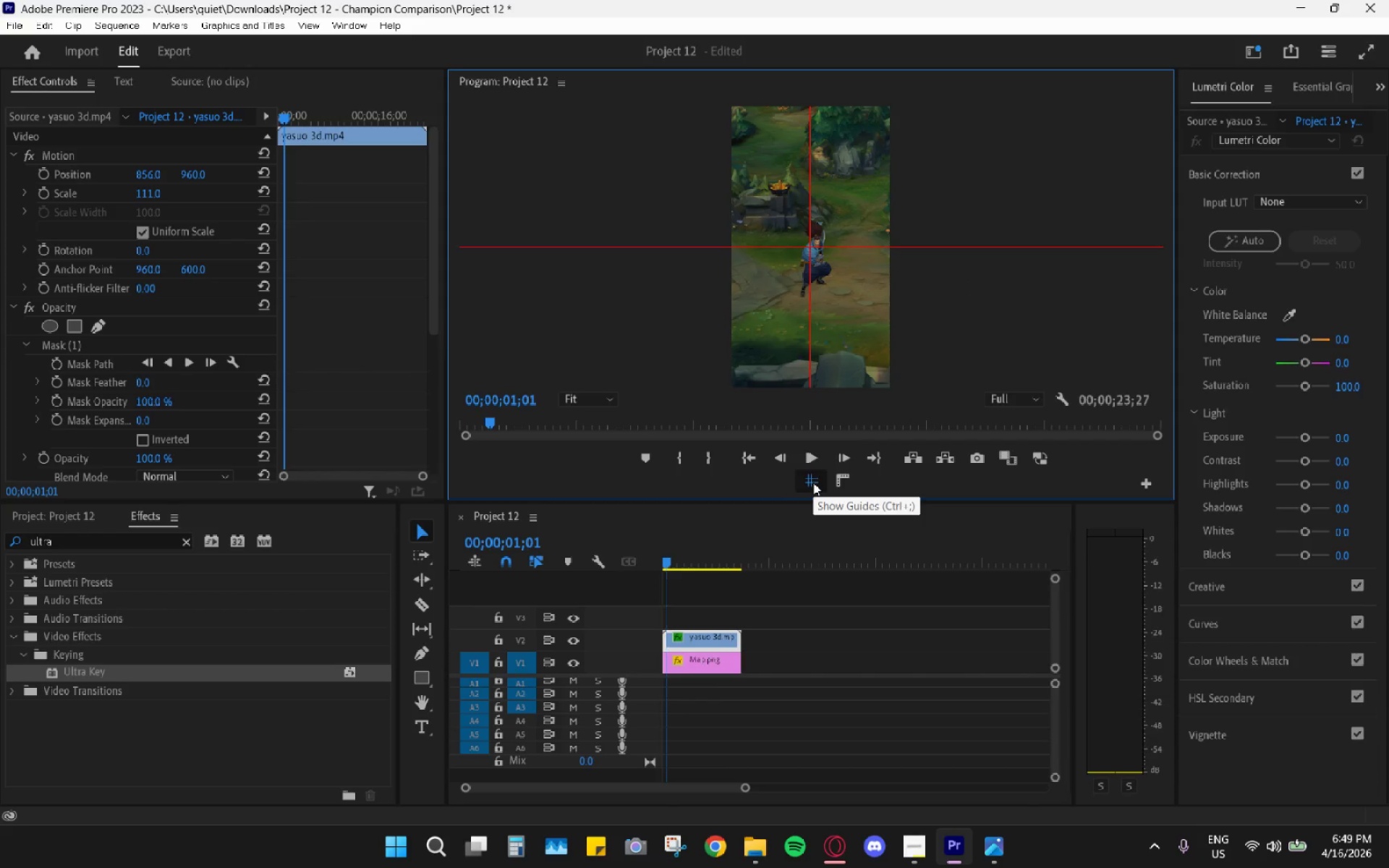 
left_click([813, 482])
 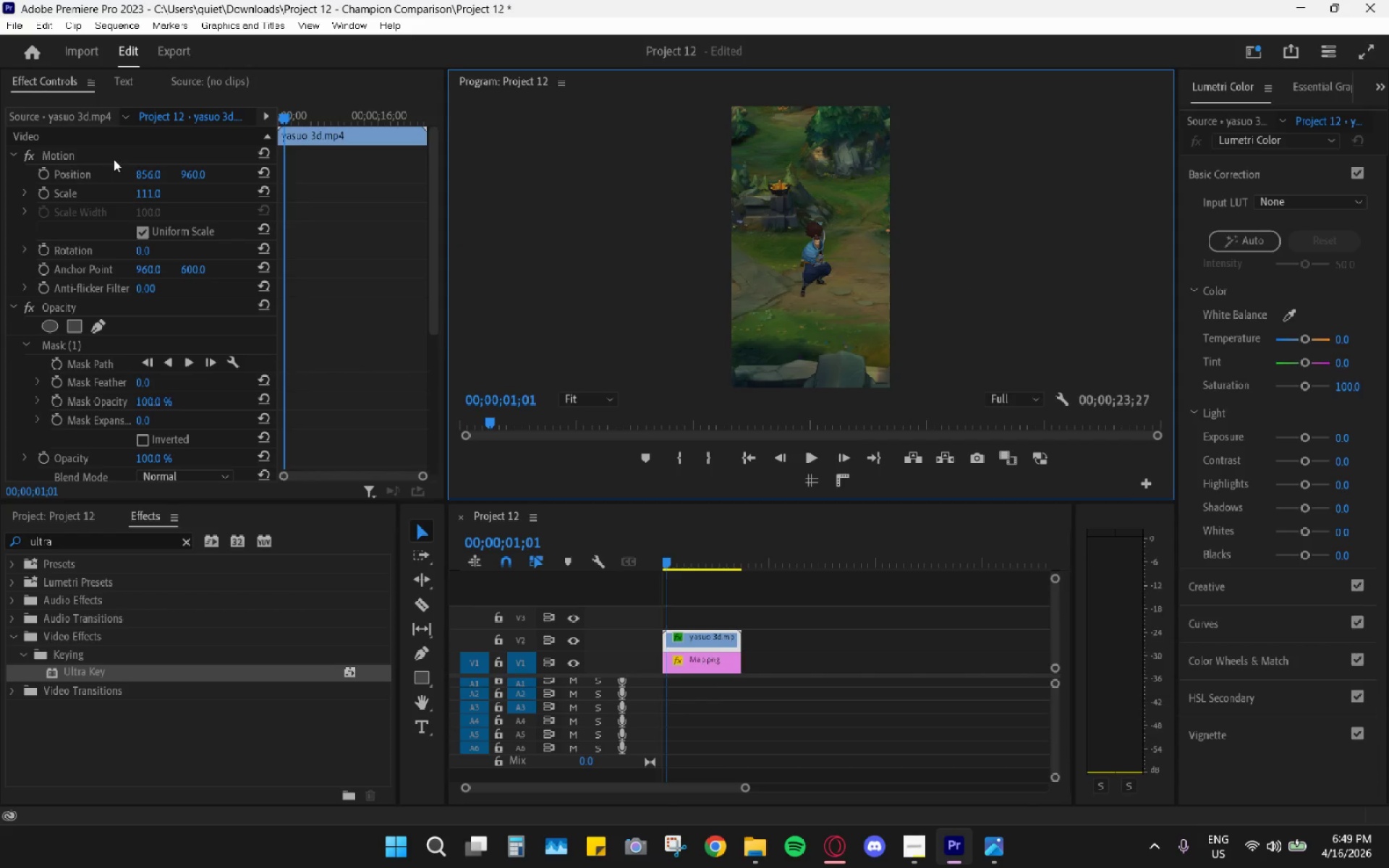 
left_click_drag(start_coordinate=[148, 172], to_coordinate=[145, 169])
 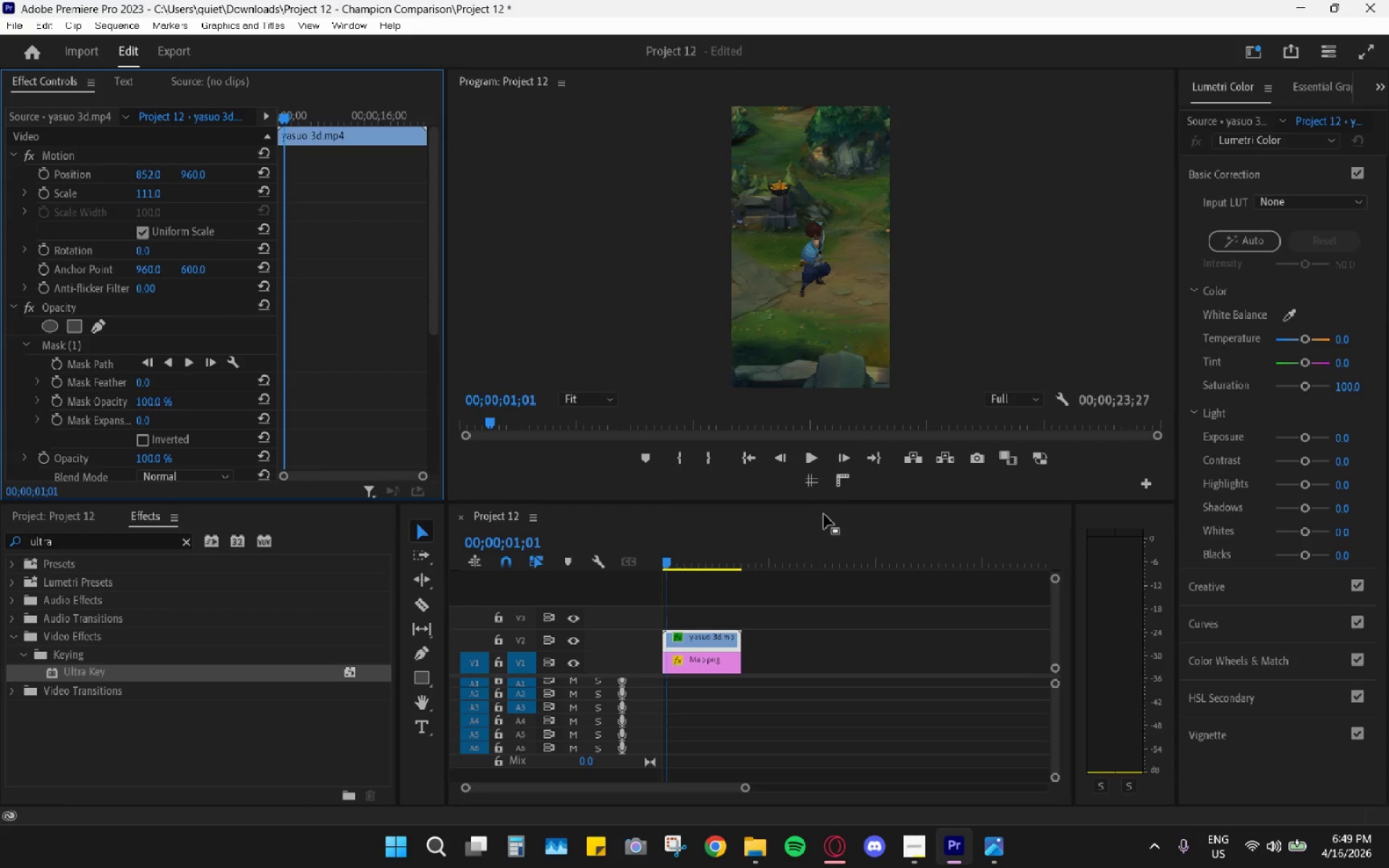 
left_click_drag(start_coordinate=[702, 550], to_coordinate=[633, 562])
 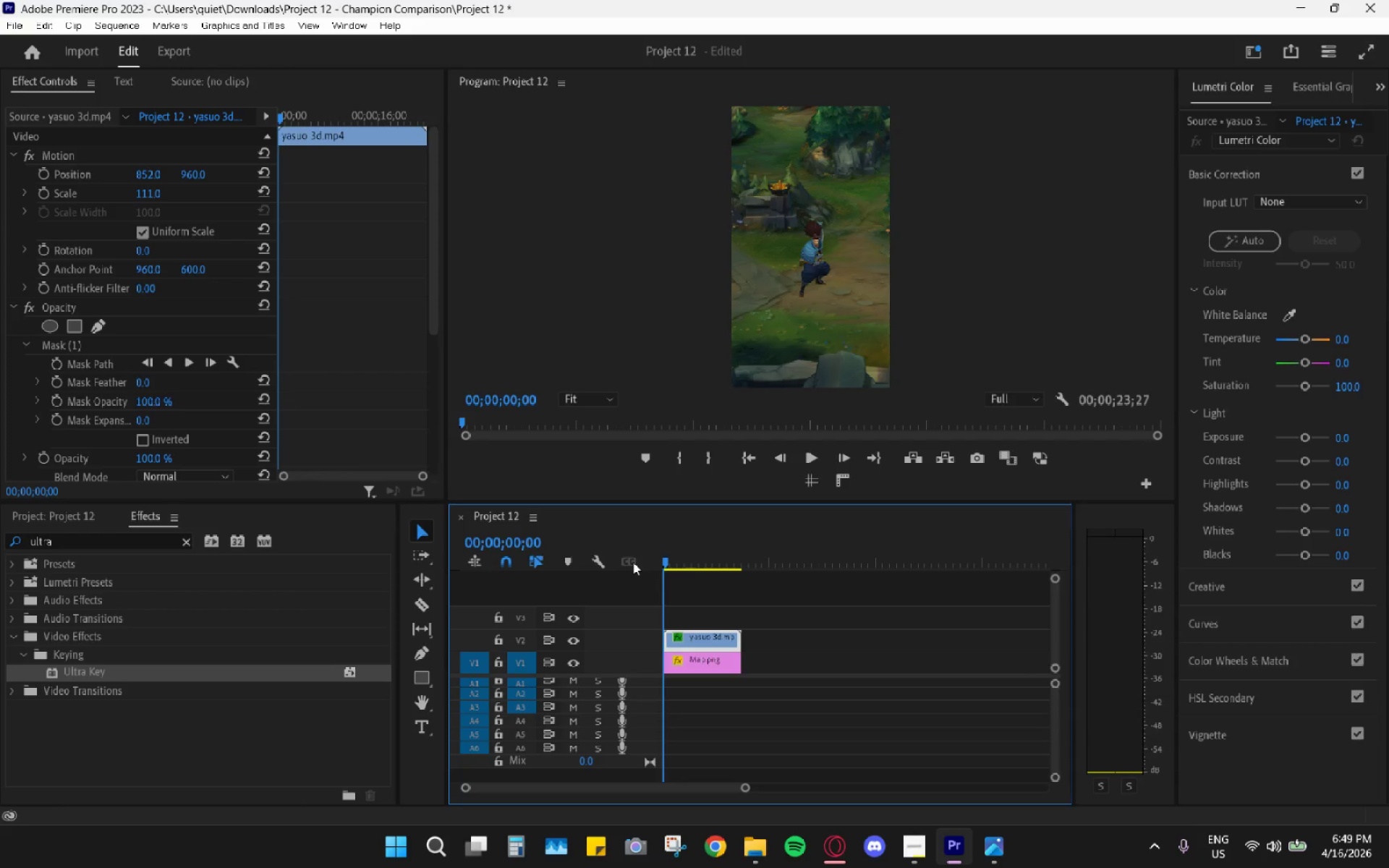 
key(Space)
 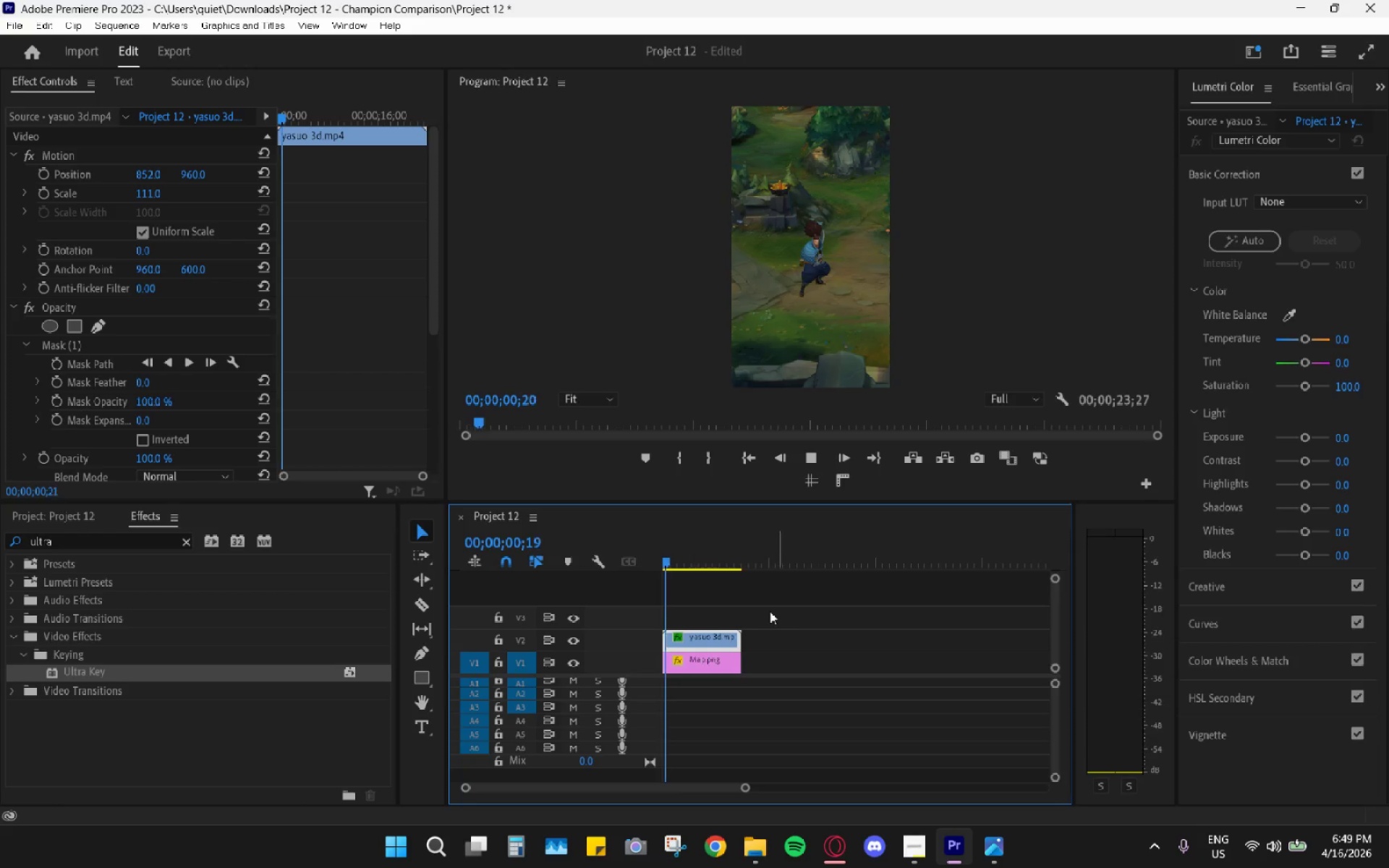 
left_click_drag(start_coordinate=[768, 605], to_coordinate=[681, 707])
 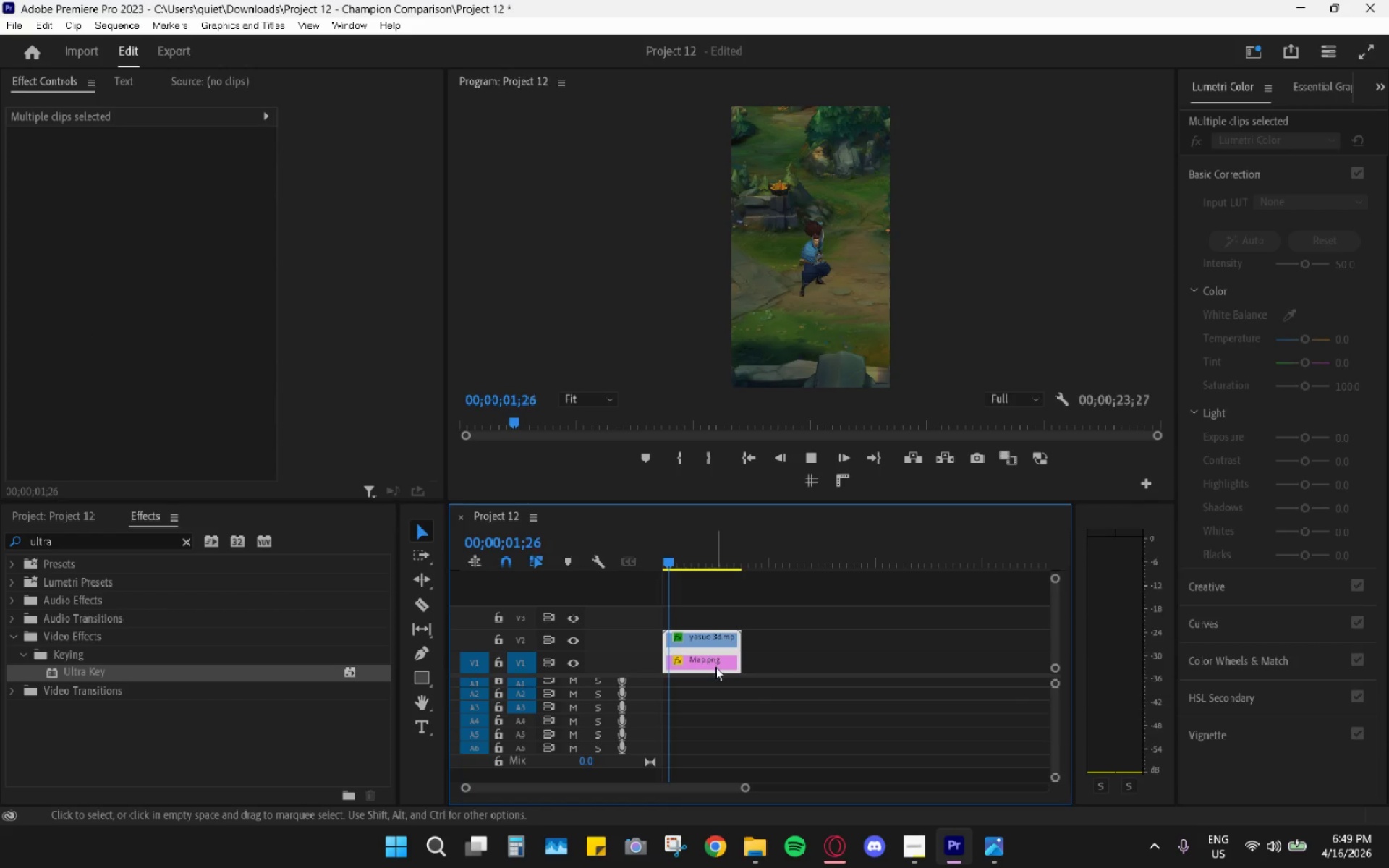 
right_click([715, 667])
 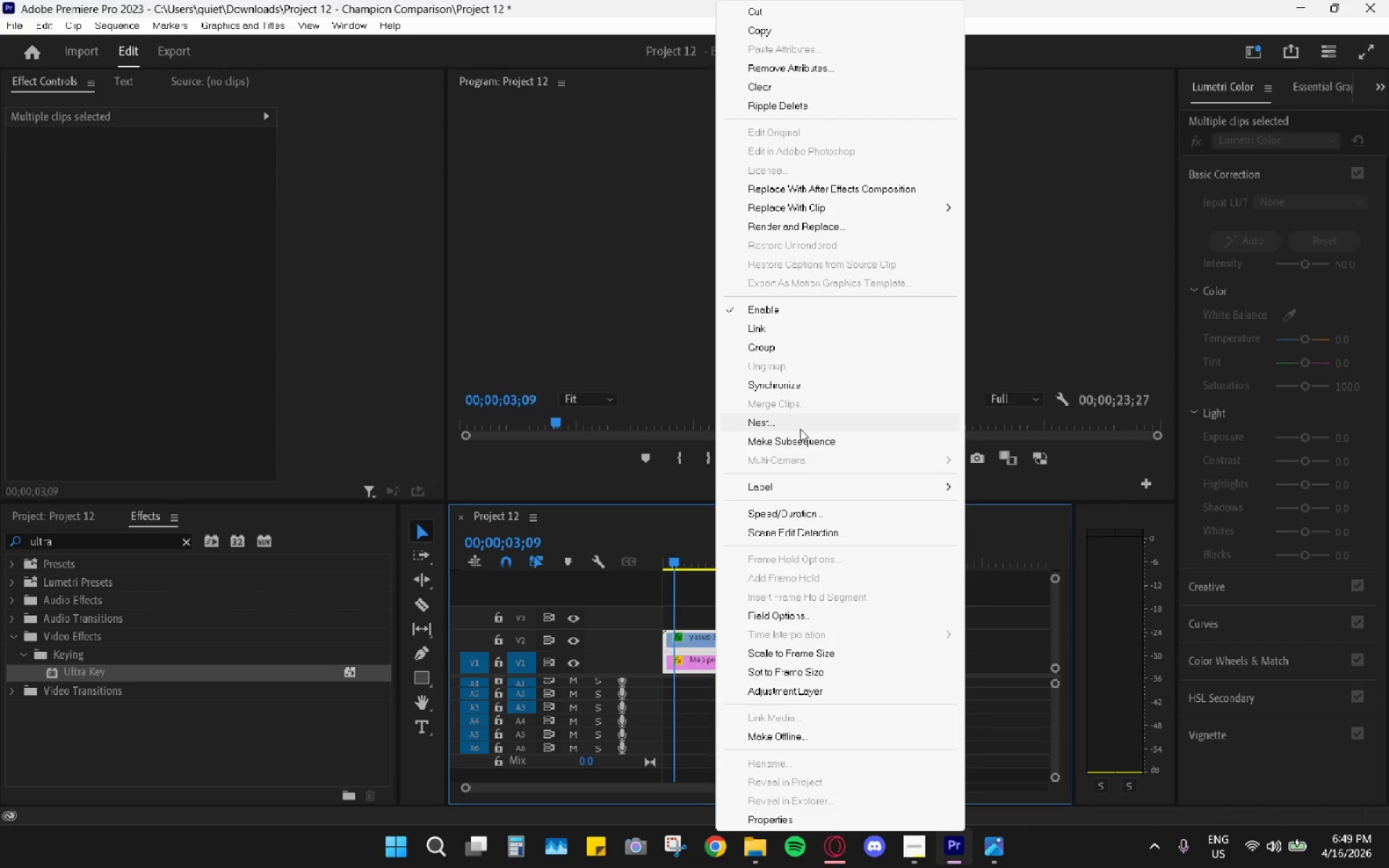 
left_click([800, 429])
 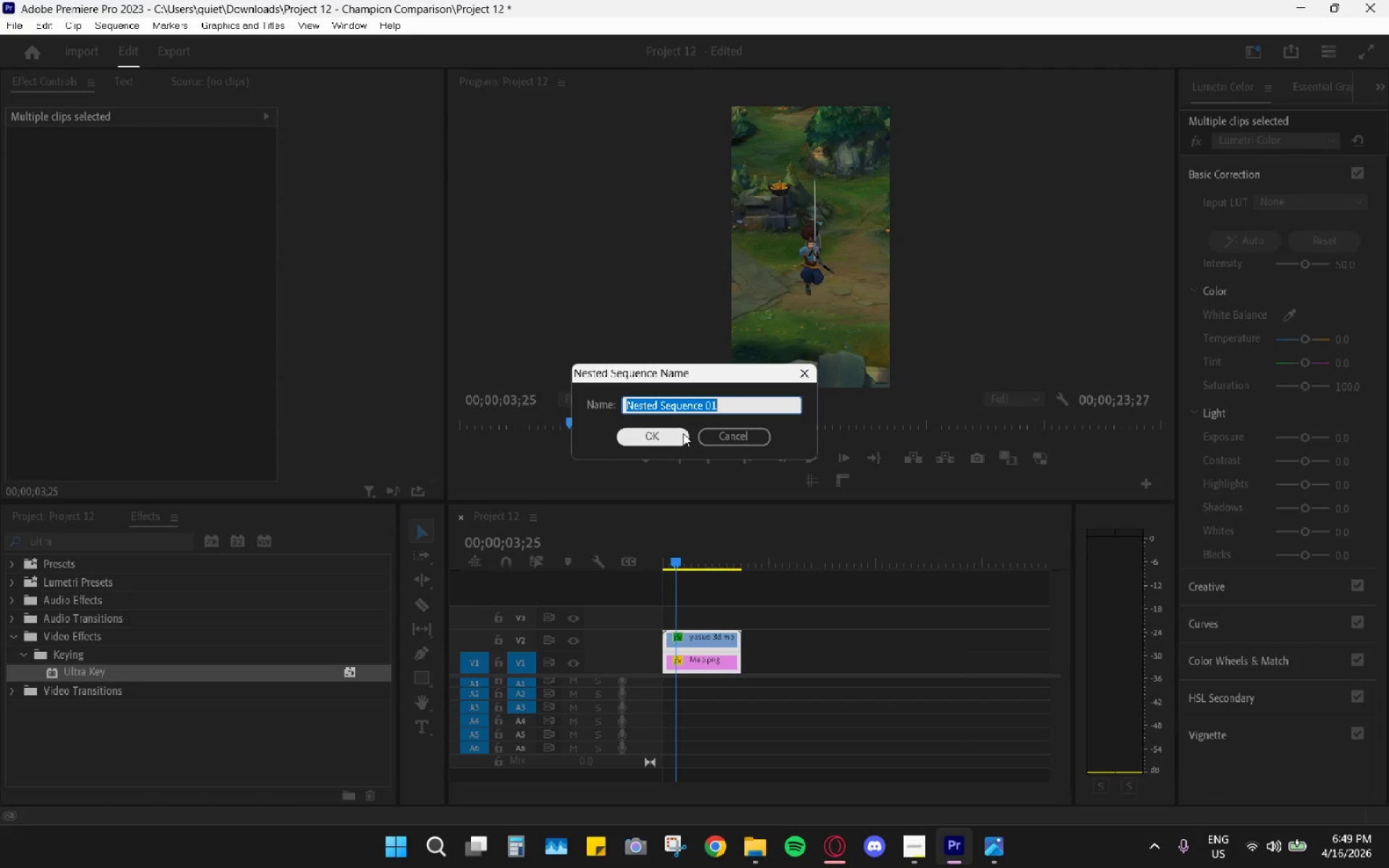 
type(Yasuo 3D)
 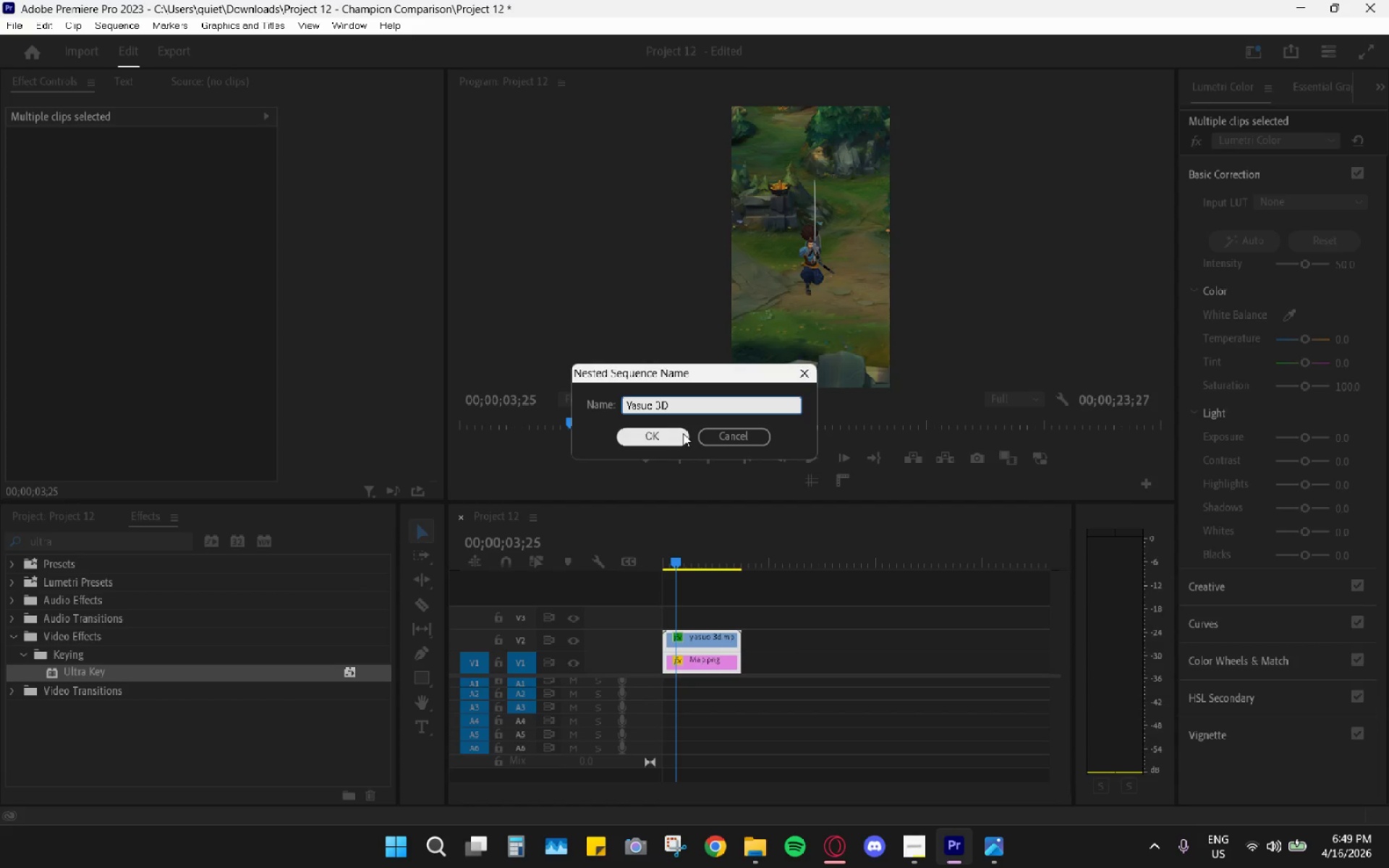 
wait(6.22)
 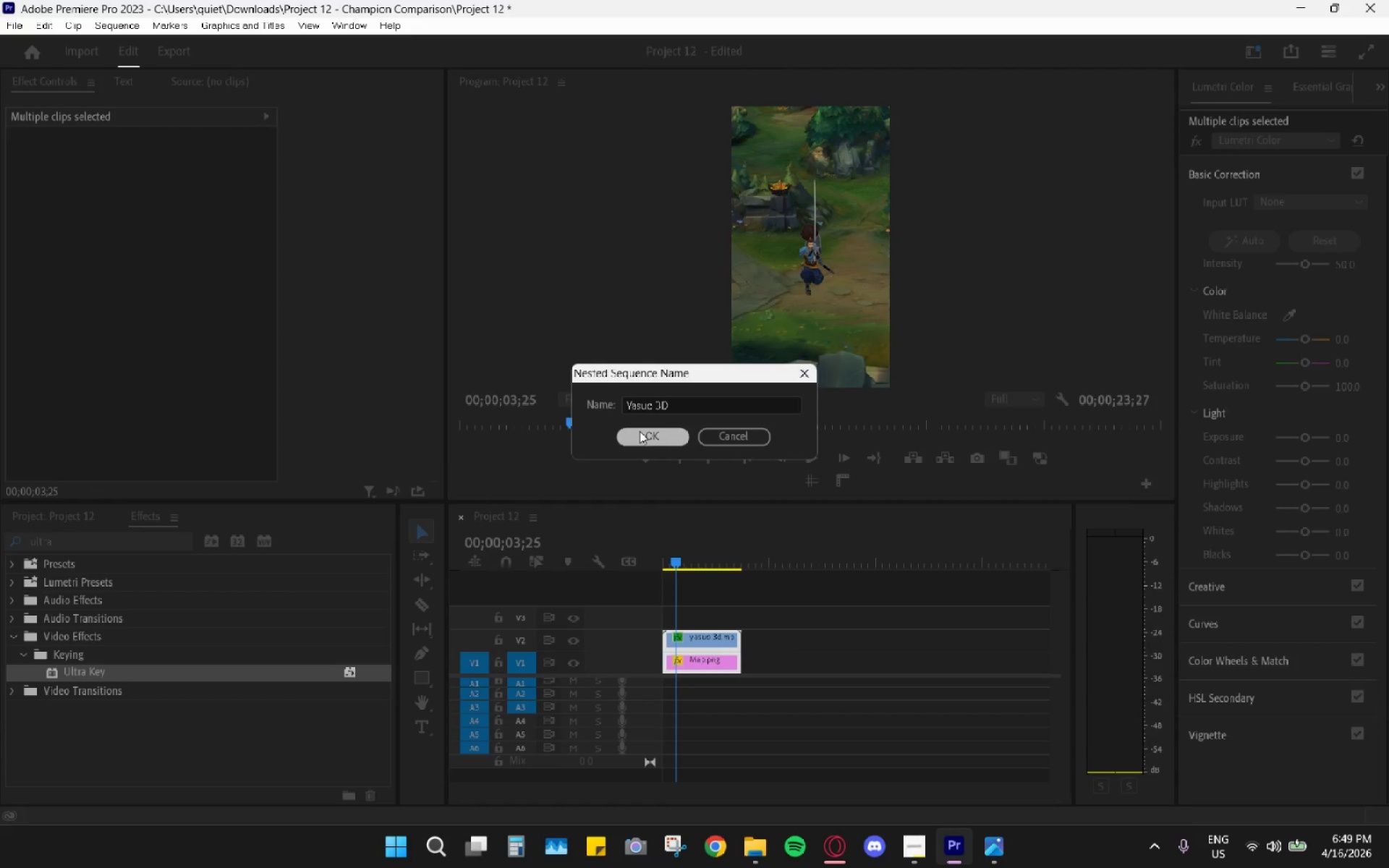 
double_click([719, 668])
 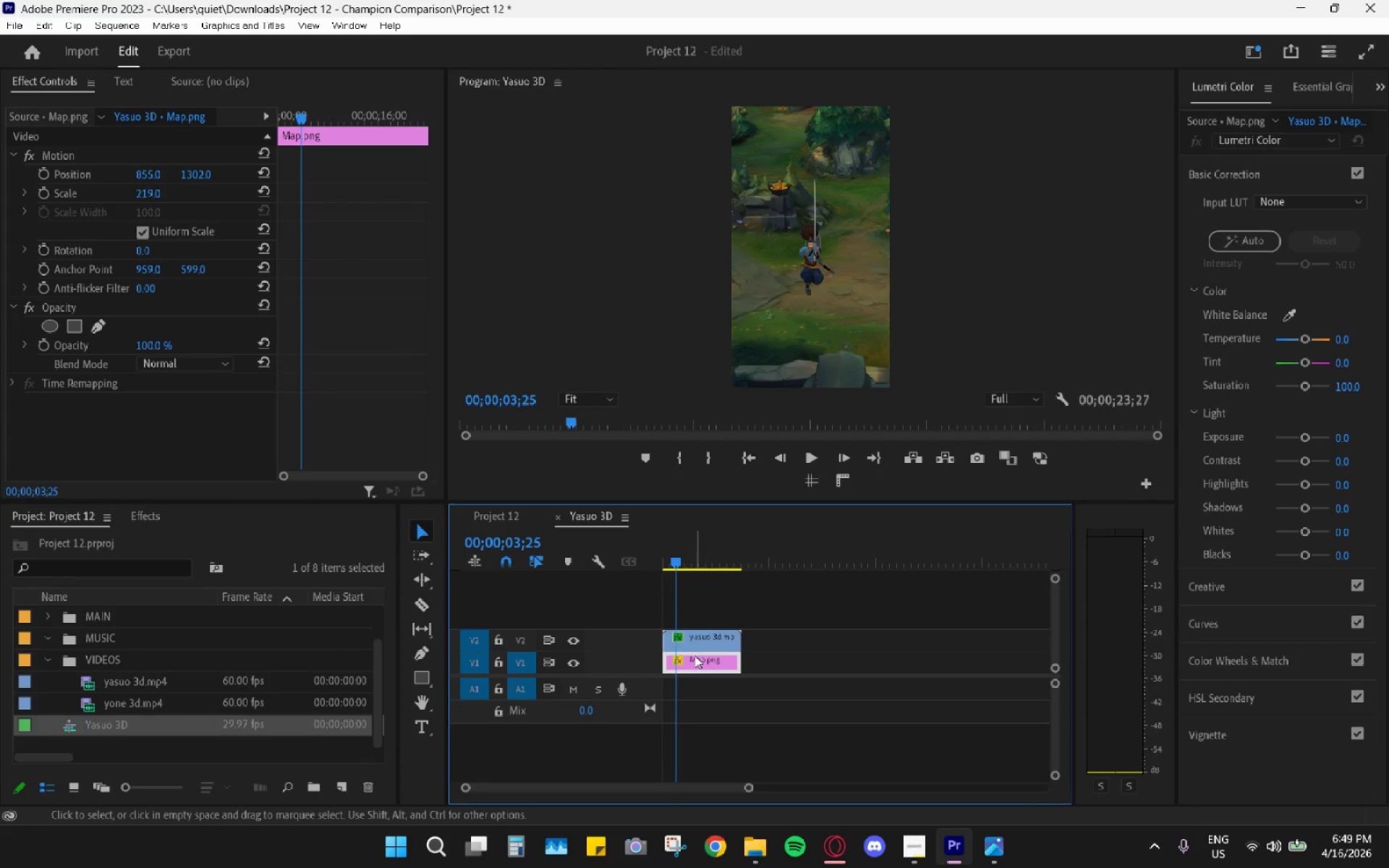 
left_click([700, 657])
 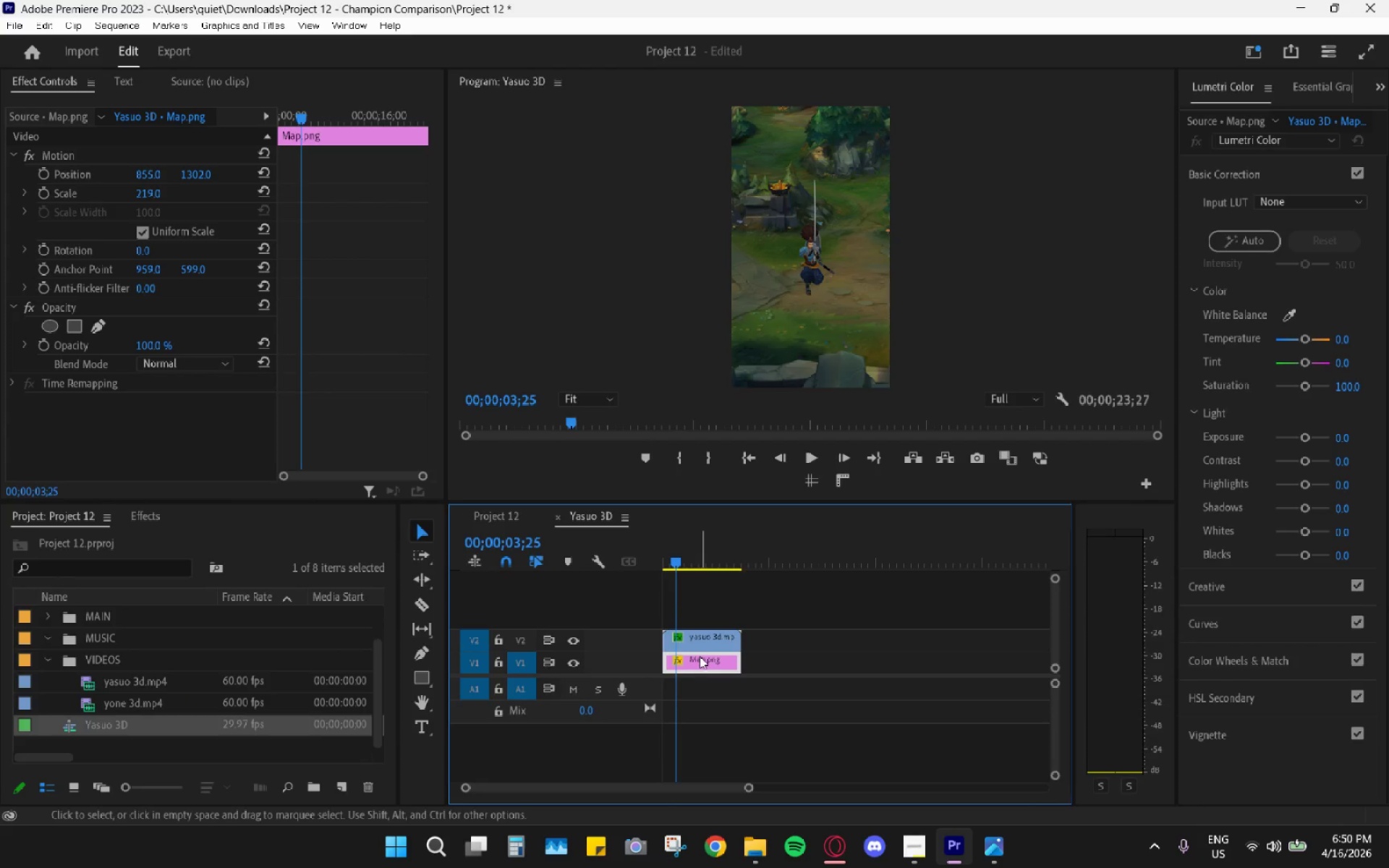 
key(Control+C)
 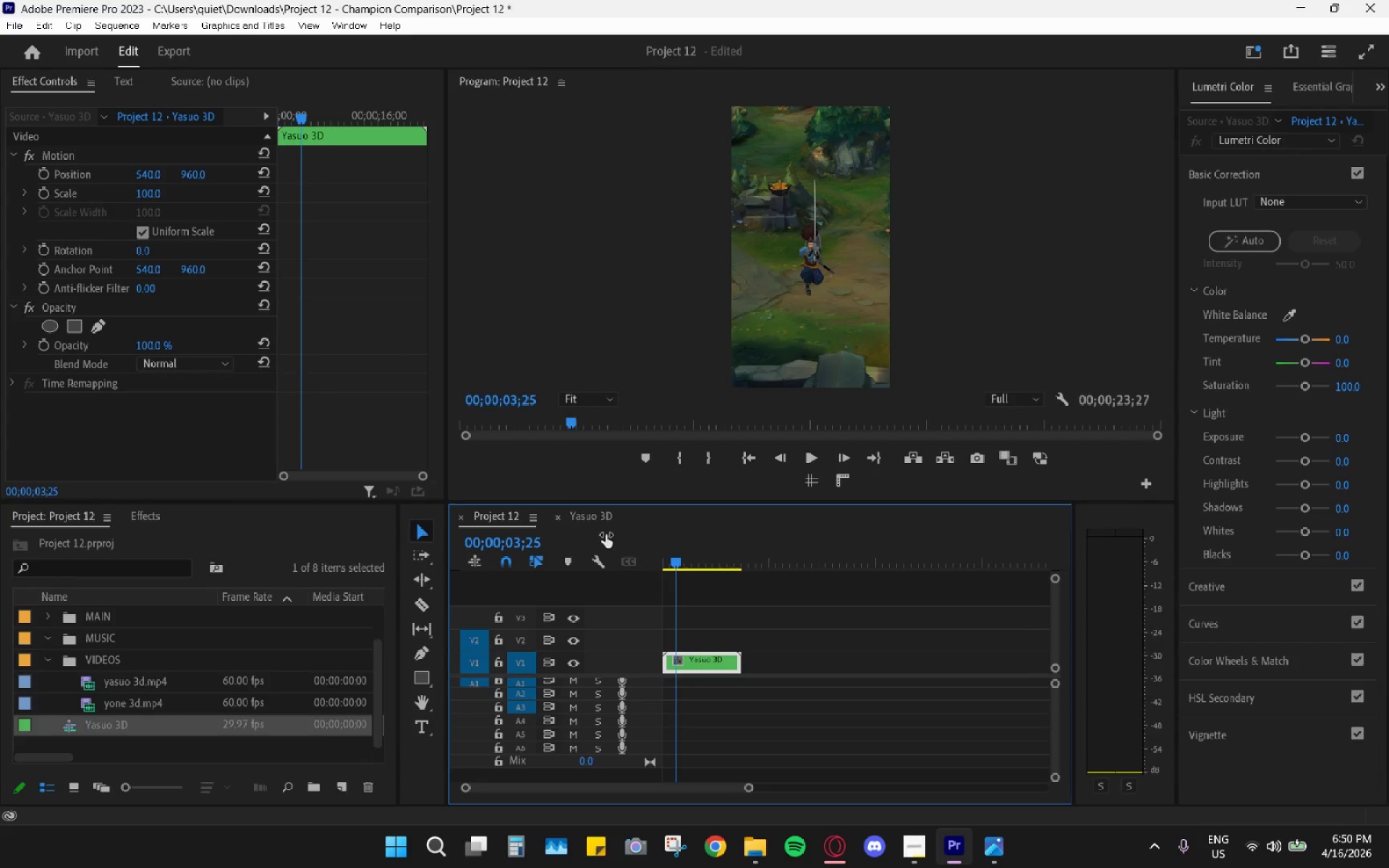 
left_click_drag(start_coordinate=[778, 561], to_coordinate=[774, 559])
 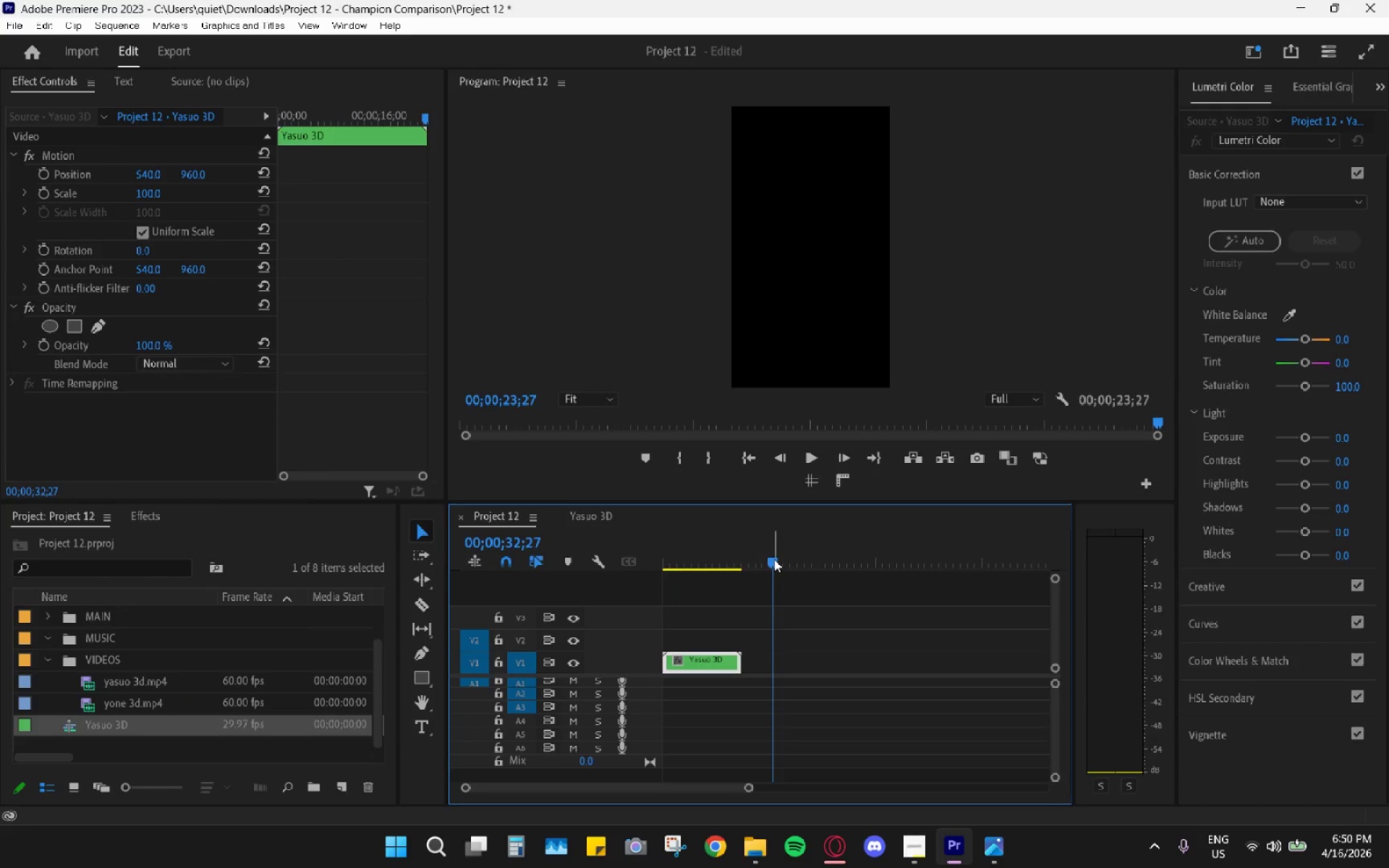 
key(Control+ControlLeft)
 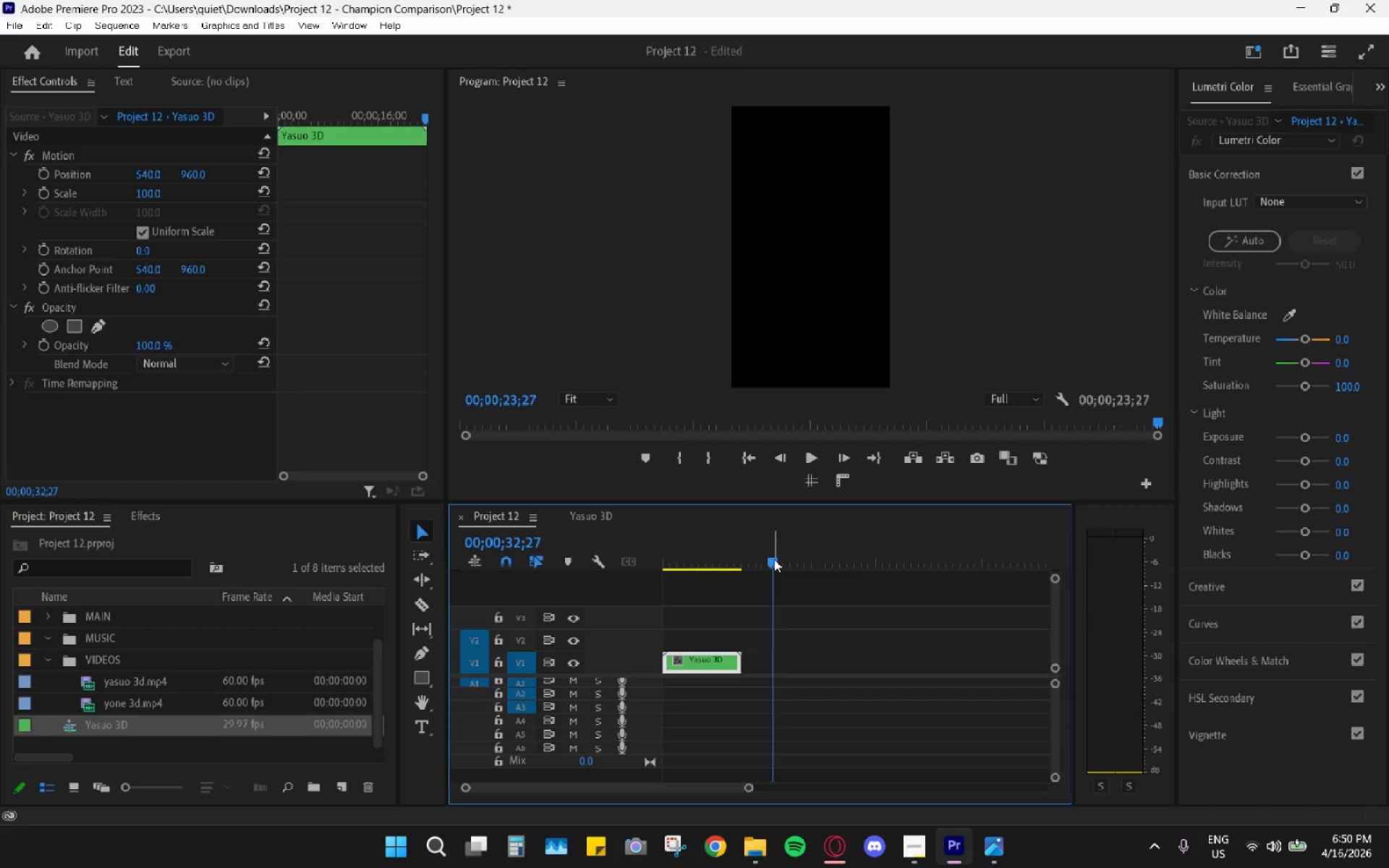 
key(Control+V)
 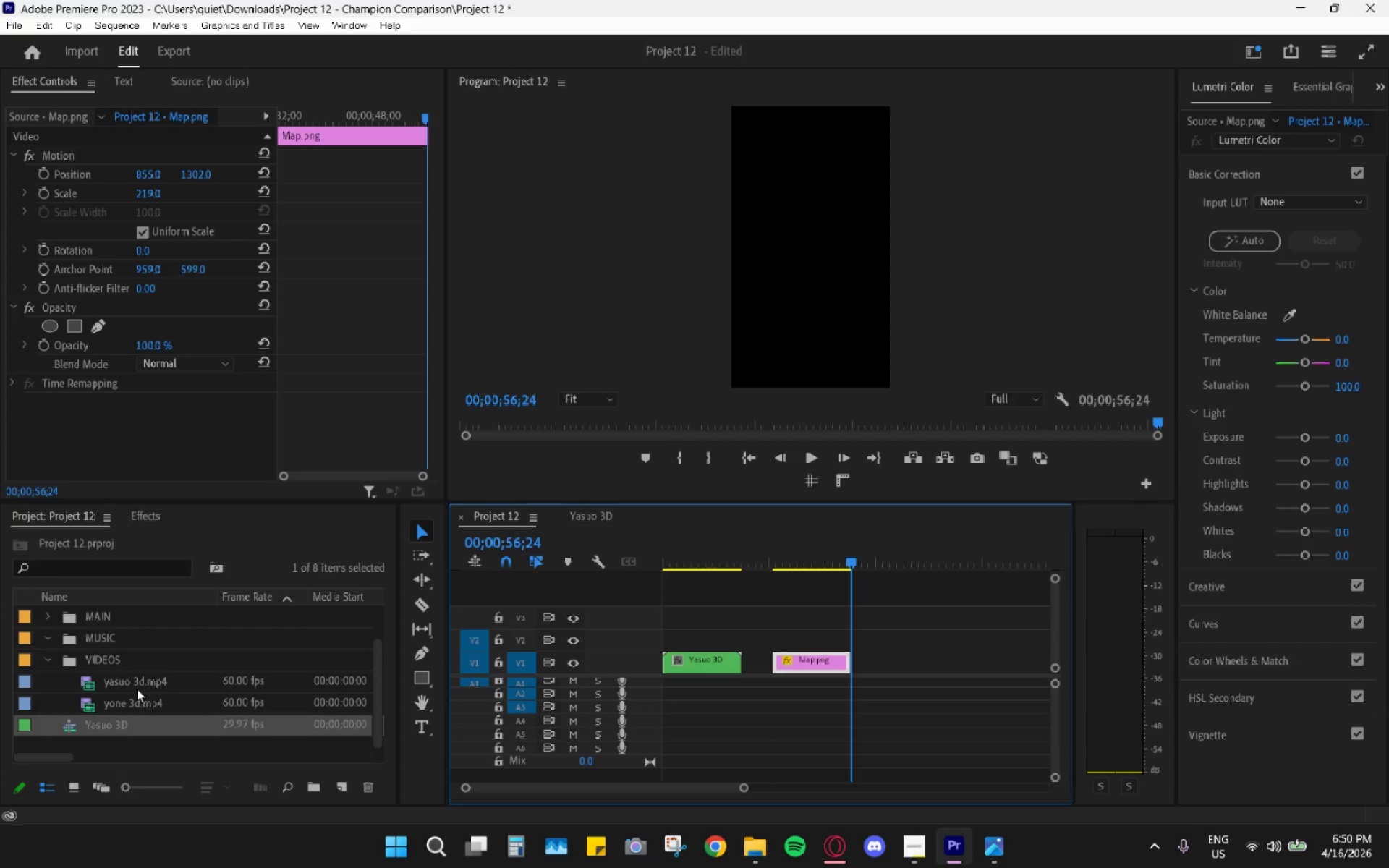 
left_click_drag(start_coordinate=[137, 699], to_coordinate=[891, 657])
 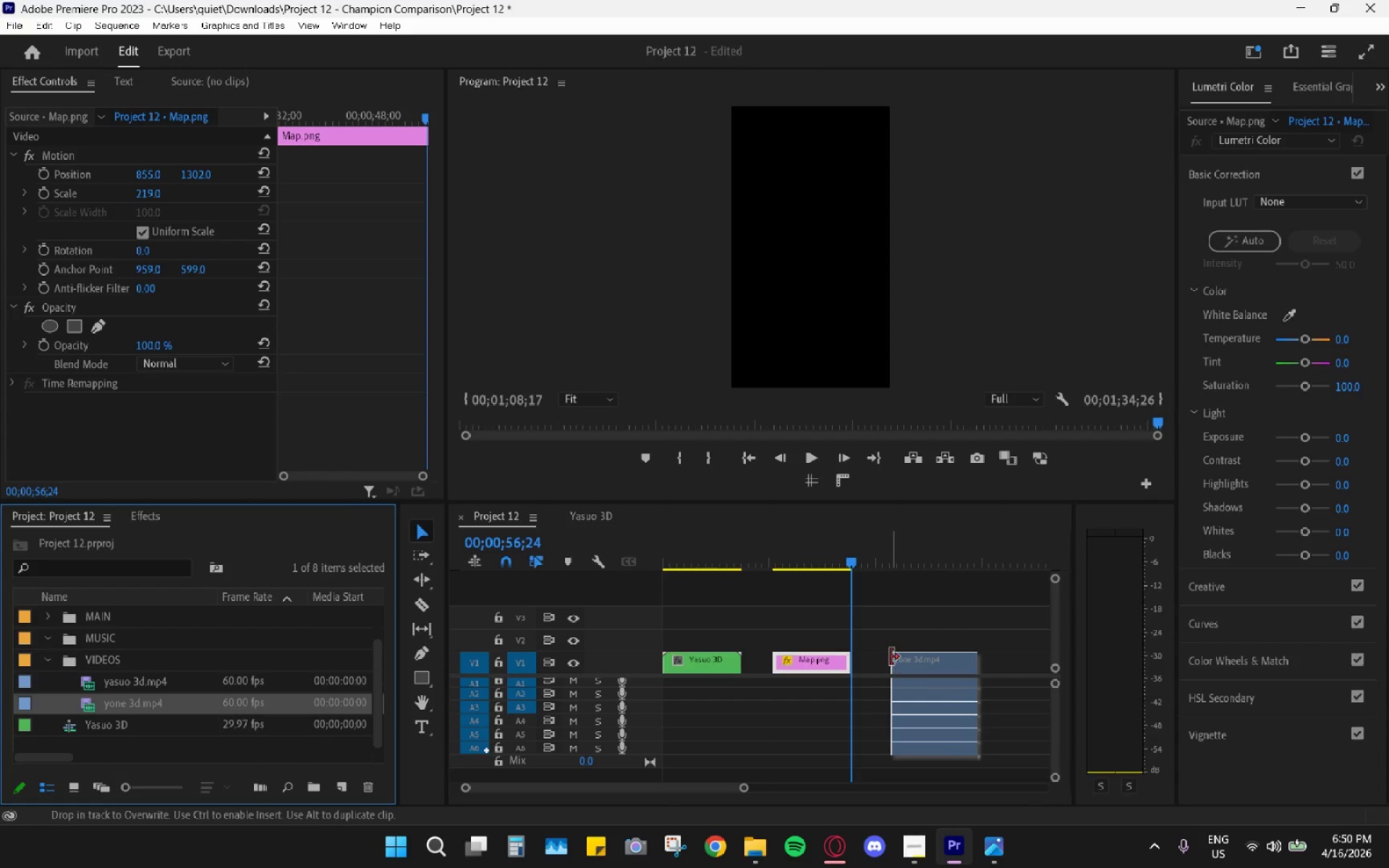 
hold_key(key=AltLeft, duration=2.59)
left_click_drag(start_coordinate=[990, 768], to_coordinate=[953, 685])
 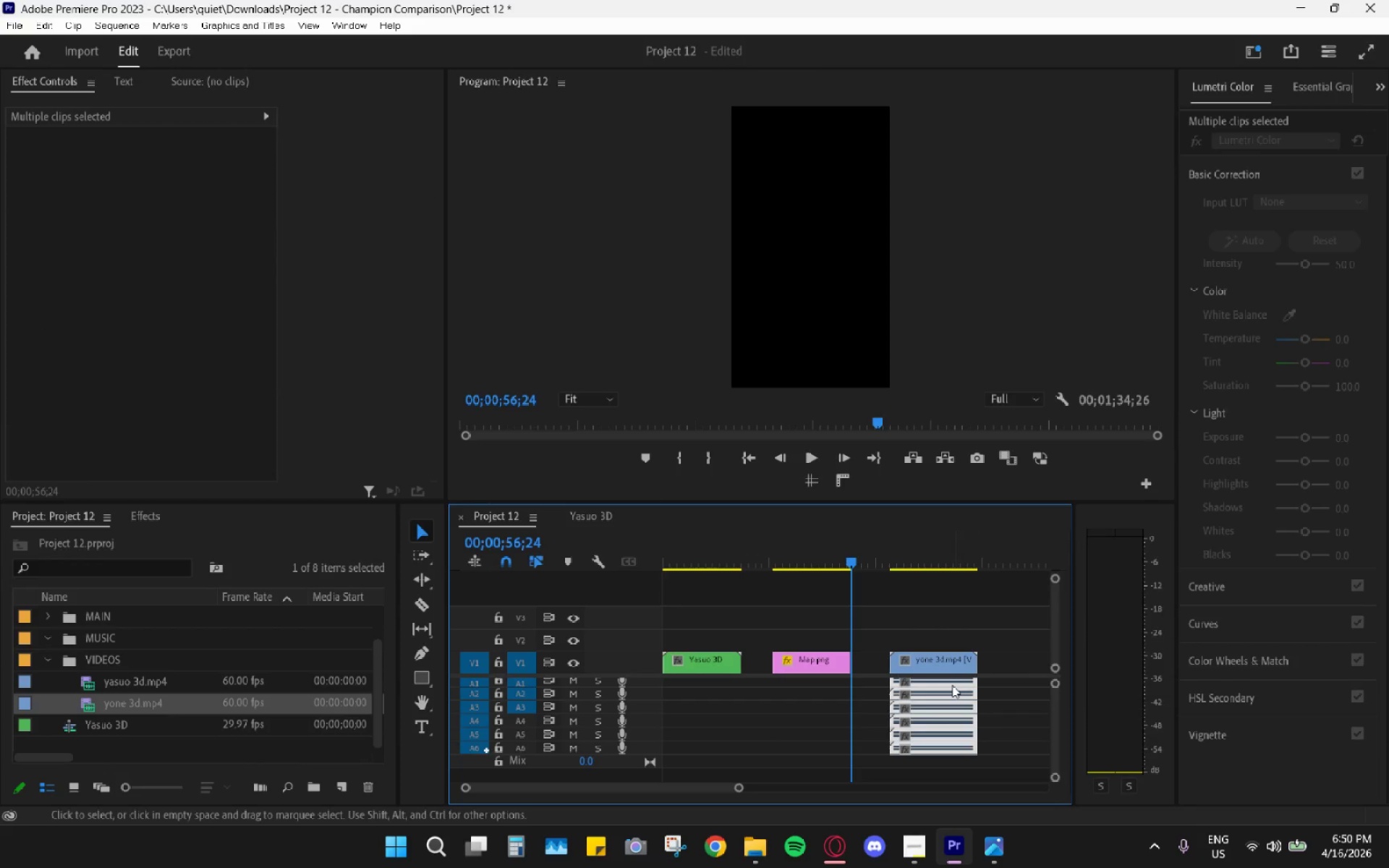 
key(H)
 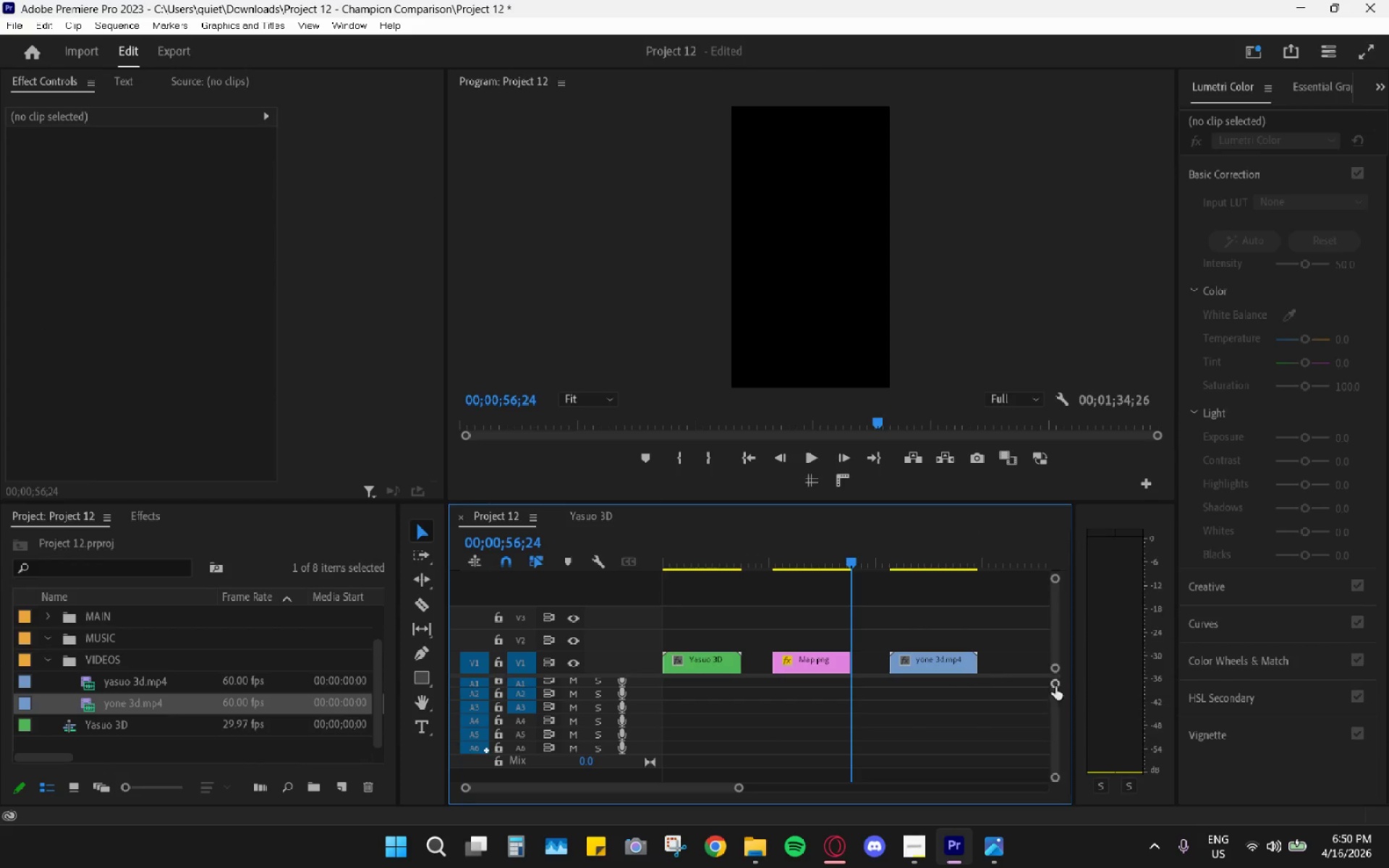 
left_click_drag(start_coordinate=[1061, 709], to_coordinate=[1065, 669])
 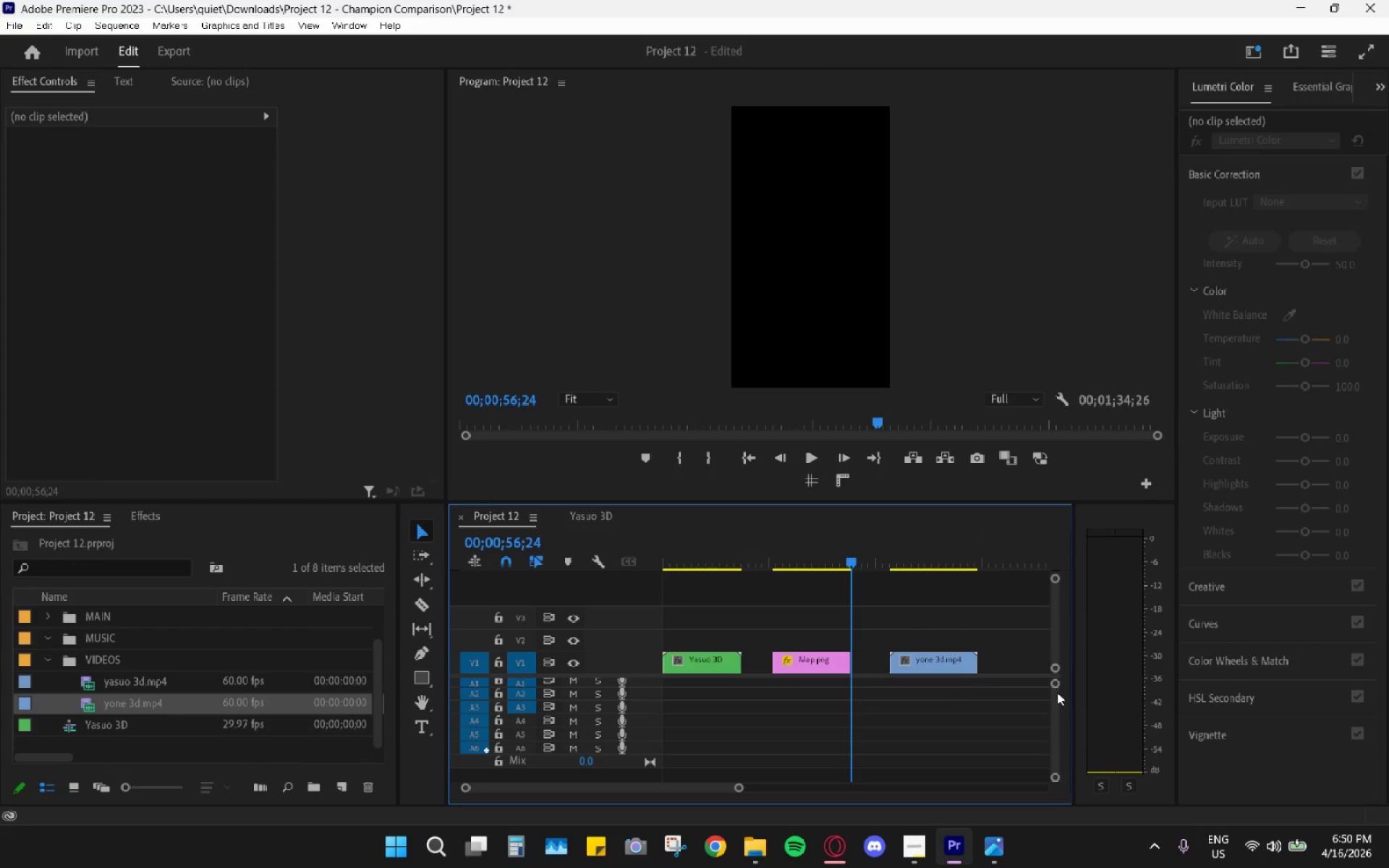 
left_click_drag(start_coordinate=[1057, 692], to_coordinate=[1050, 661])
 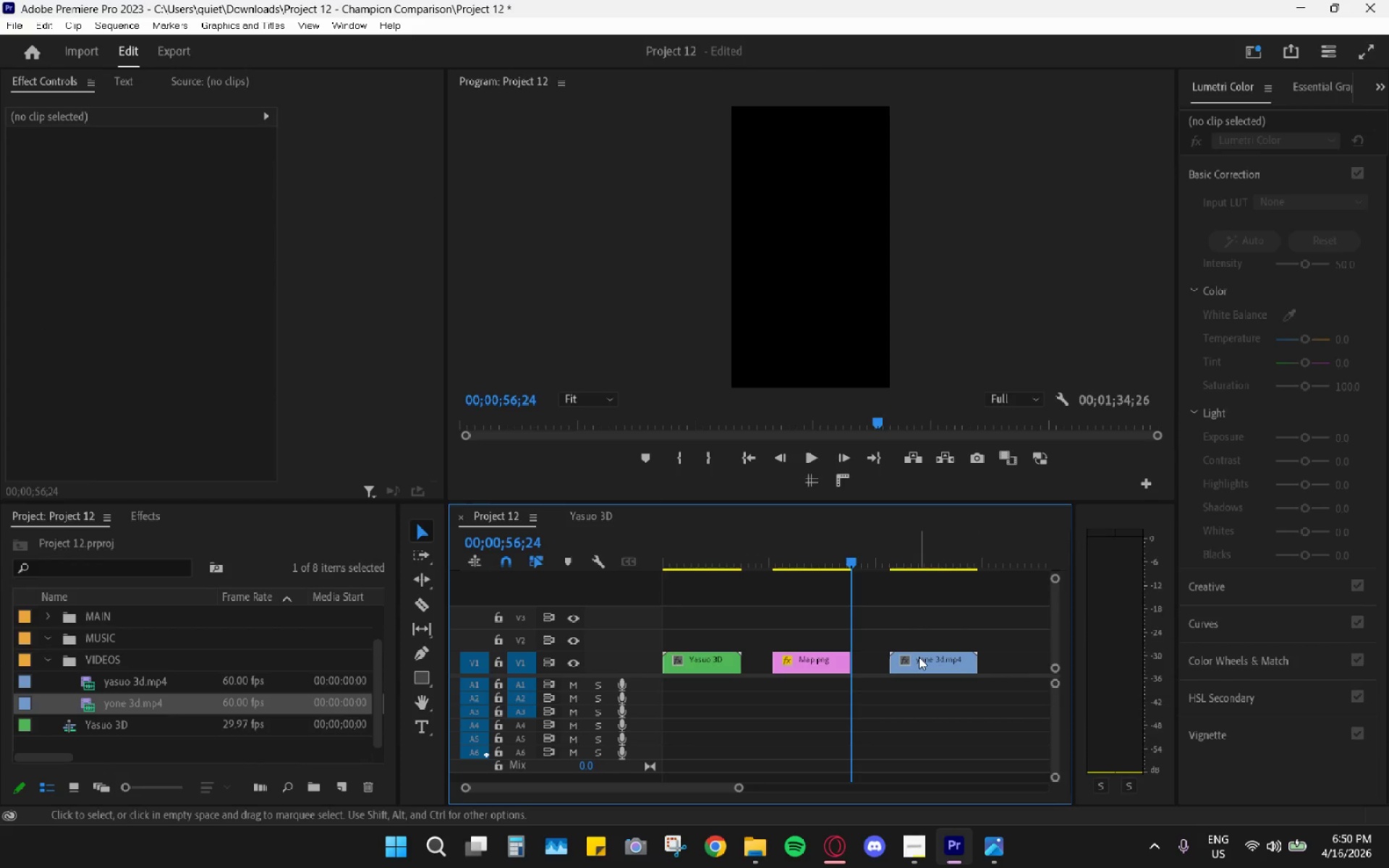 
left_click_drag(start_coordinate=[918, 659], to_coordinate=[807, 634])
 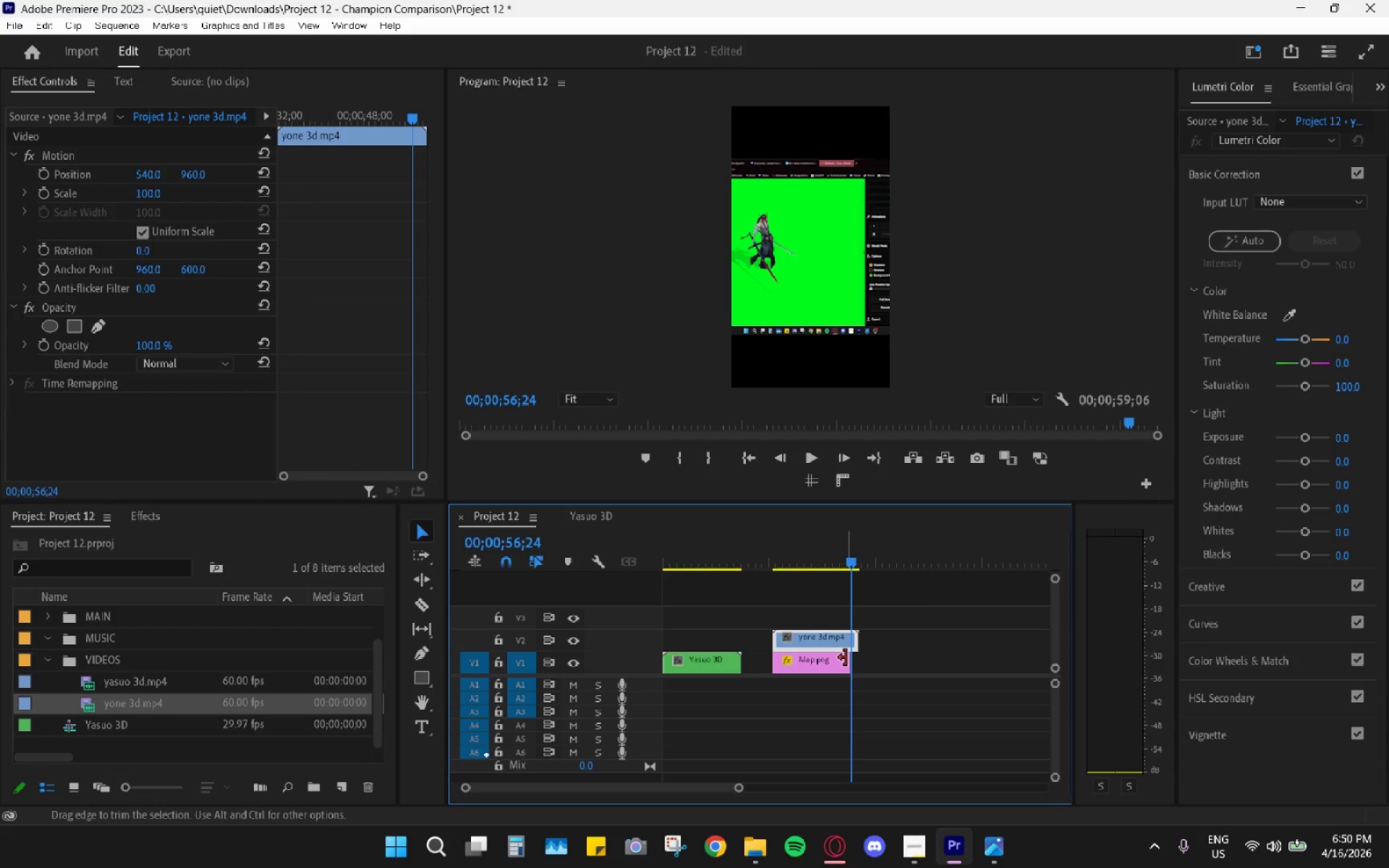 
left_click_drag(start_coordinate=[846, 658], to_coordinate=[855, 659])
 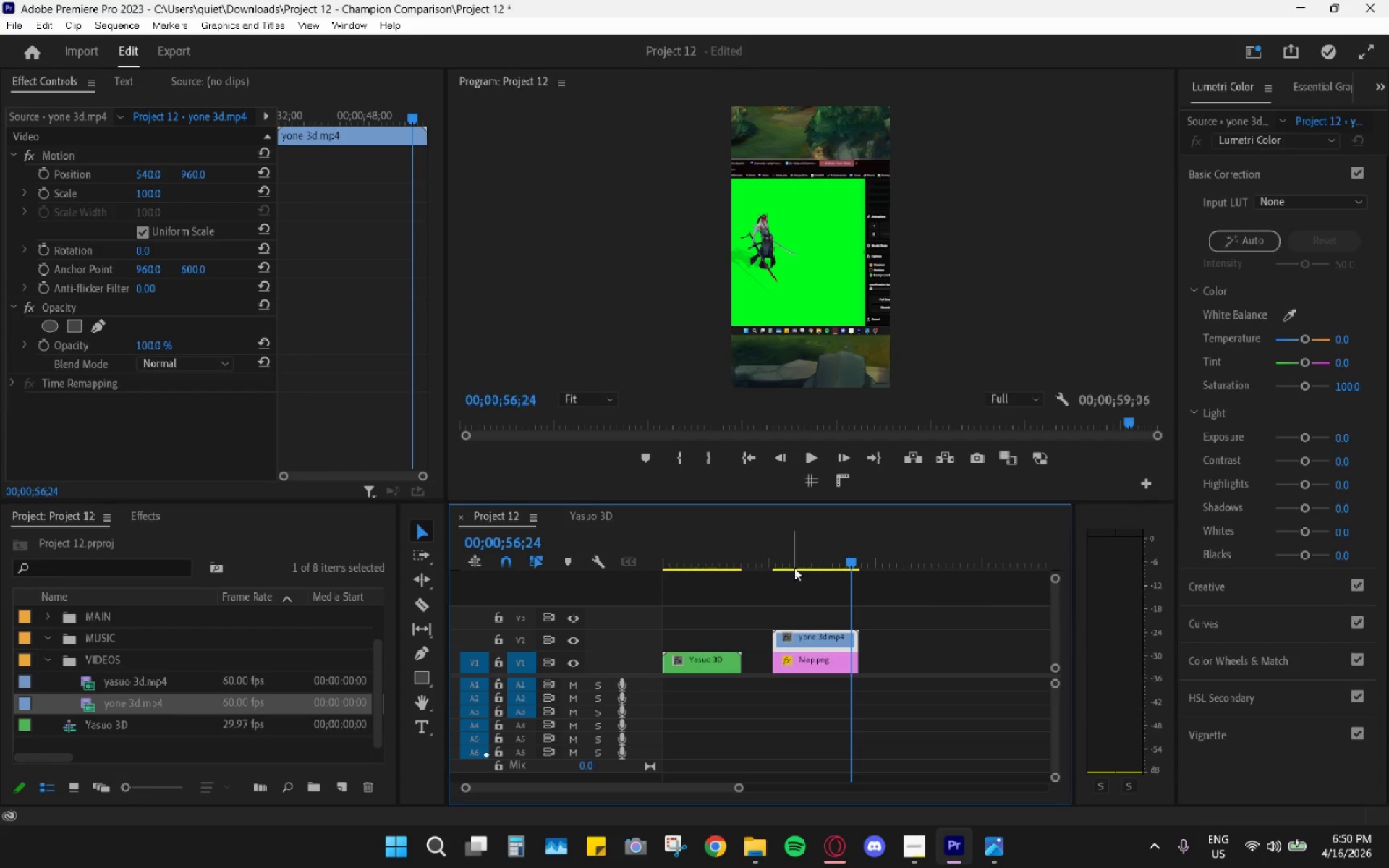 
left_click_drag(start_coordinate=[791, 549], to_coordinate=[786, 539])
 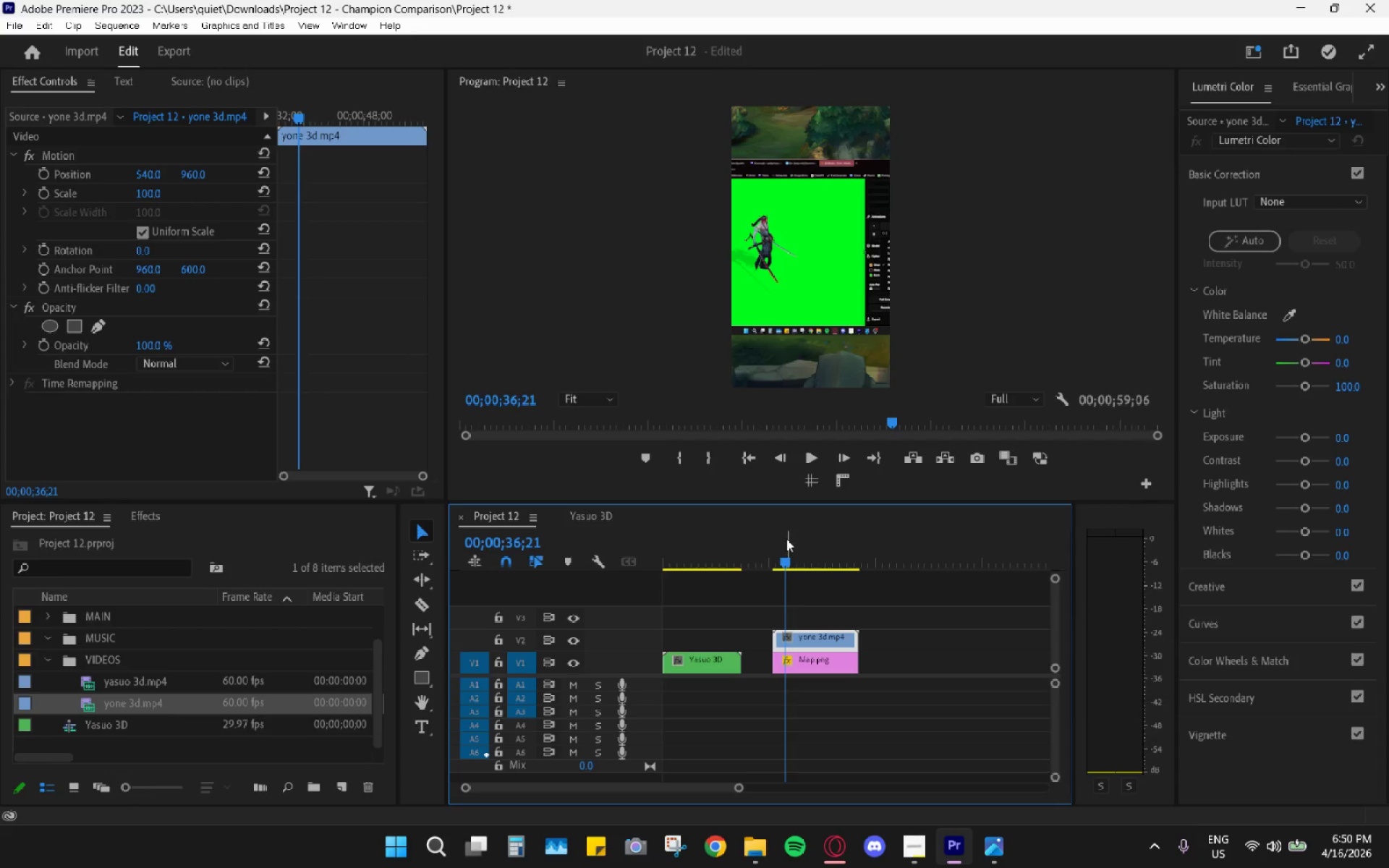 
key(Space)
 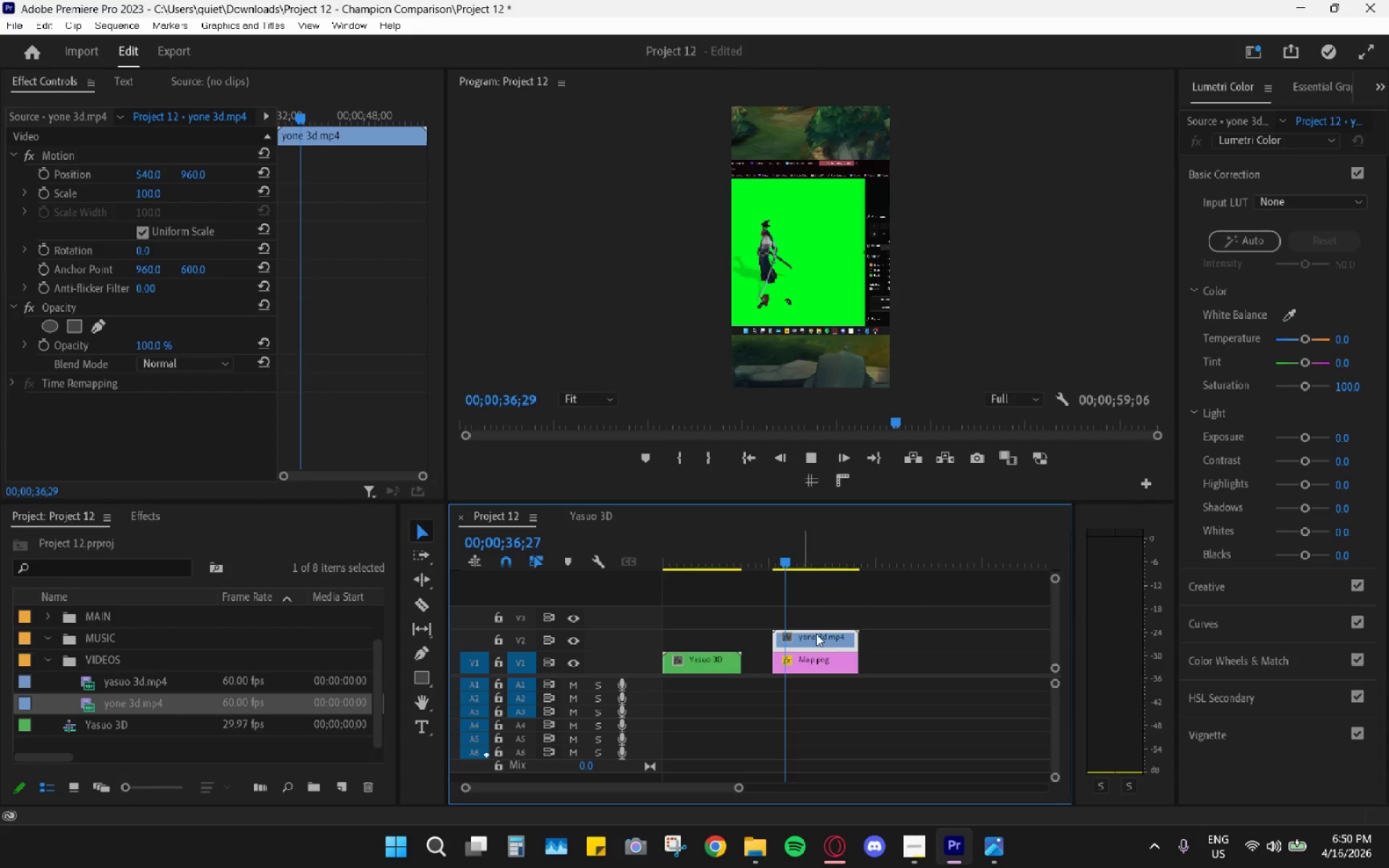 
key(Space)
 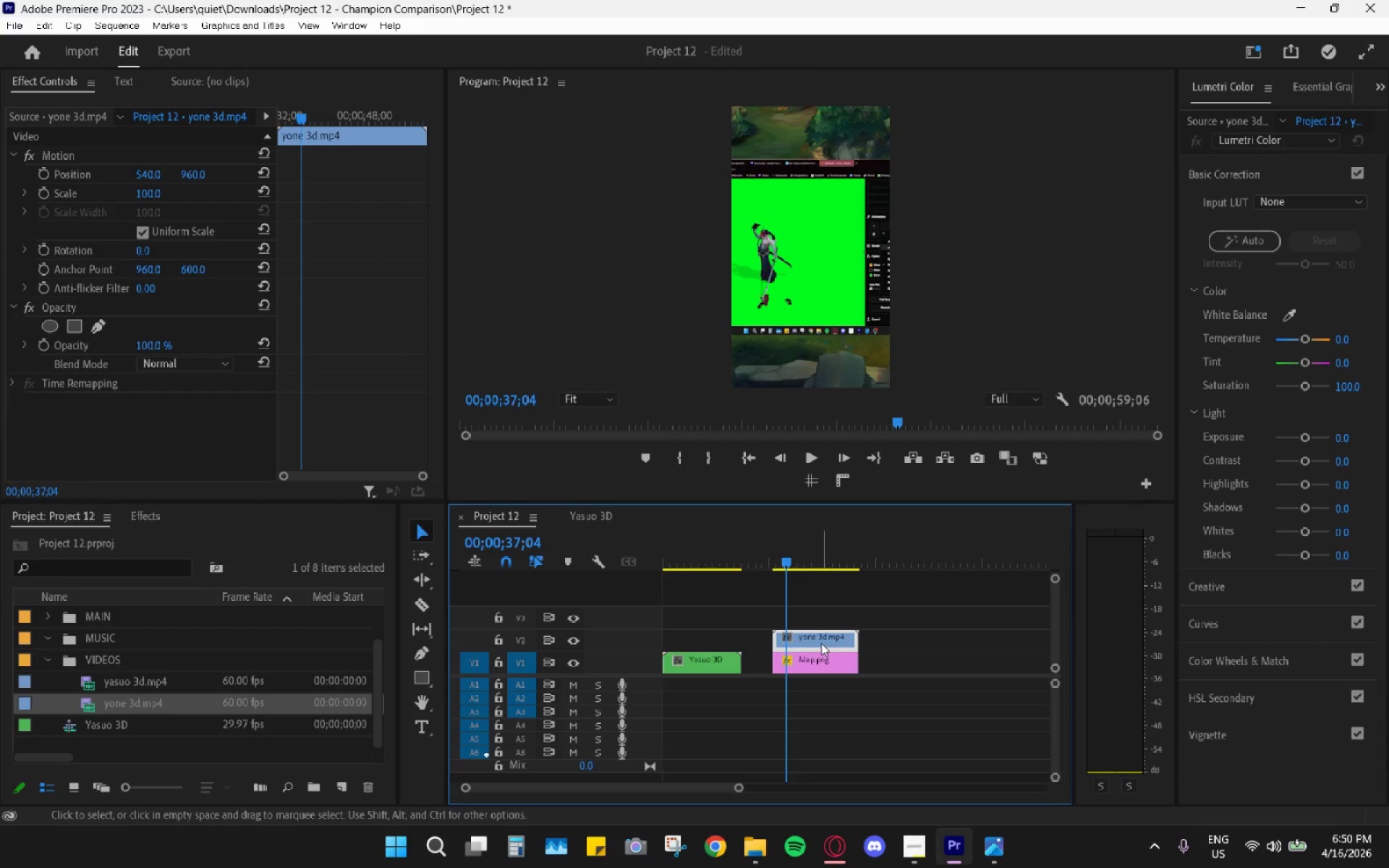 
left_click([820, 643])
 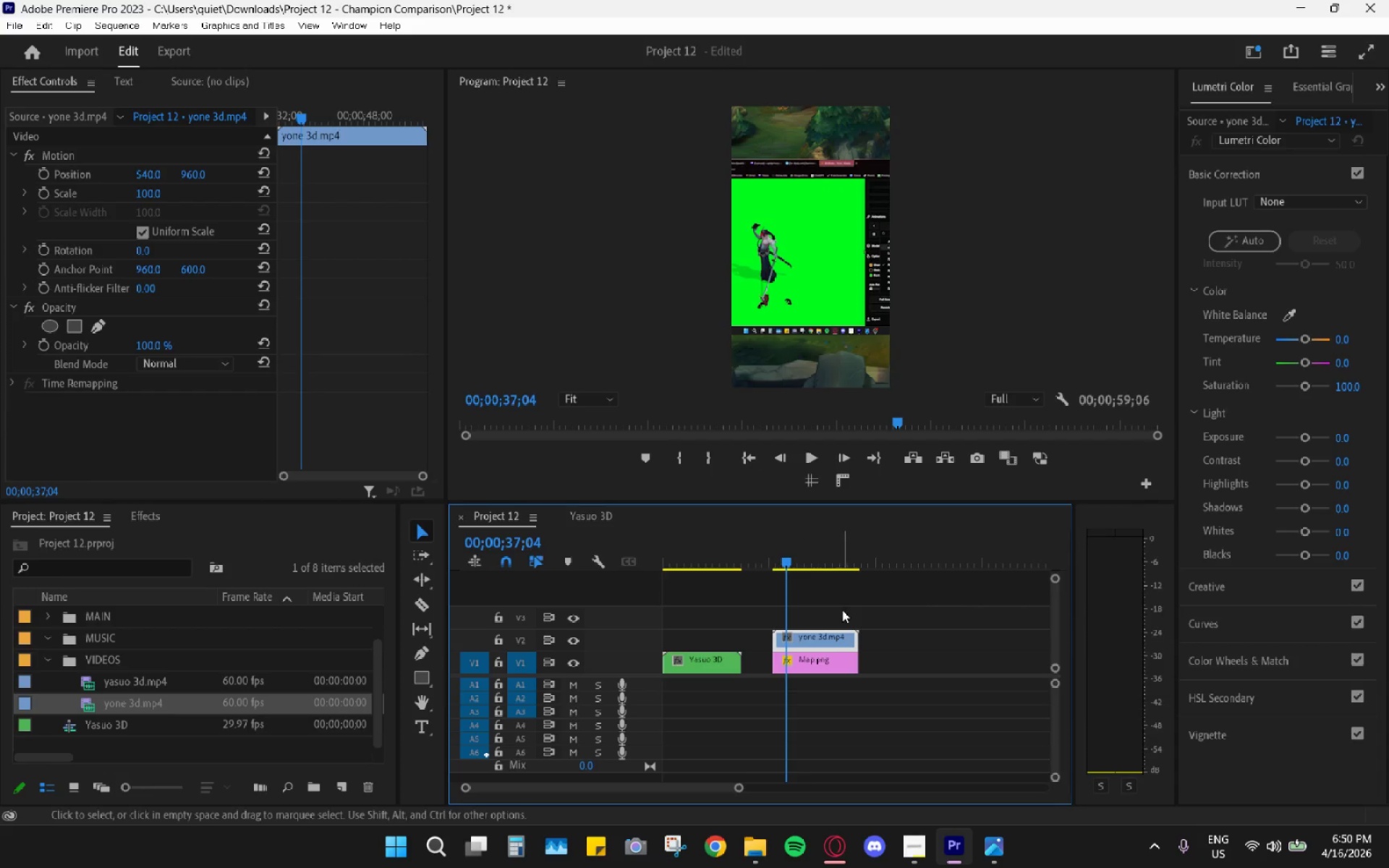 
wait(5.89)
 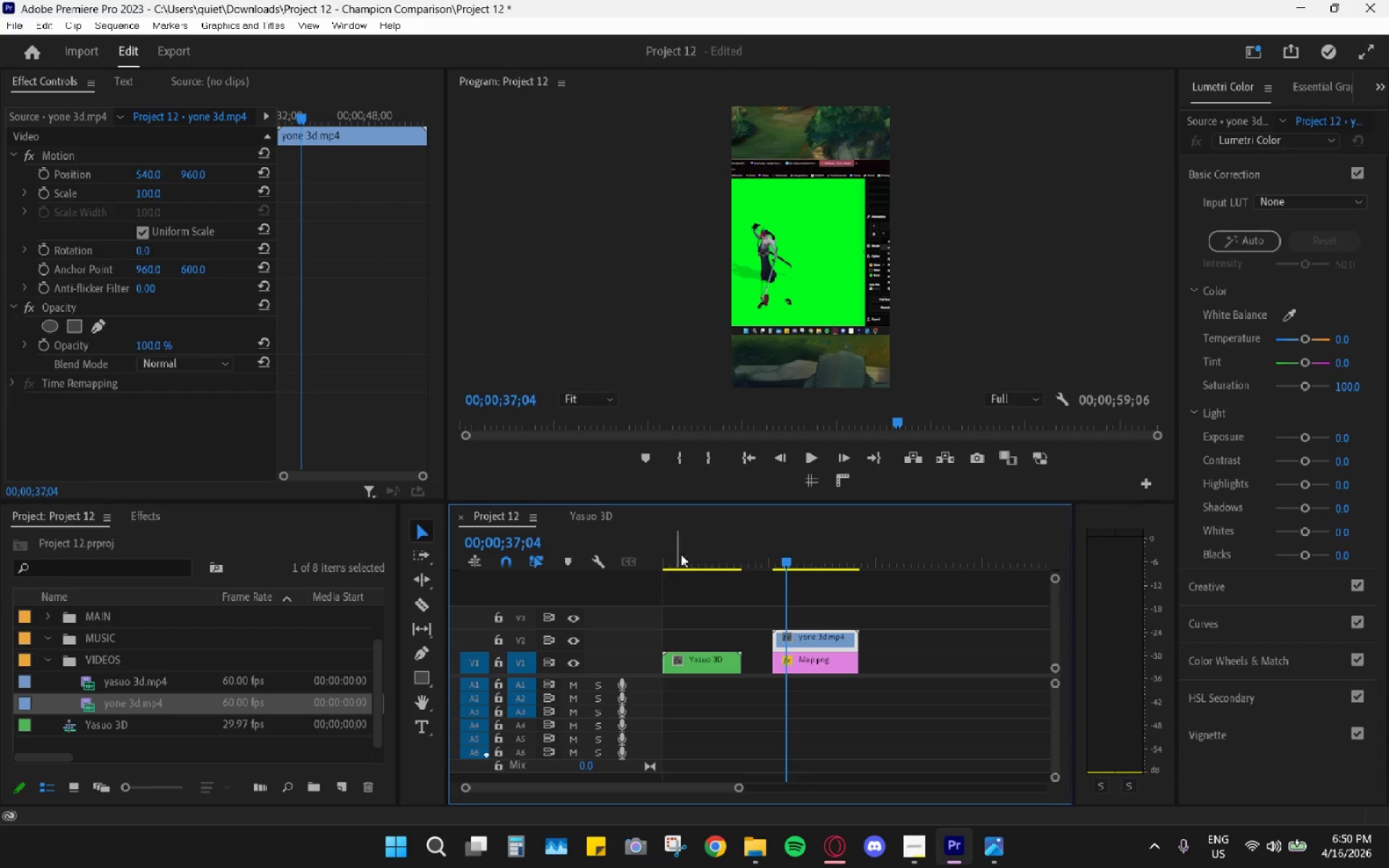 
left_click_drag(start_coordinate=[720, 555], to_coordinate=[693, 553])
 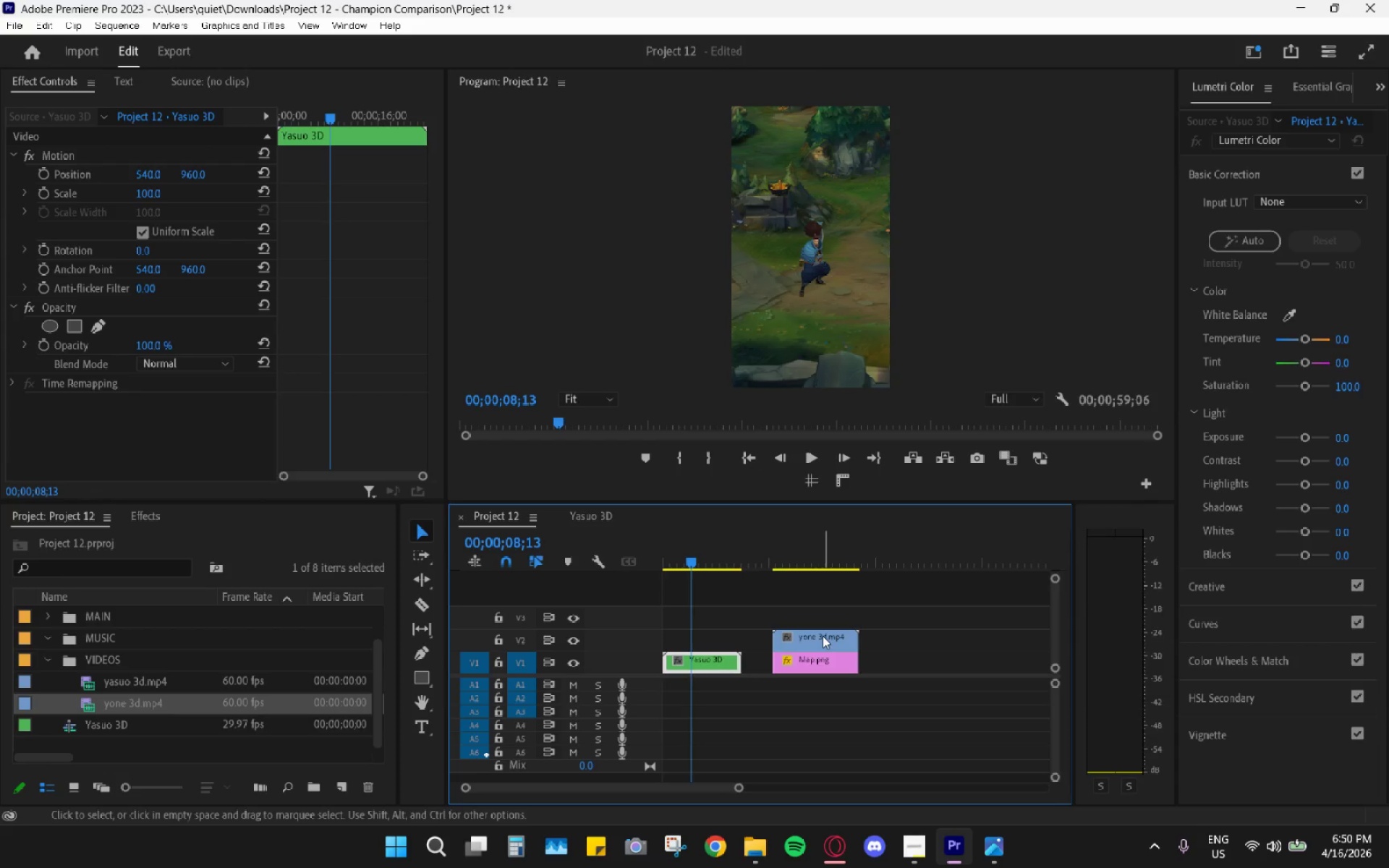 
left_click_drag(start_coordinate=[819, 636], to_coordinate=[708, 634])
 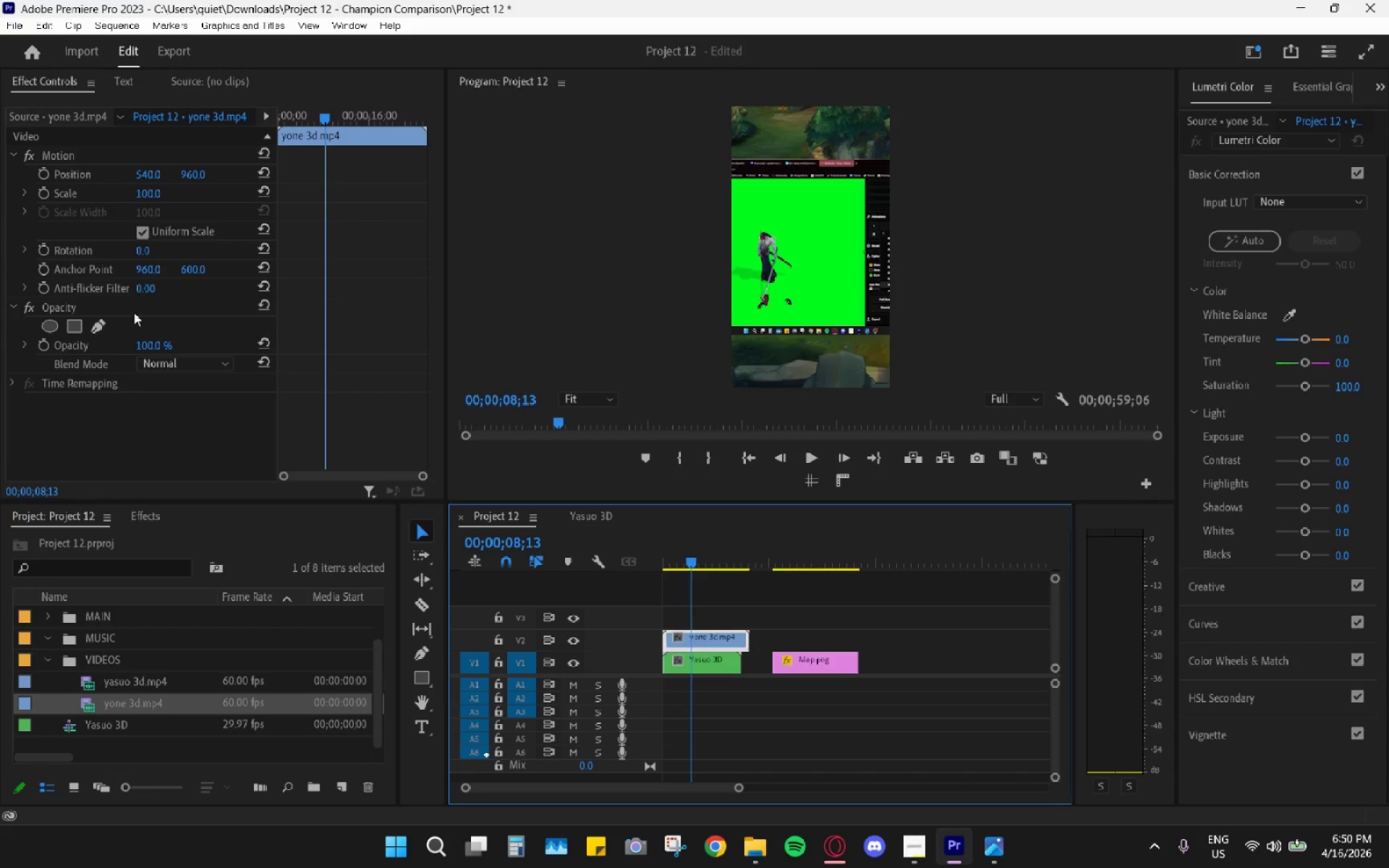 
left_click([72, 327])
 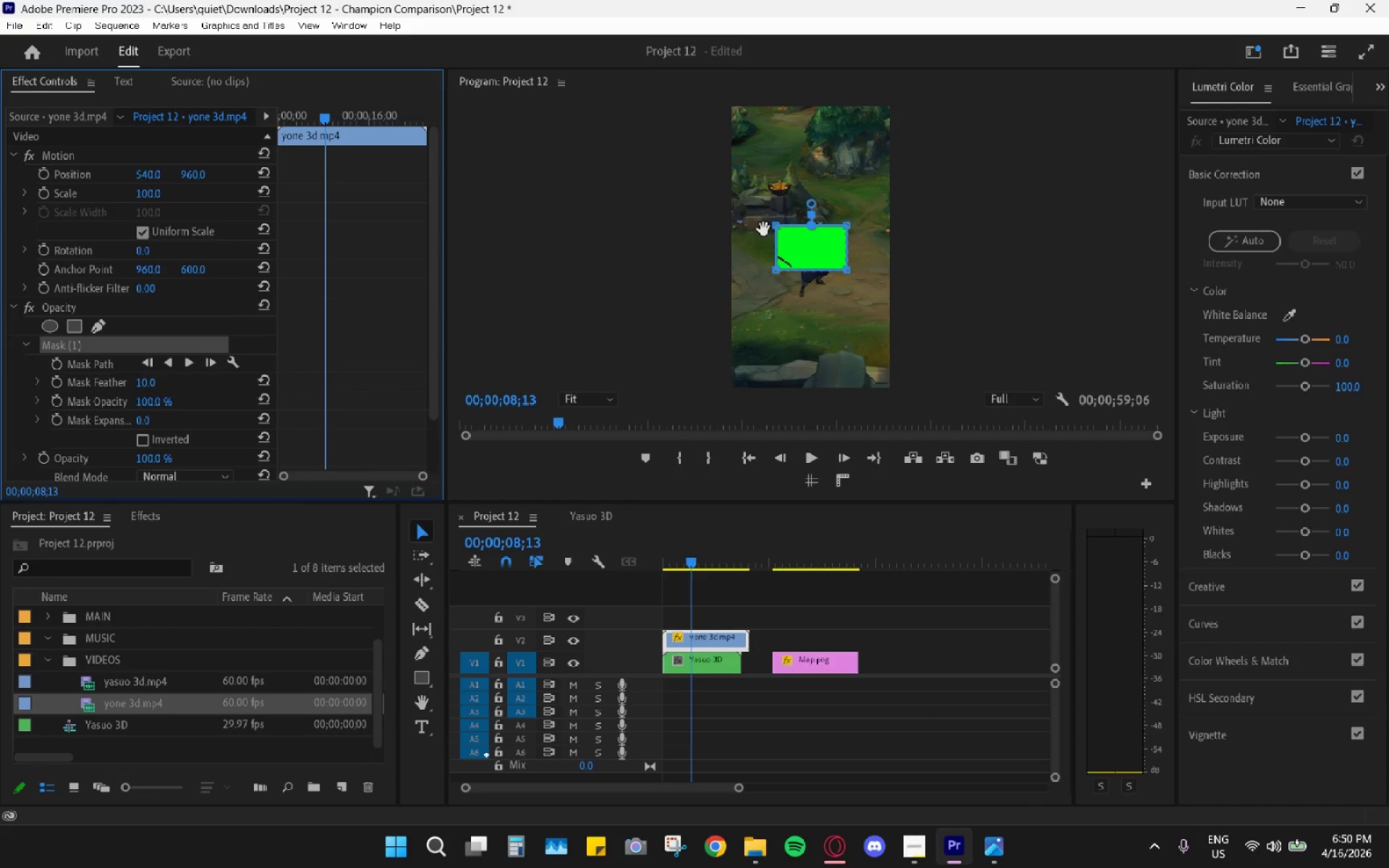 
left_click_drag(start_coordinate=[828, 252], to_coordinate=[791, 251])
 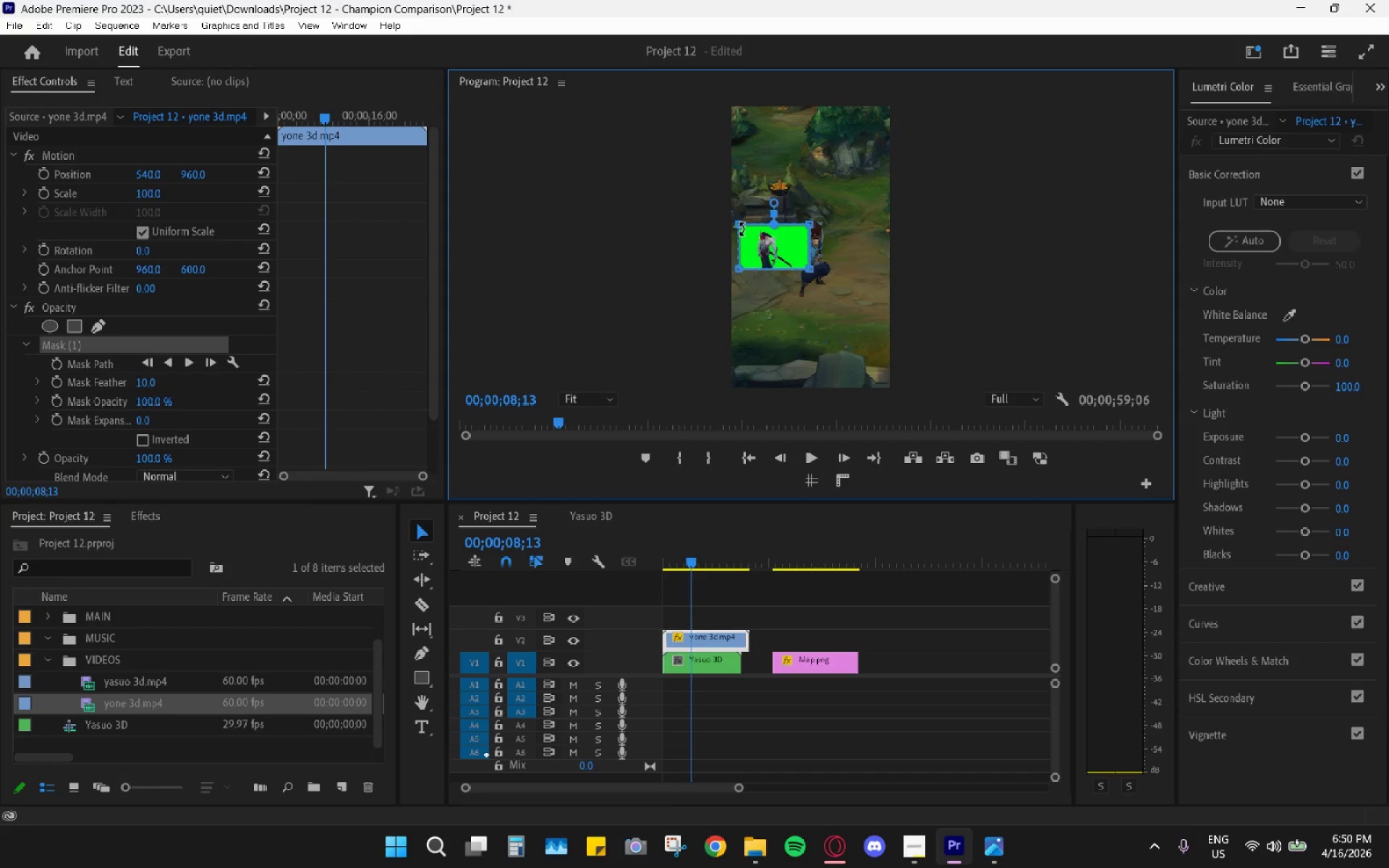 
left_click_drag(start_coordinate=[741, 226], to_coordinate=[742, 180])
 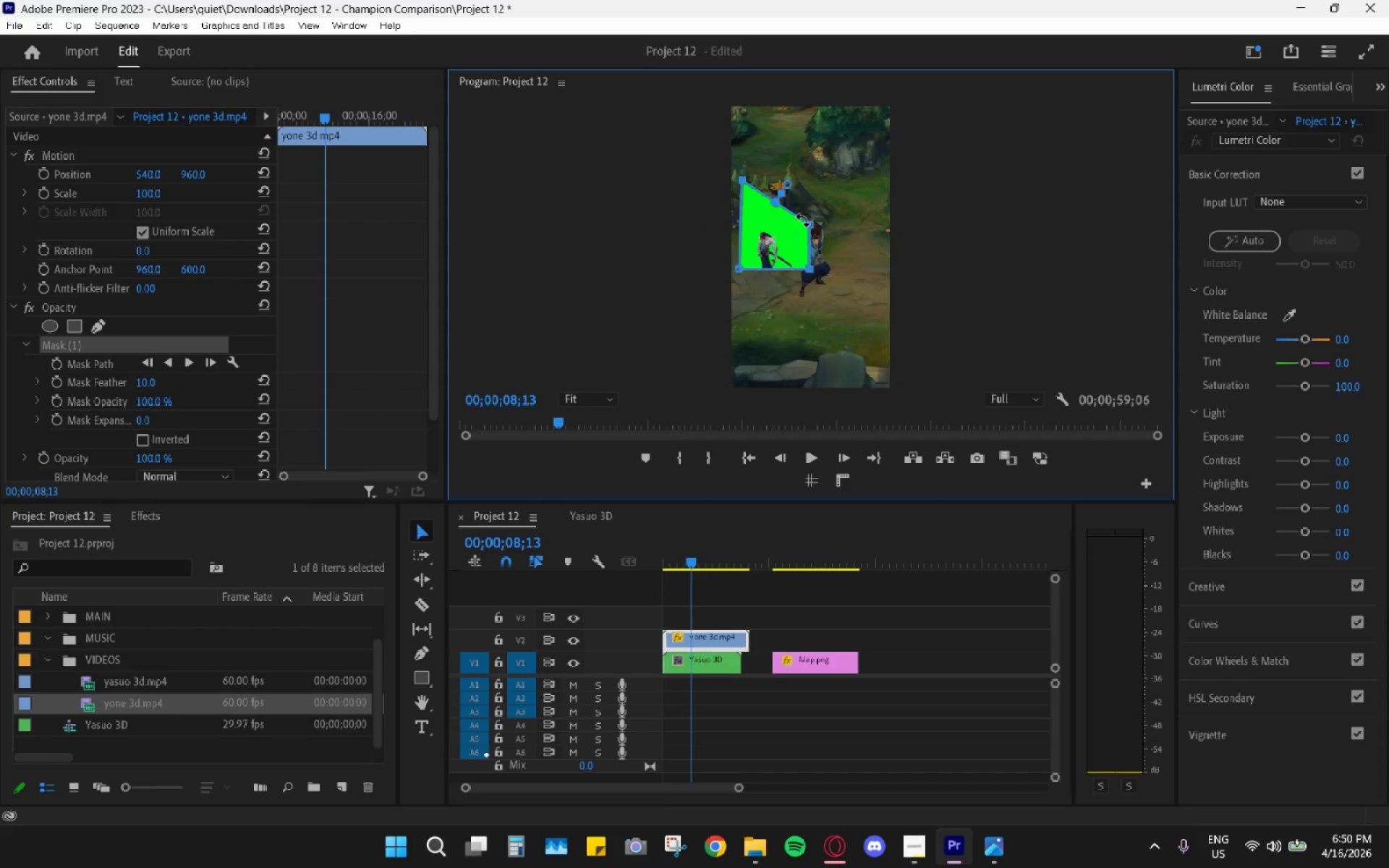 
key(Control+Z)
 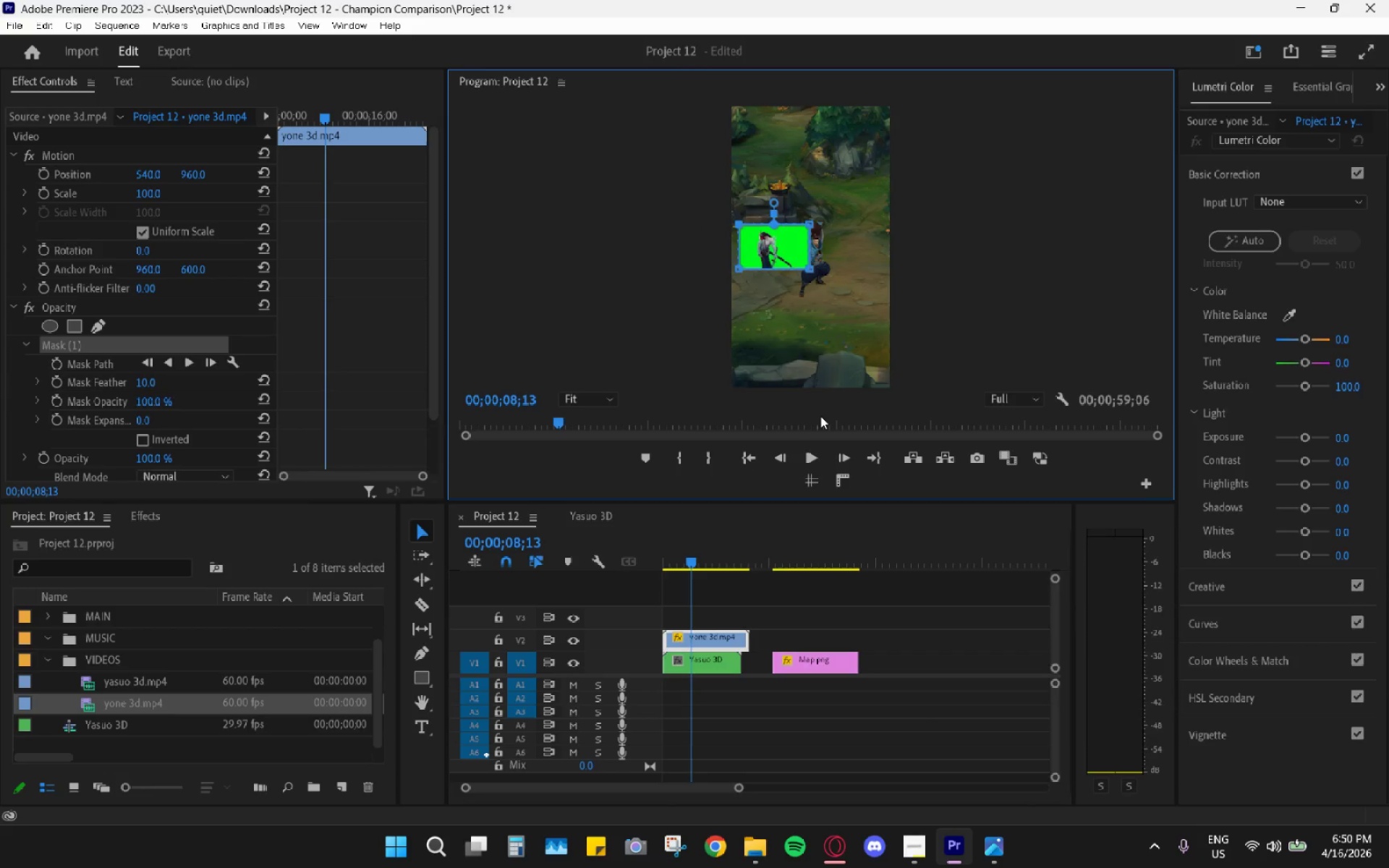 
key(Control+Z)
 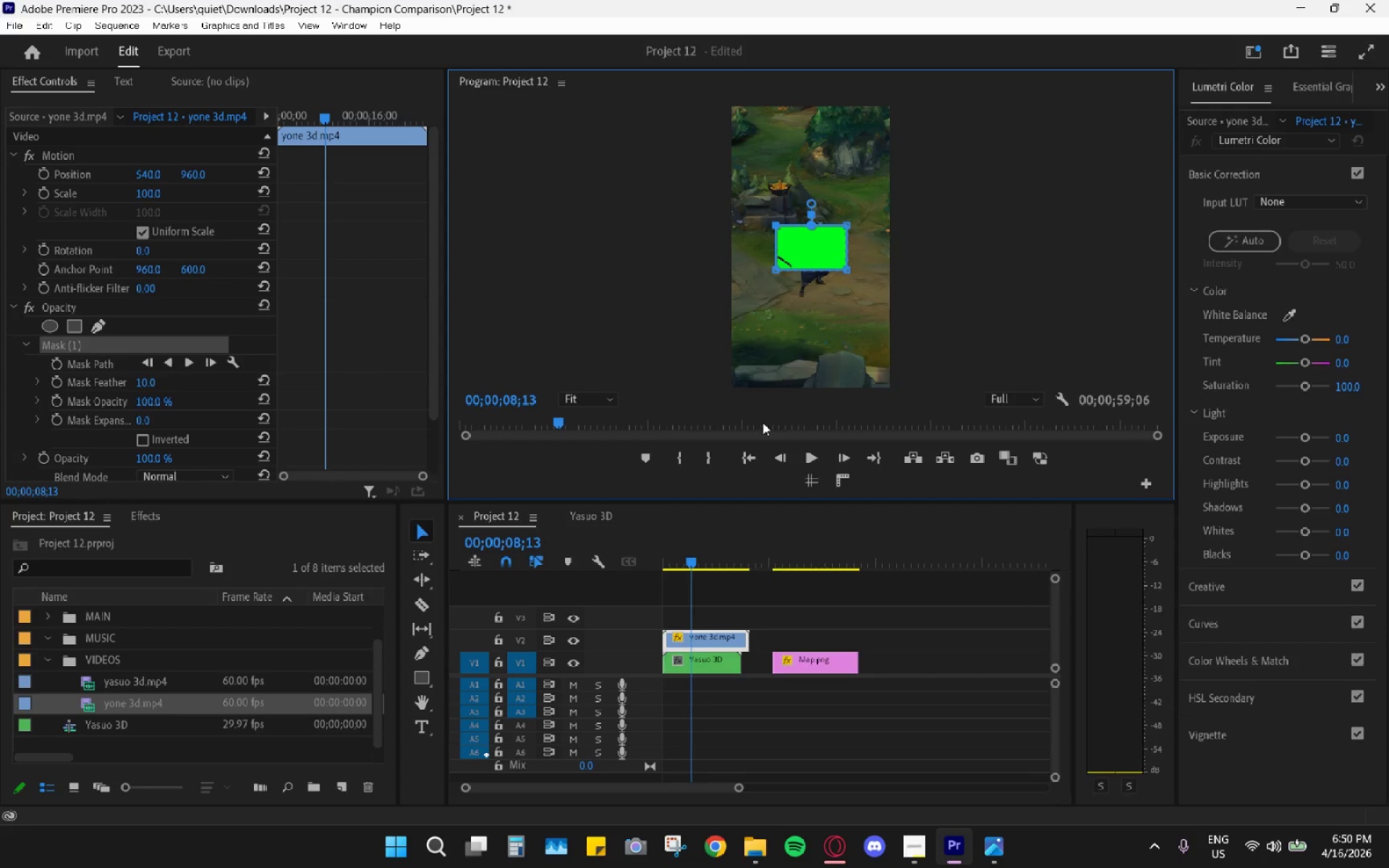 
key(Control+Z)
 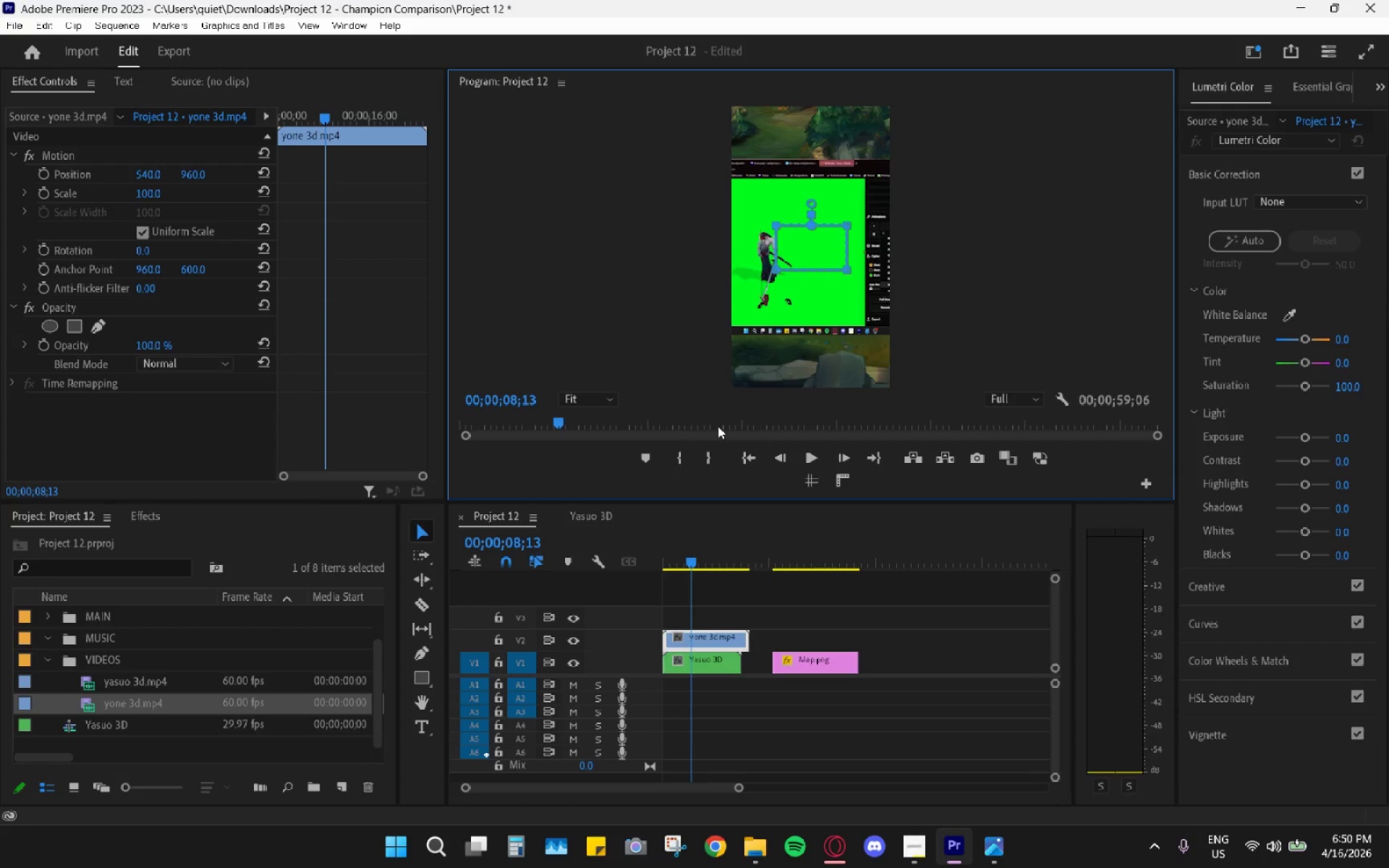 
key(Control+Z)
 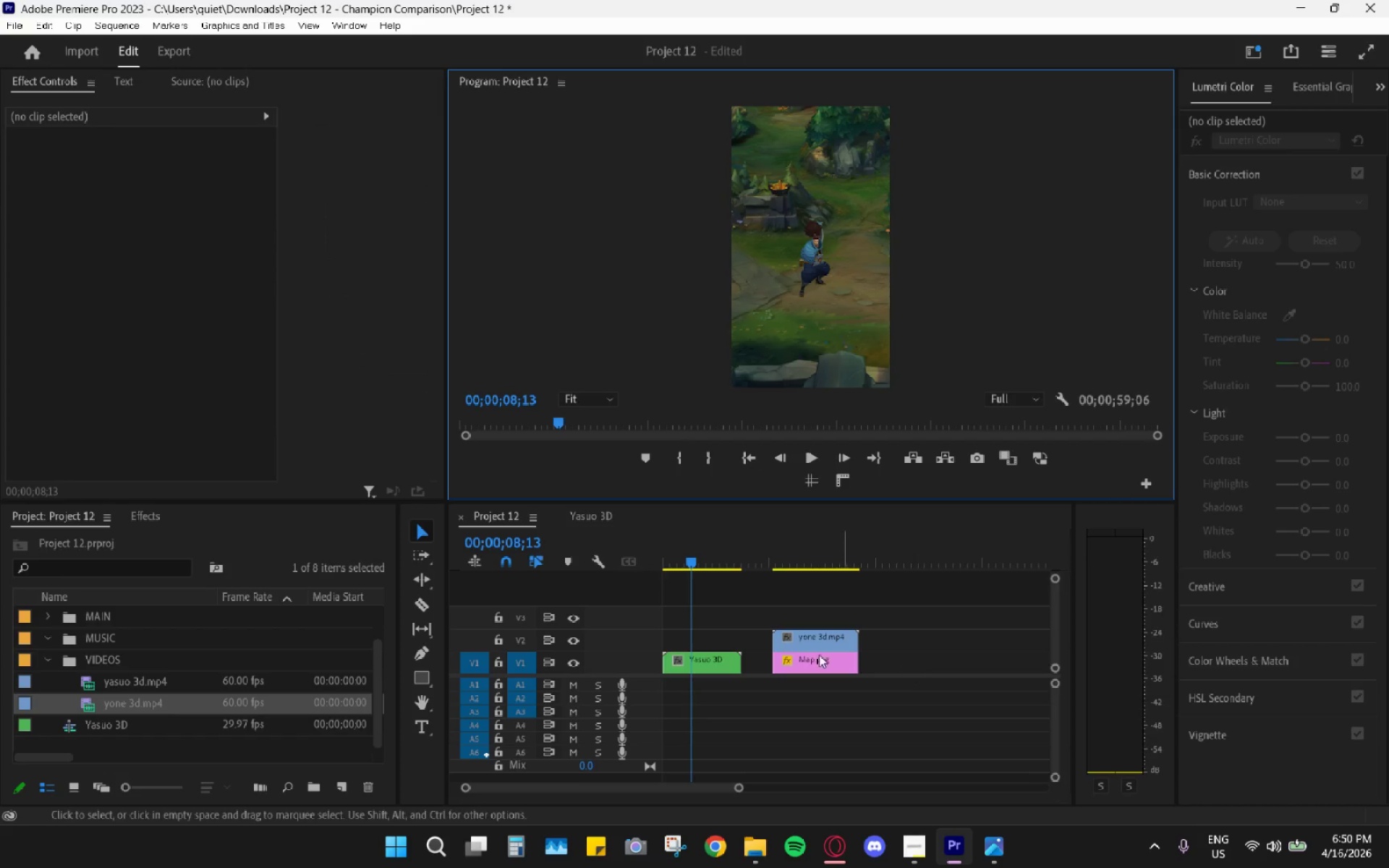 
left_click([823, 634])
 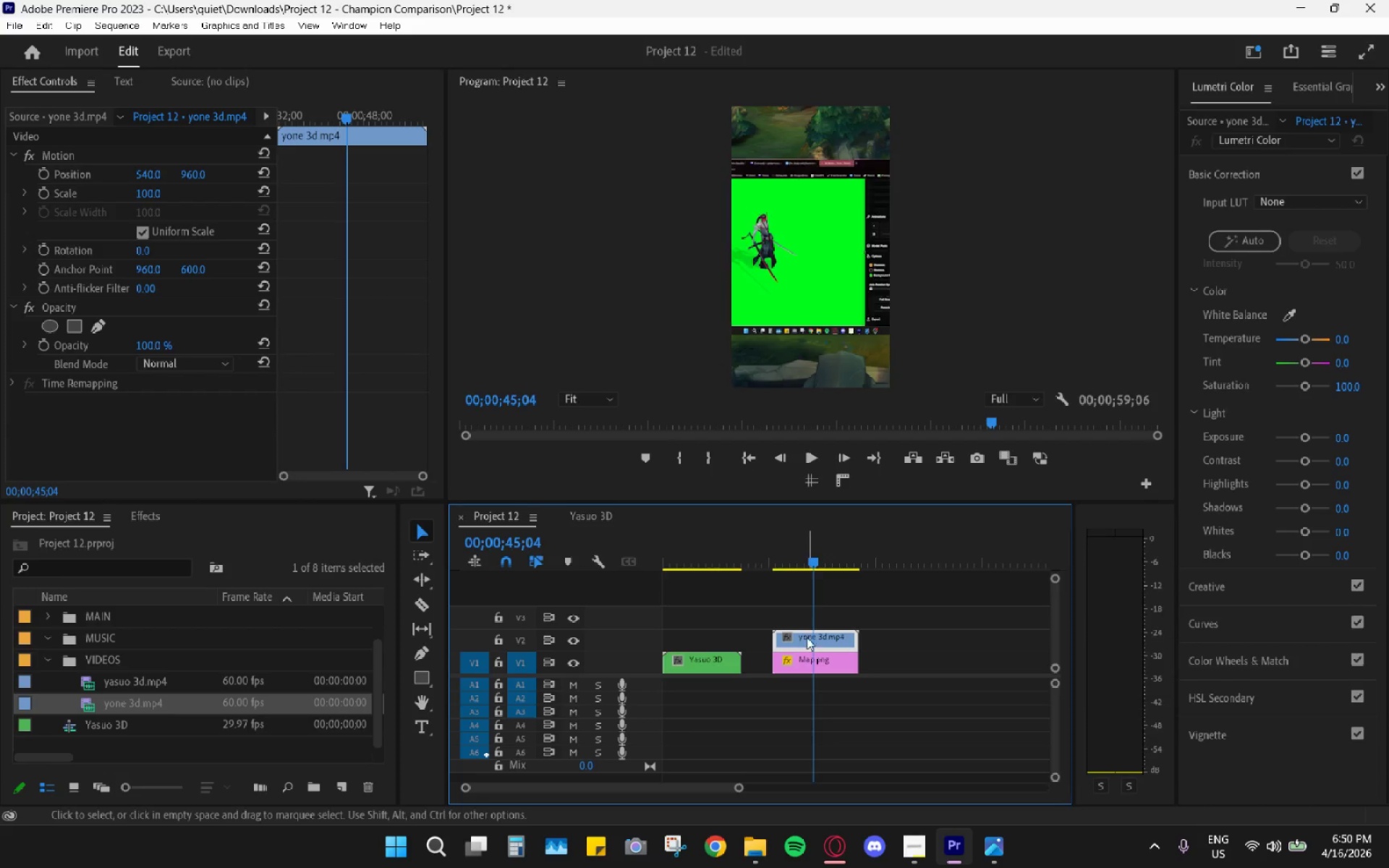 
left_click_drag(start_coordinate=[807, 643], to_coordinate=[673, 641])
 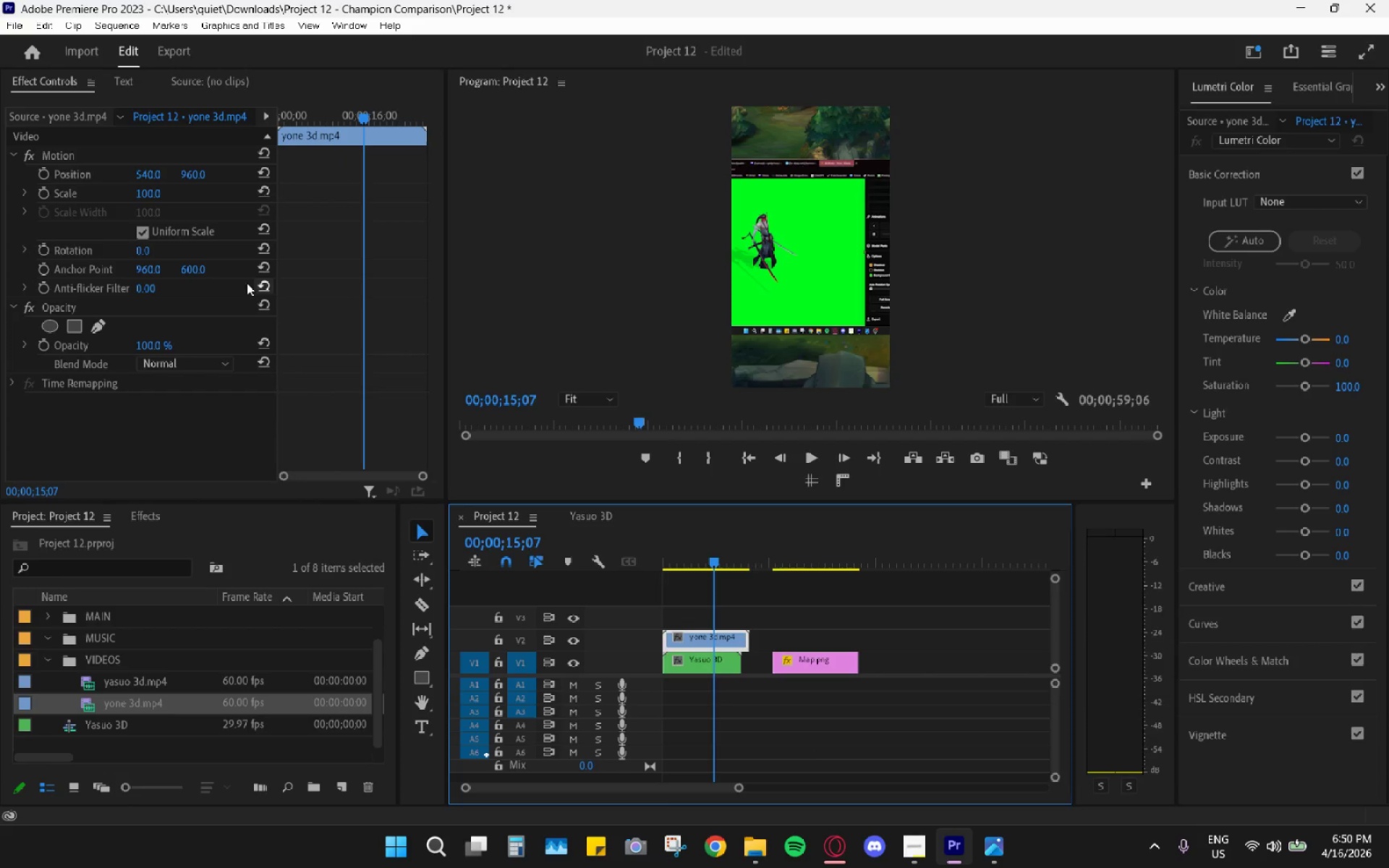 
left_click_drag(start_coordinate=[150, 191], to_coordinate=[234, 195])
 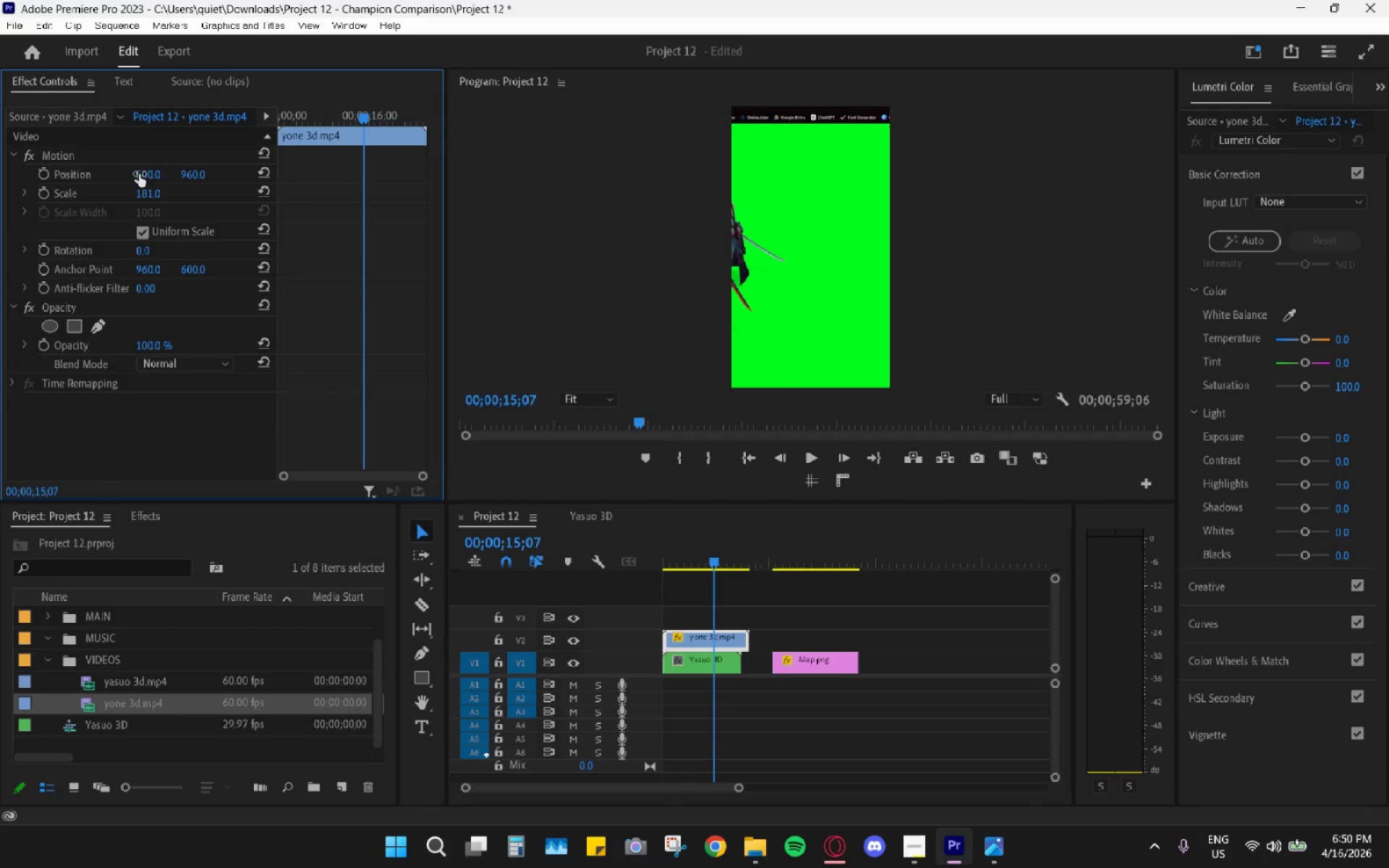 
left_click_drag(start_coordinate=[146, 171], to_coordinate=[689, 191])
 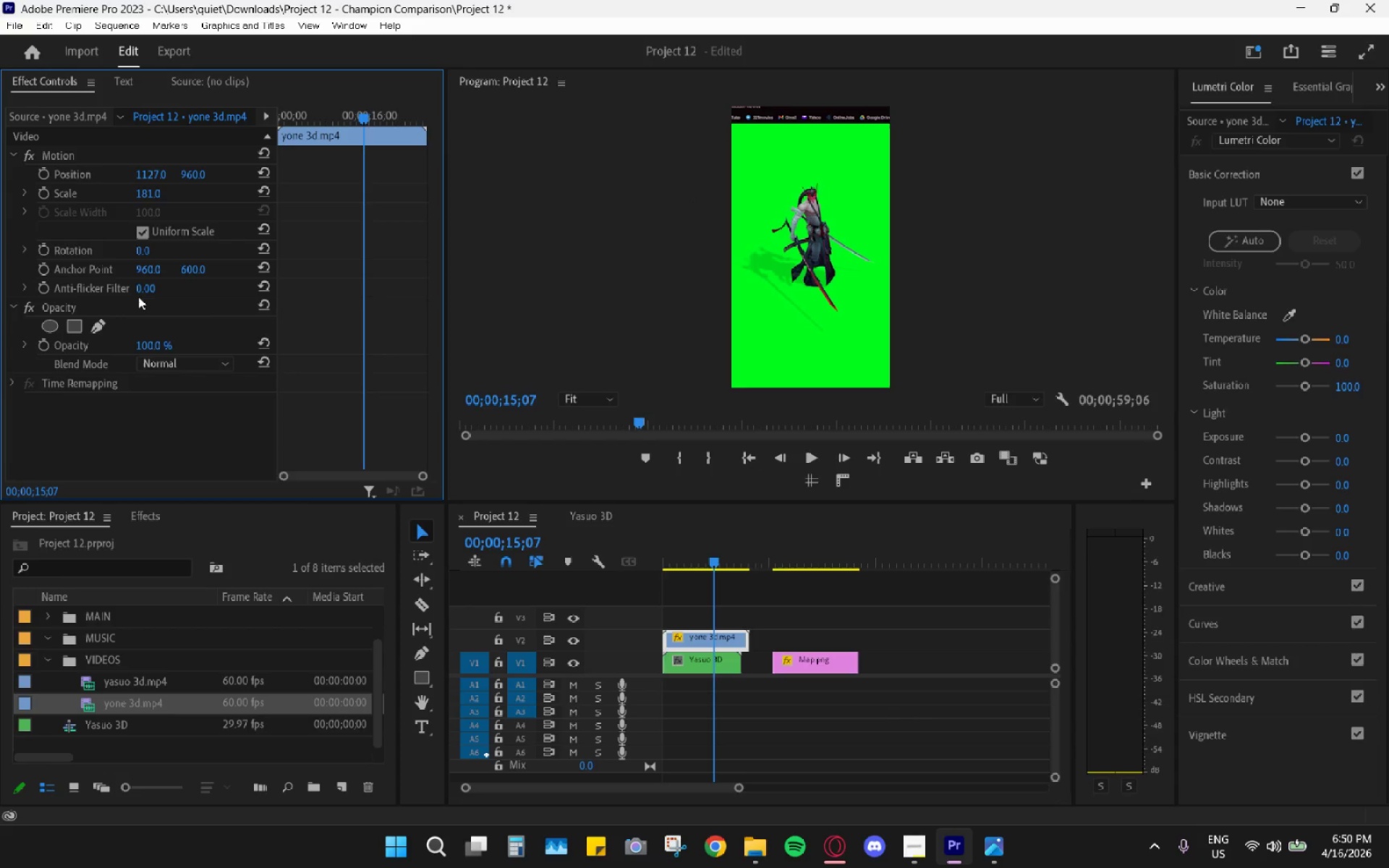 
left_click([69, 325])
 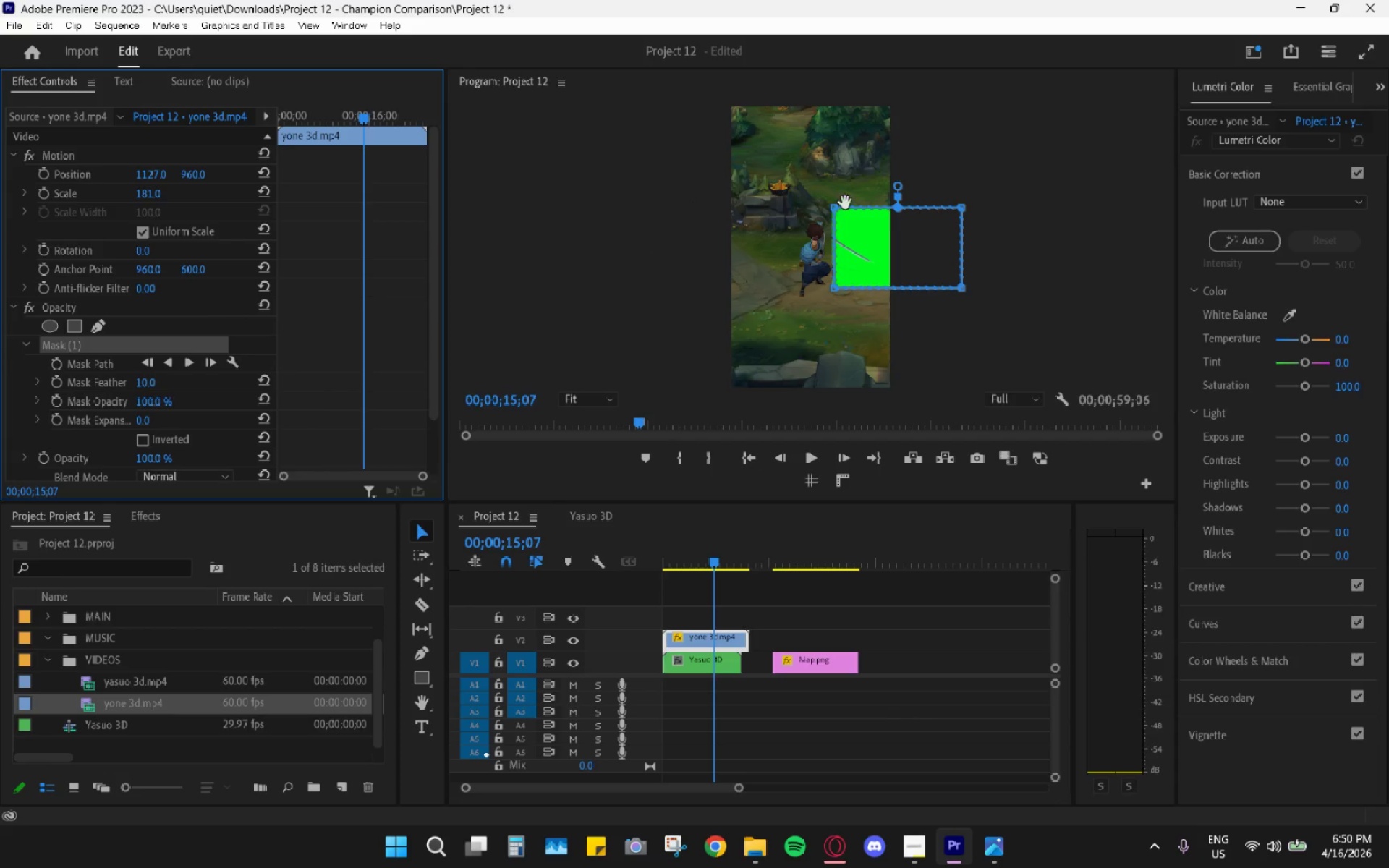 
left_click_drag(start_coordinate=[867, 243], to_coordinate=[770, 204])
 